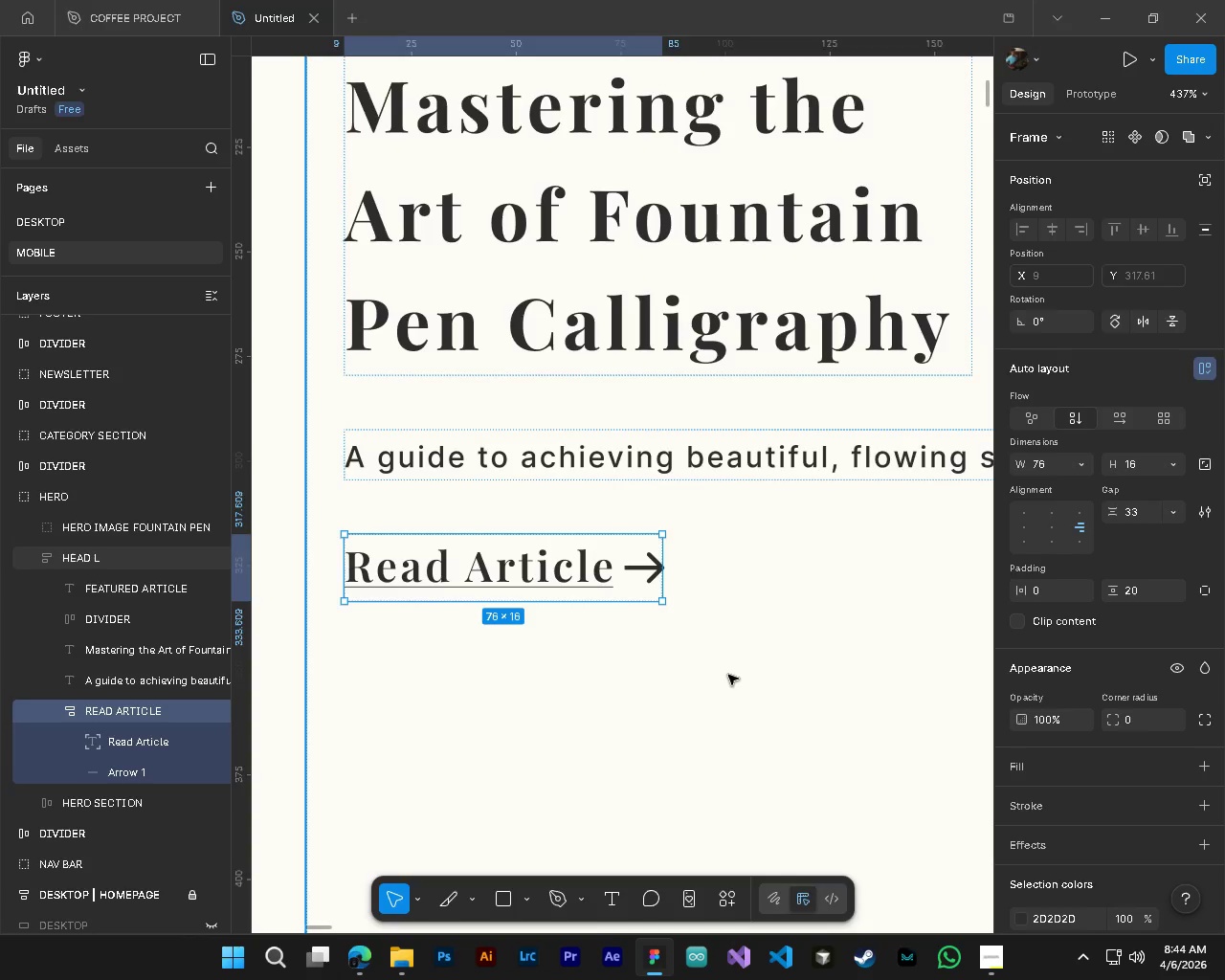 
left_click([728, 675])
 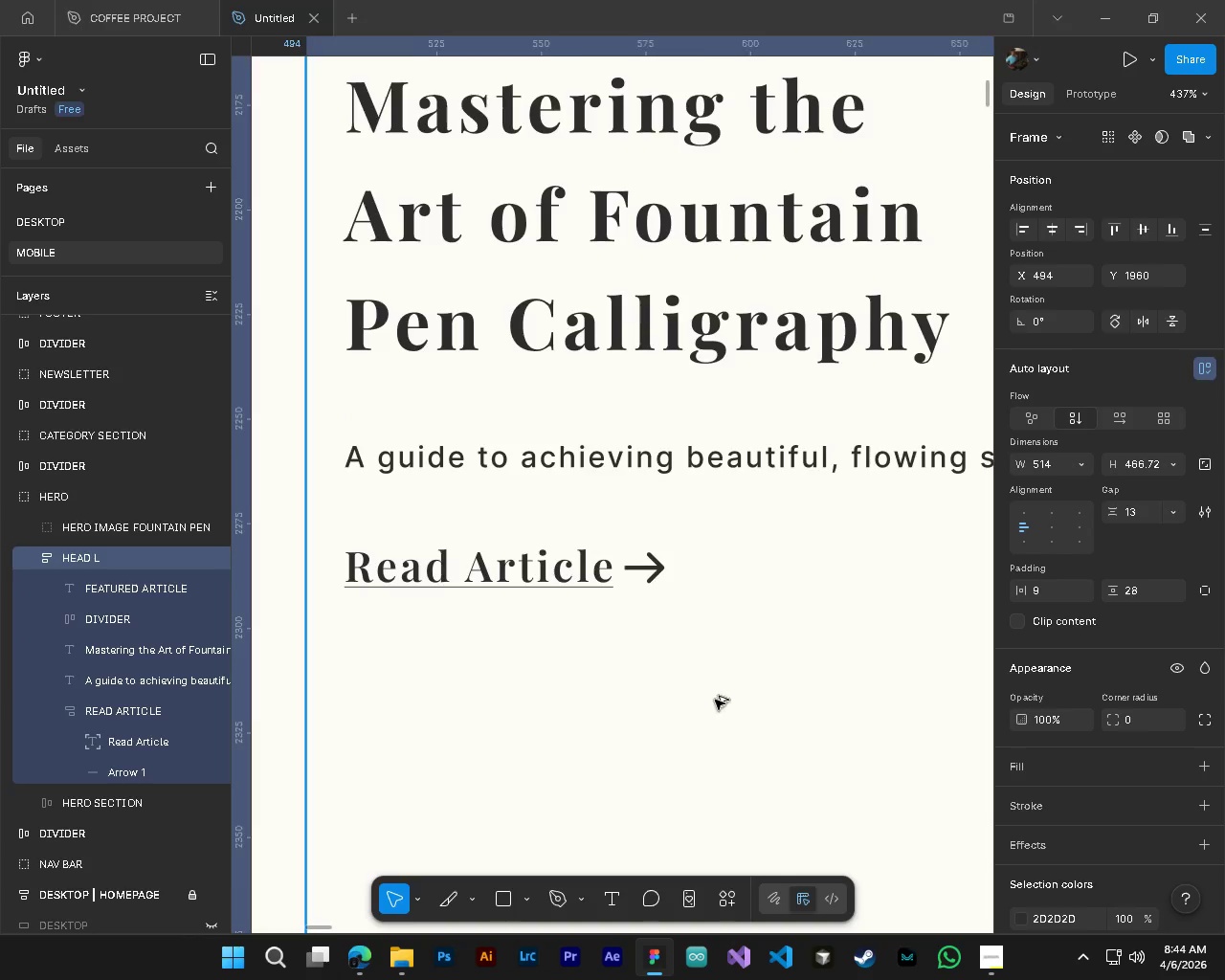 
hold_key(key=AltLeft, duration=0.81)
 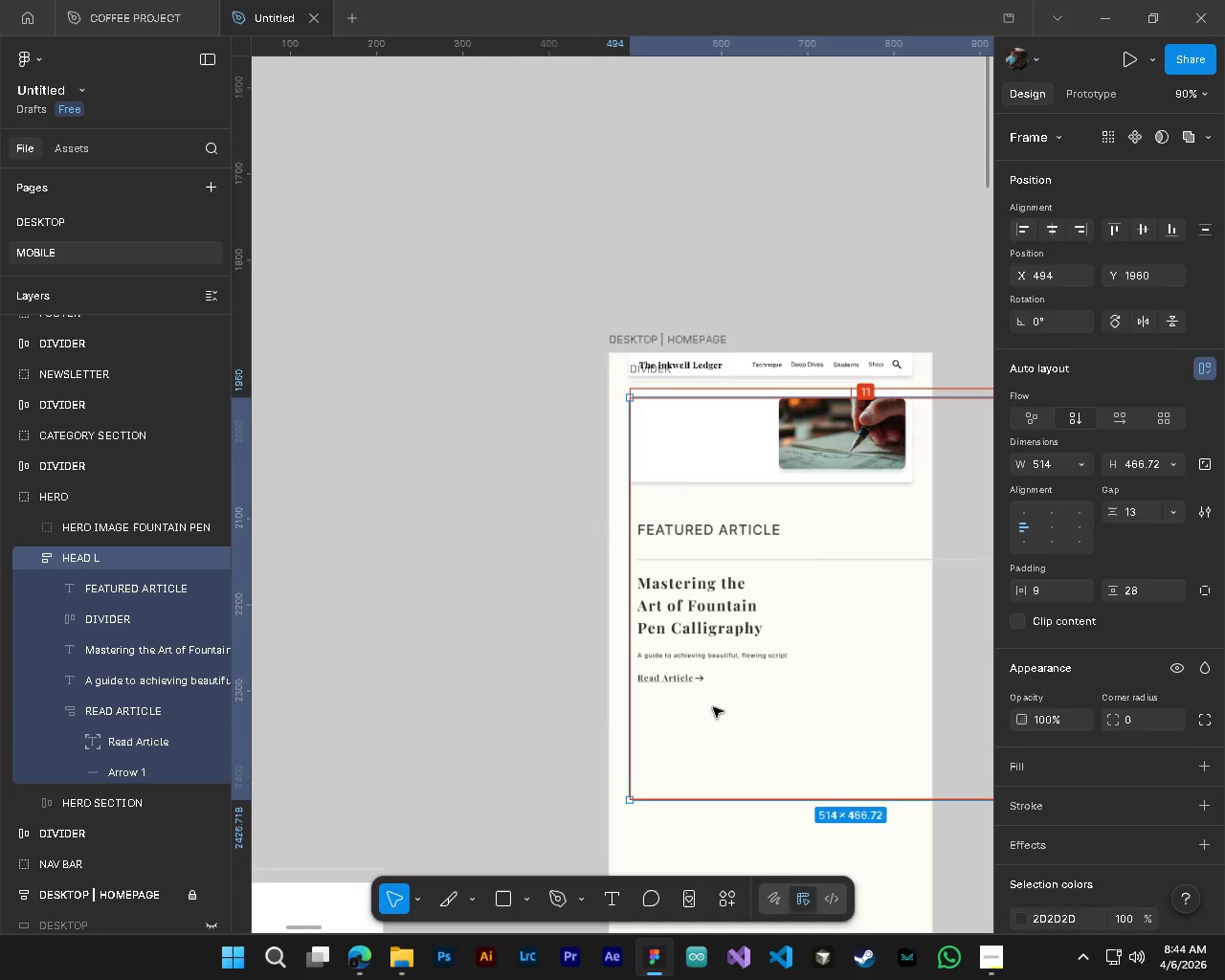 
hold_key(key=ControlLeft, duration=0.83)
 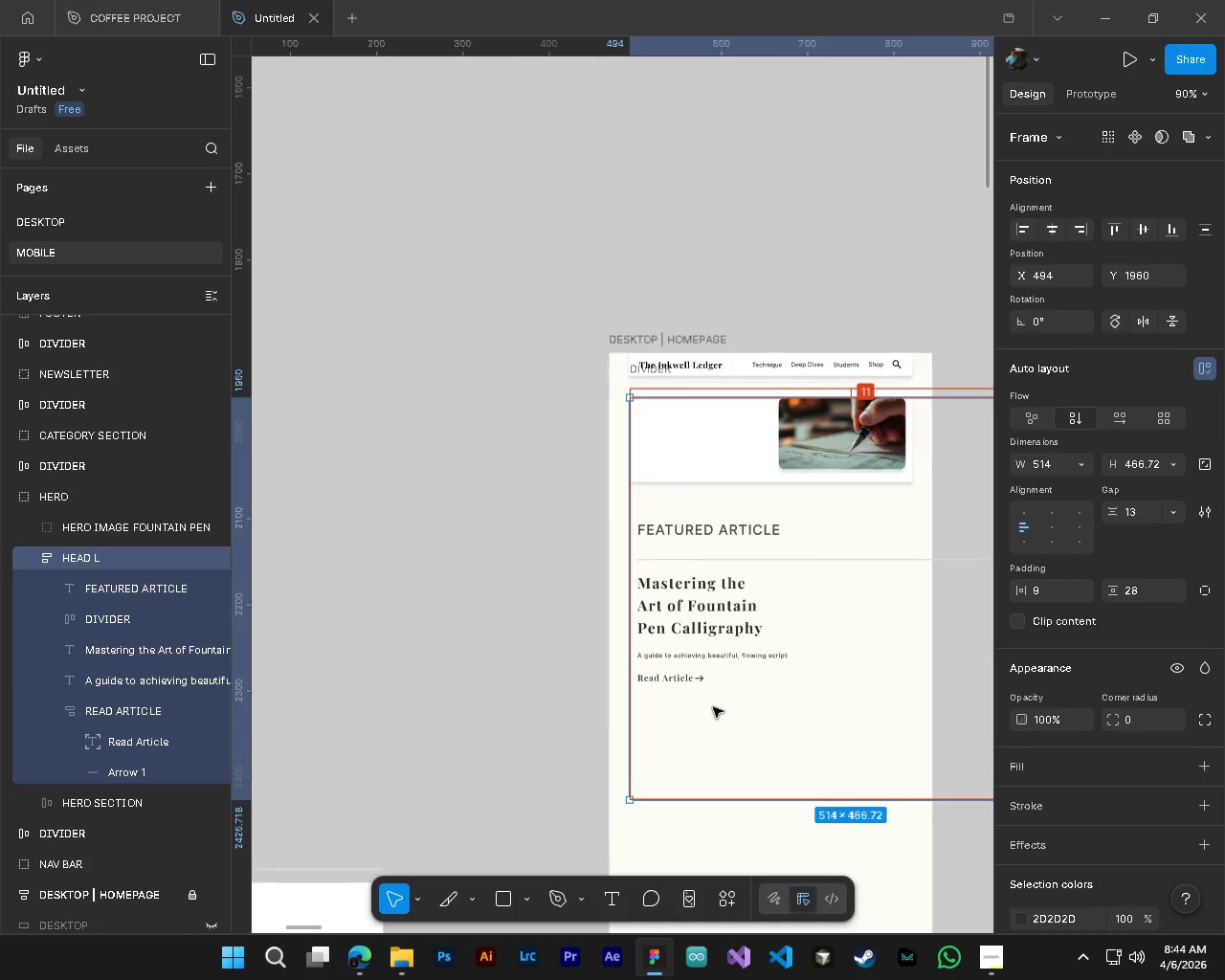 
key(Alt+Control+AltLeft)
 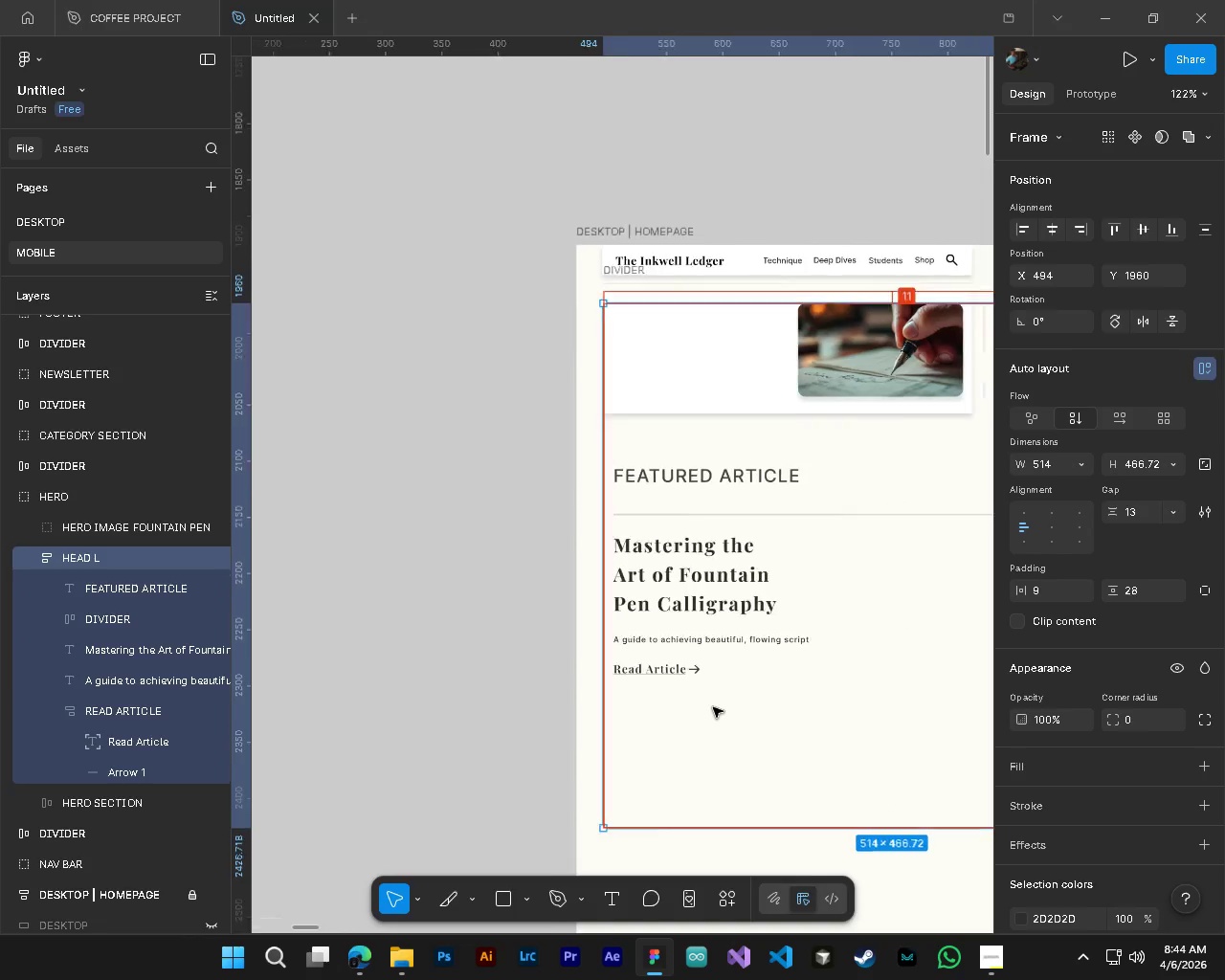 
hold_key(key=ControlLeft, duration=0.31)
 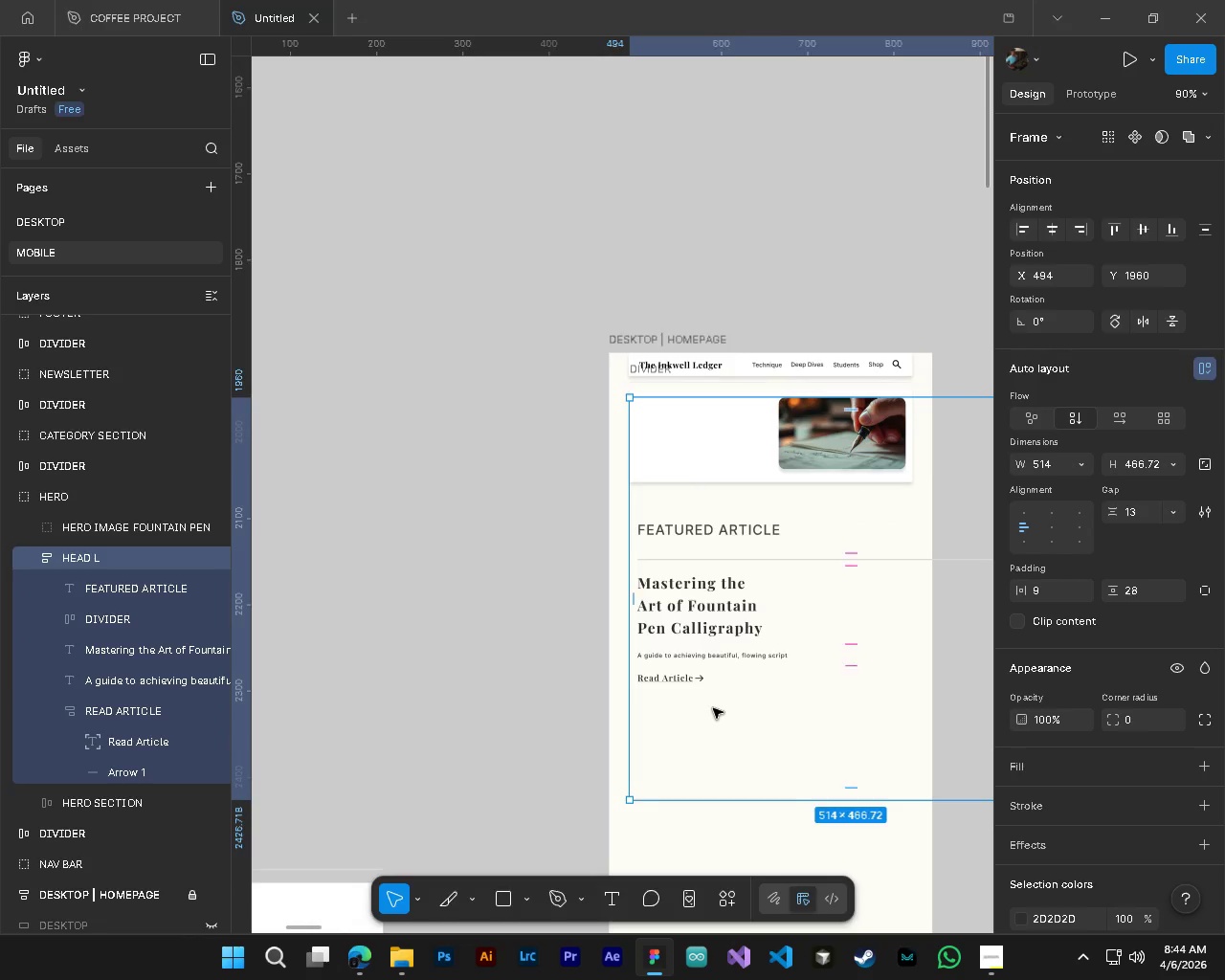 
hold_key(key=ShiftLeft, duration=0.36)
 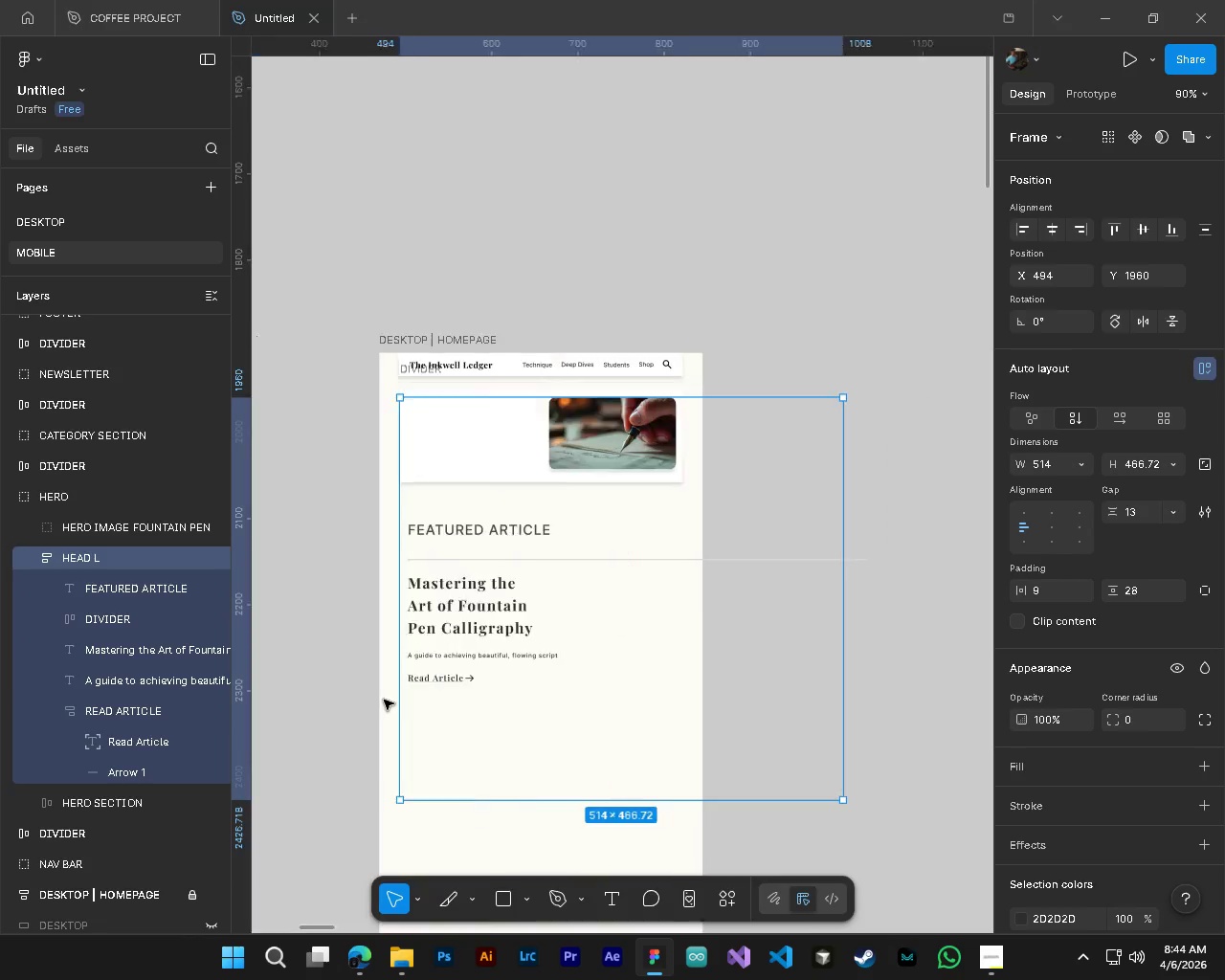 
hold_key(key=ShiftLeft, duration=0.39)
 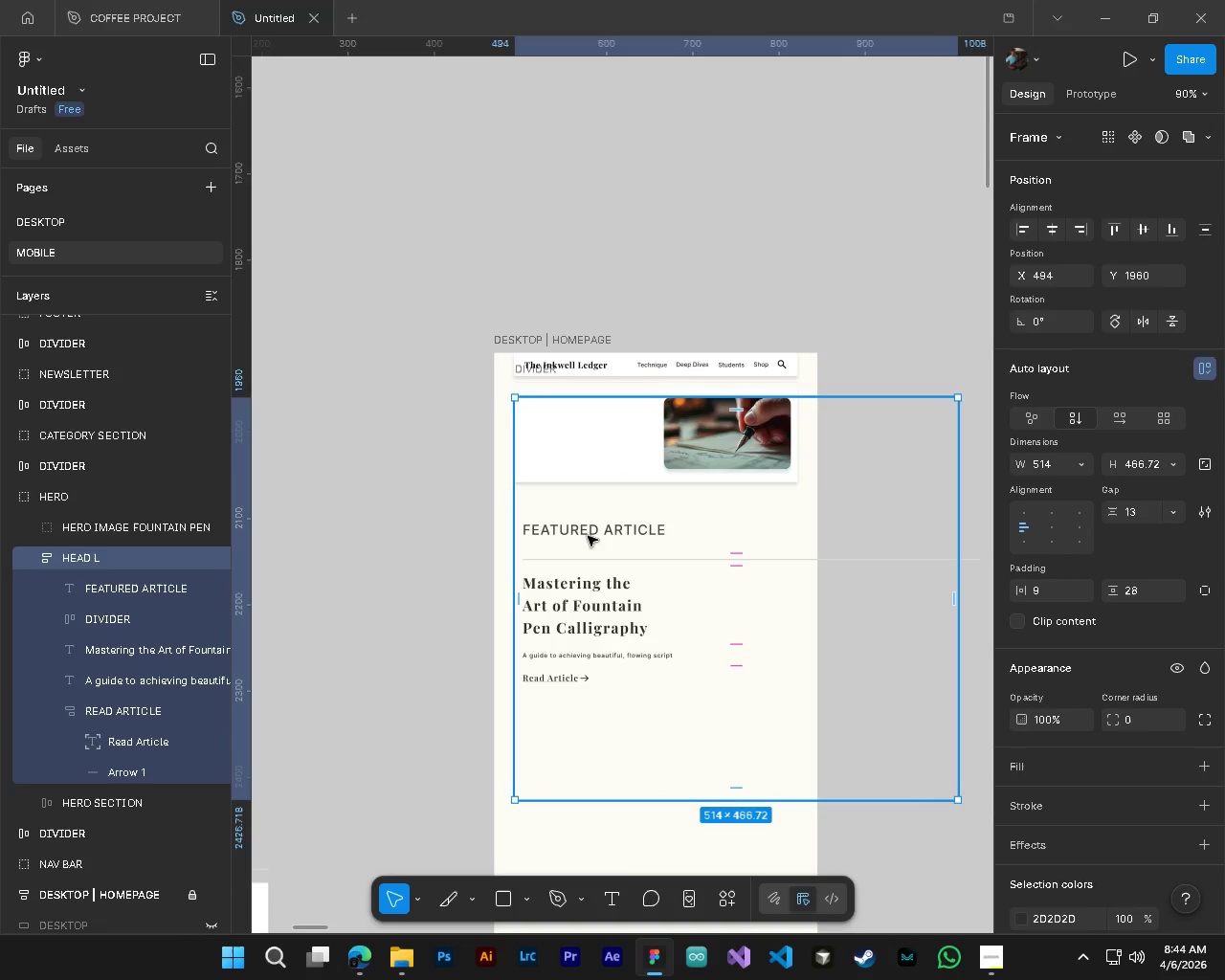 
key(T)
 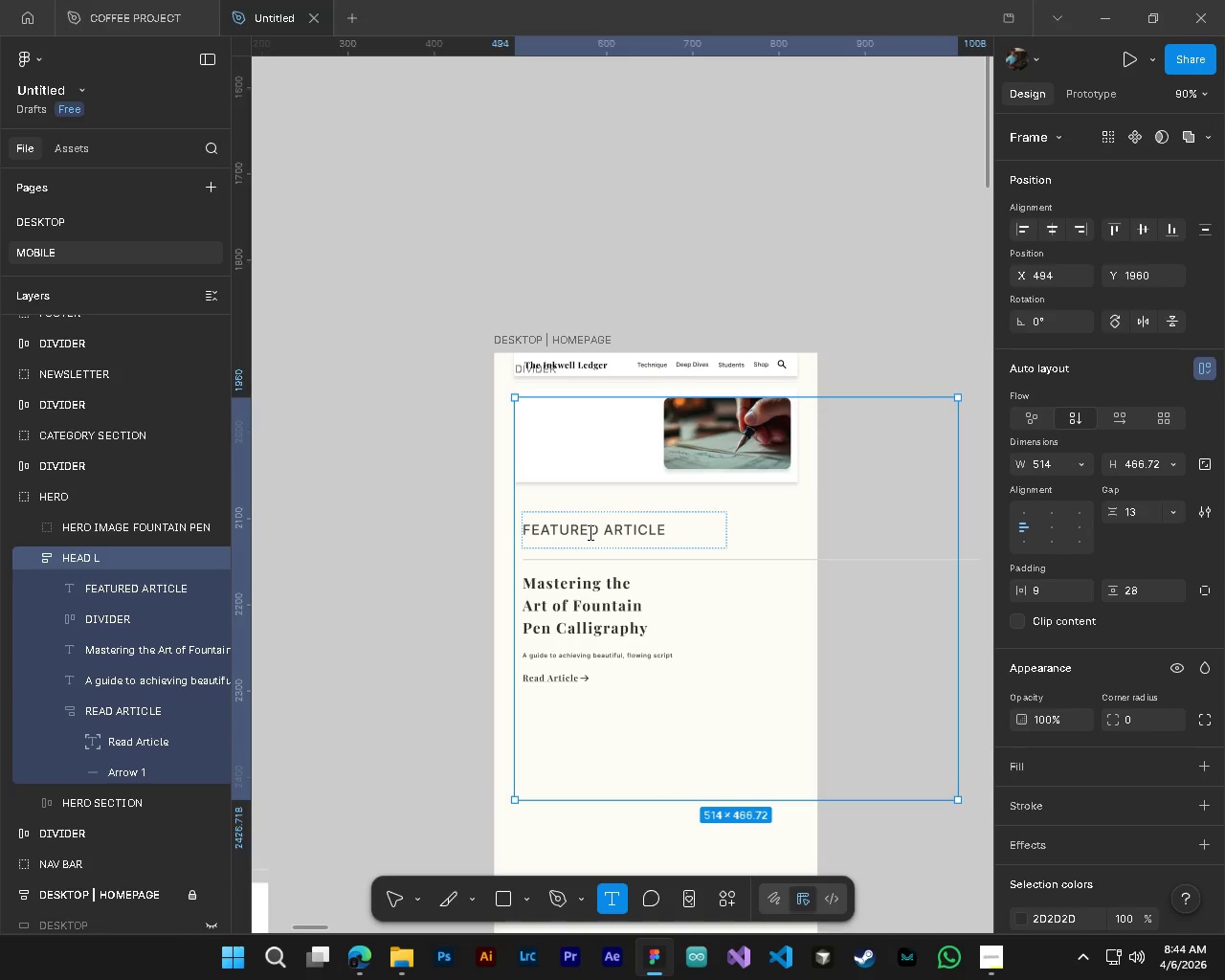 
left_click([589, 532])
 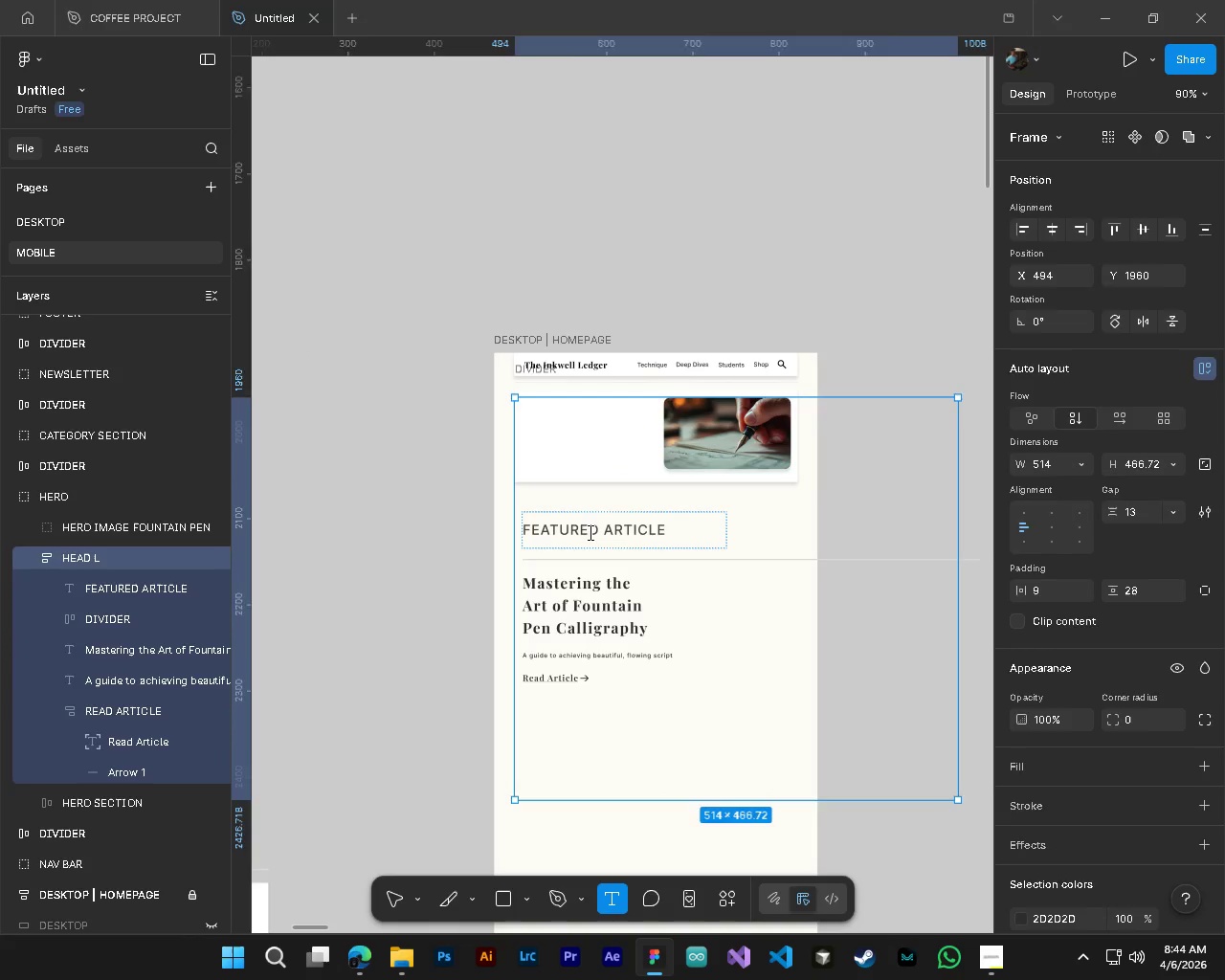 
key(Control+A)
 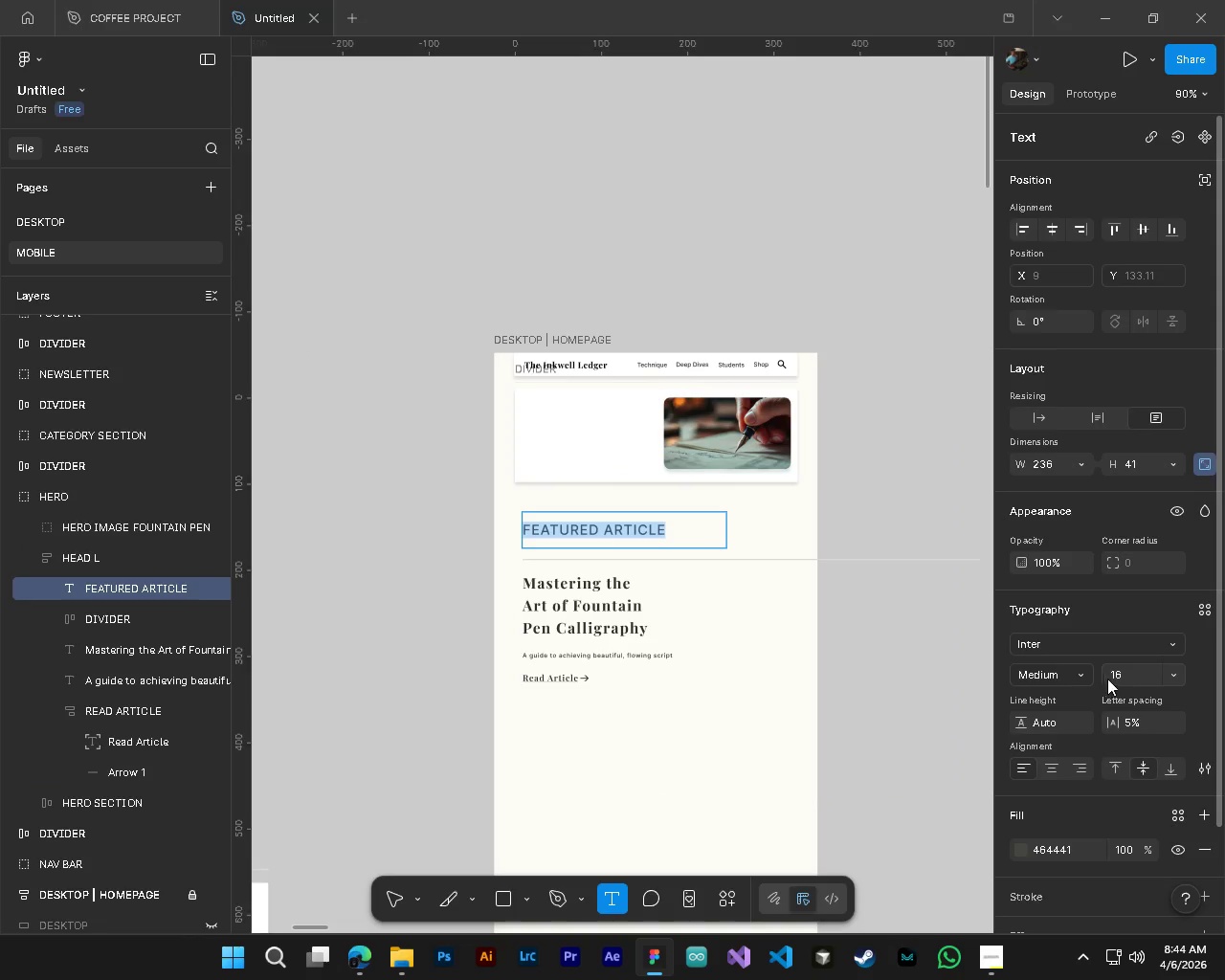 
left_click([1137, 673])
 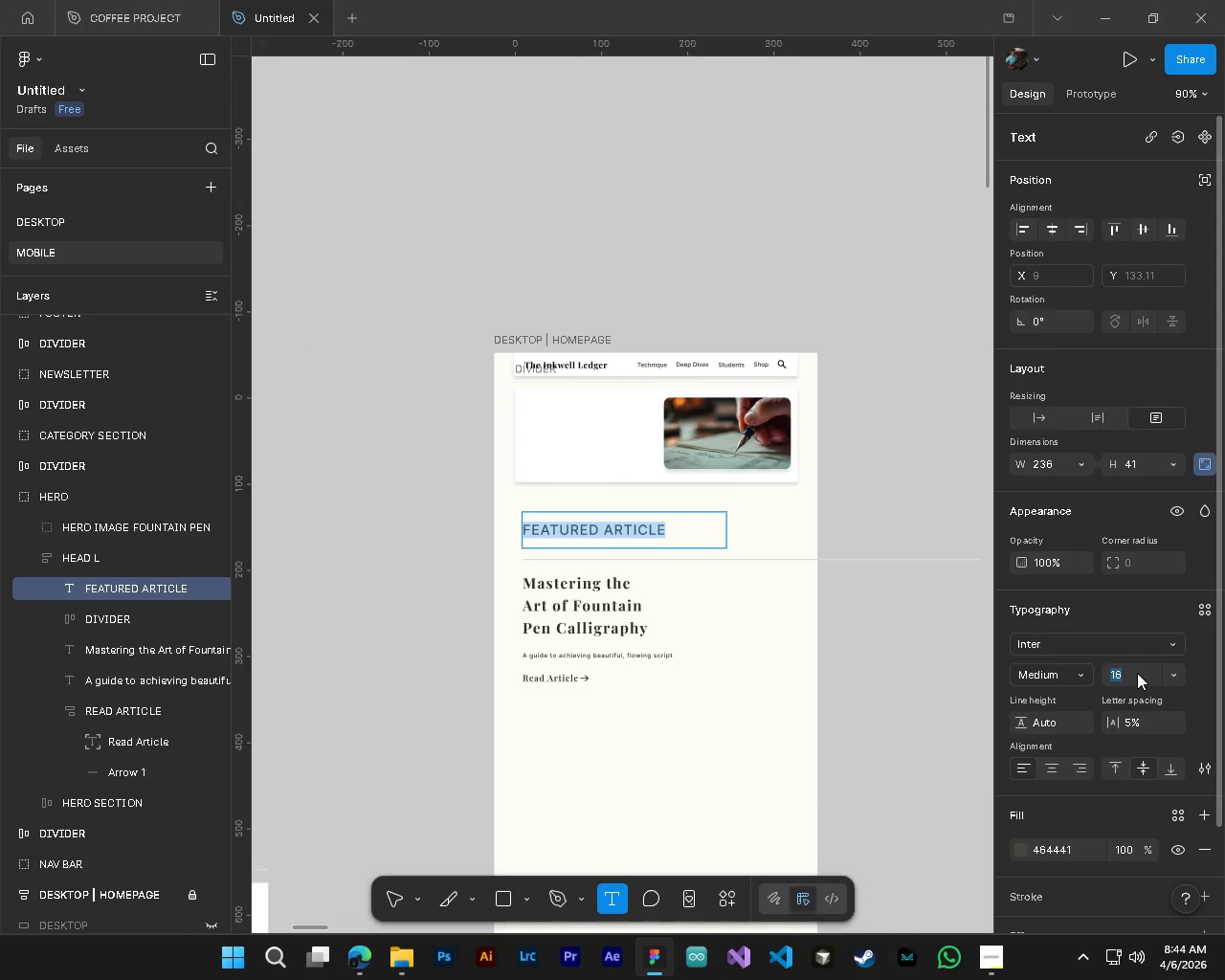 
double_click([1137, 673])
 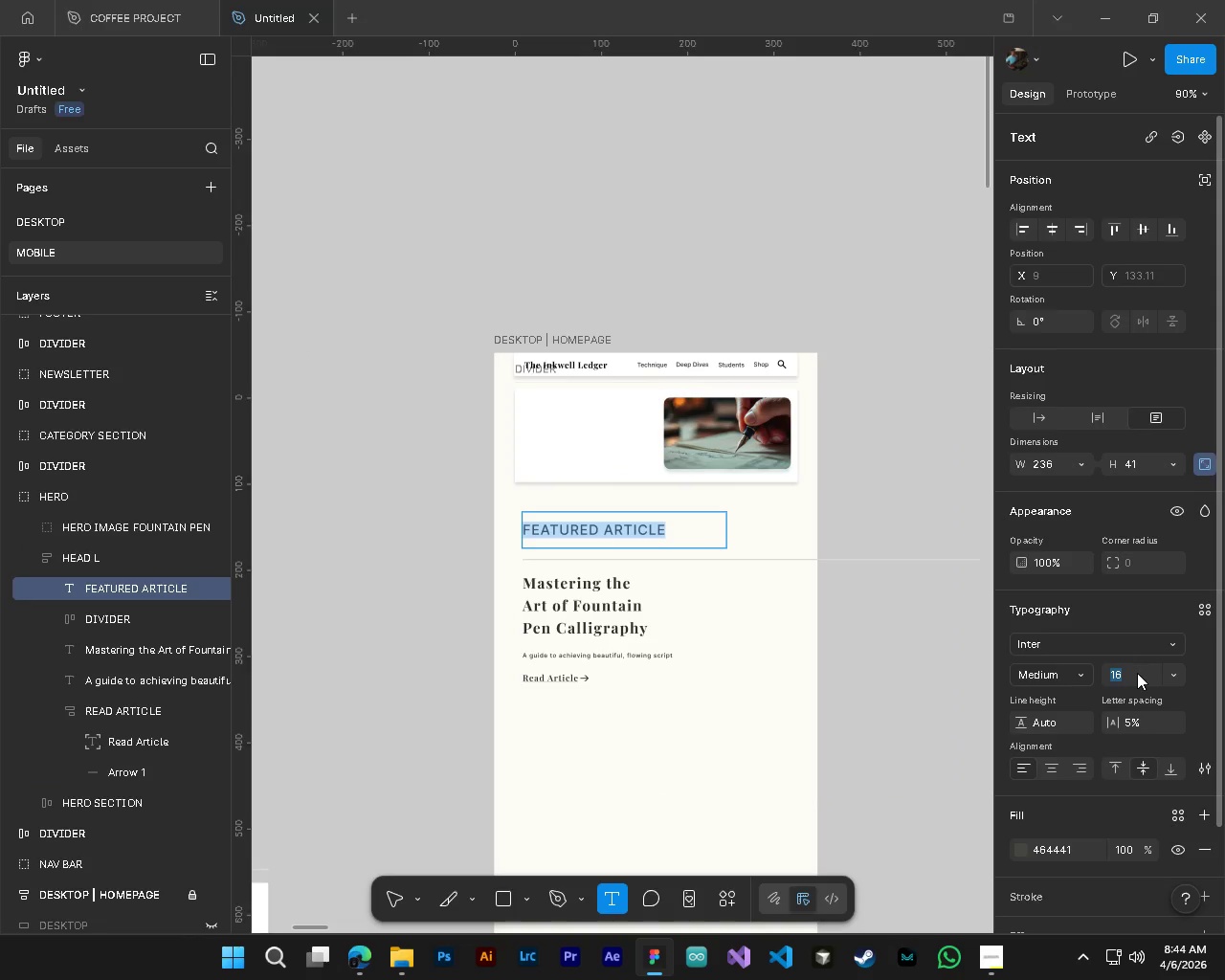 
scroll: coordinate [713, 708], scroll_direction: down, amount: 16.0
 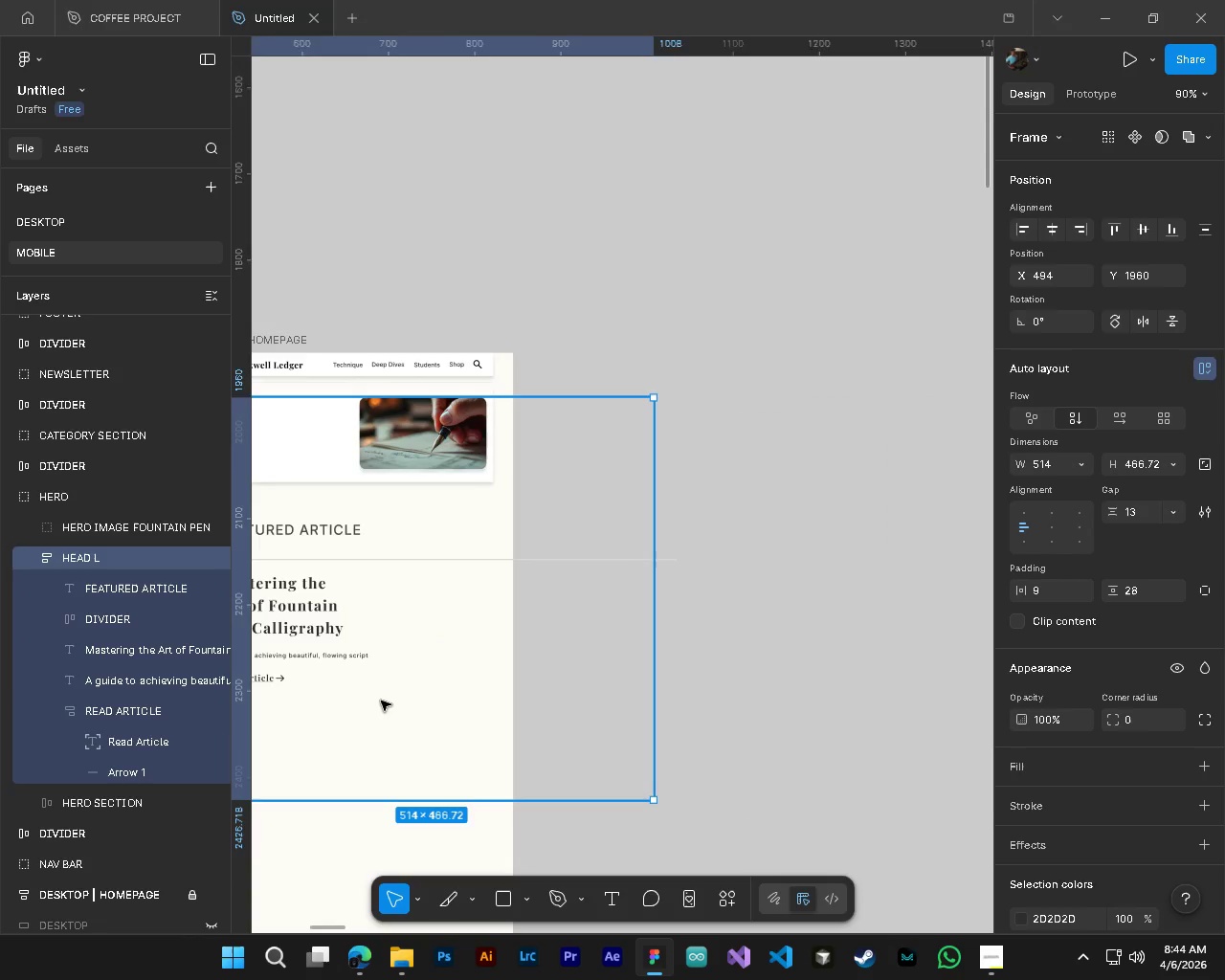 
key(Numpad7)
 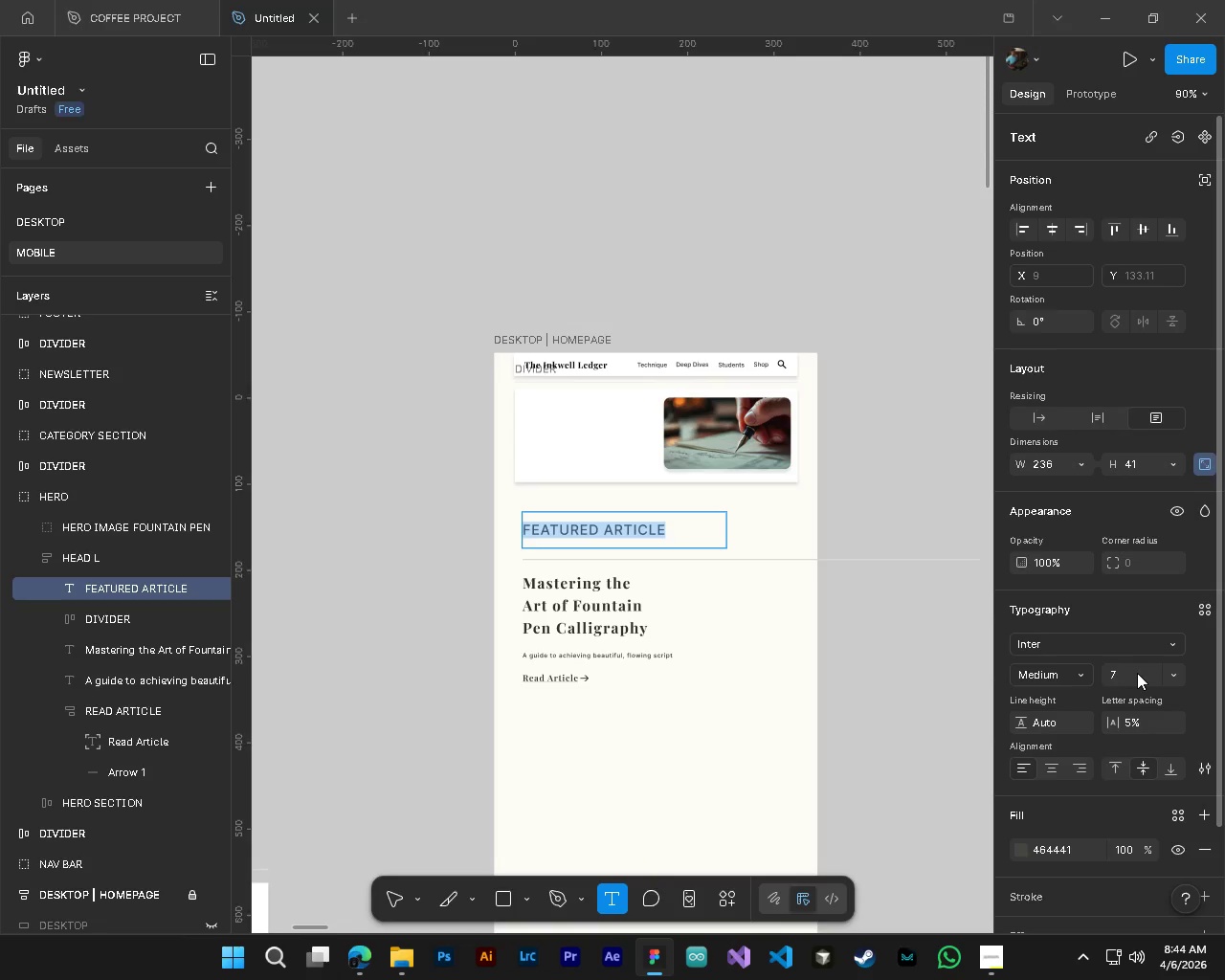 
scroll: coordinate [384, 700], scroll_direction: up, amount: 5.0
 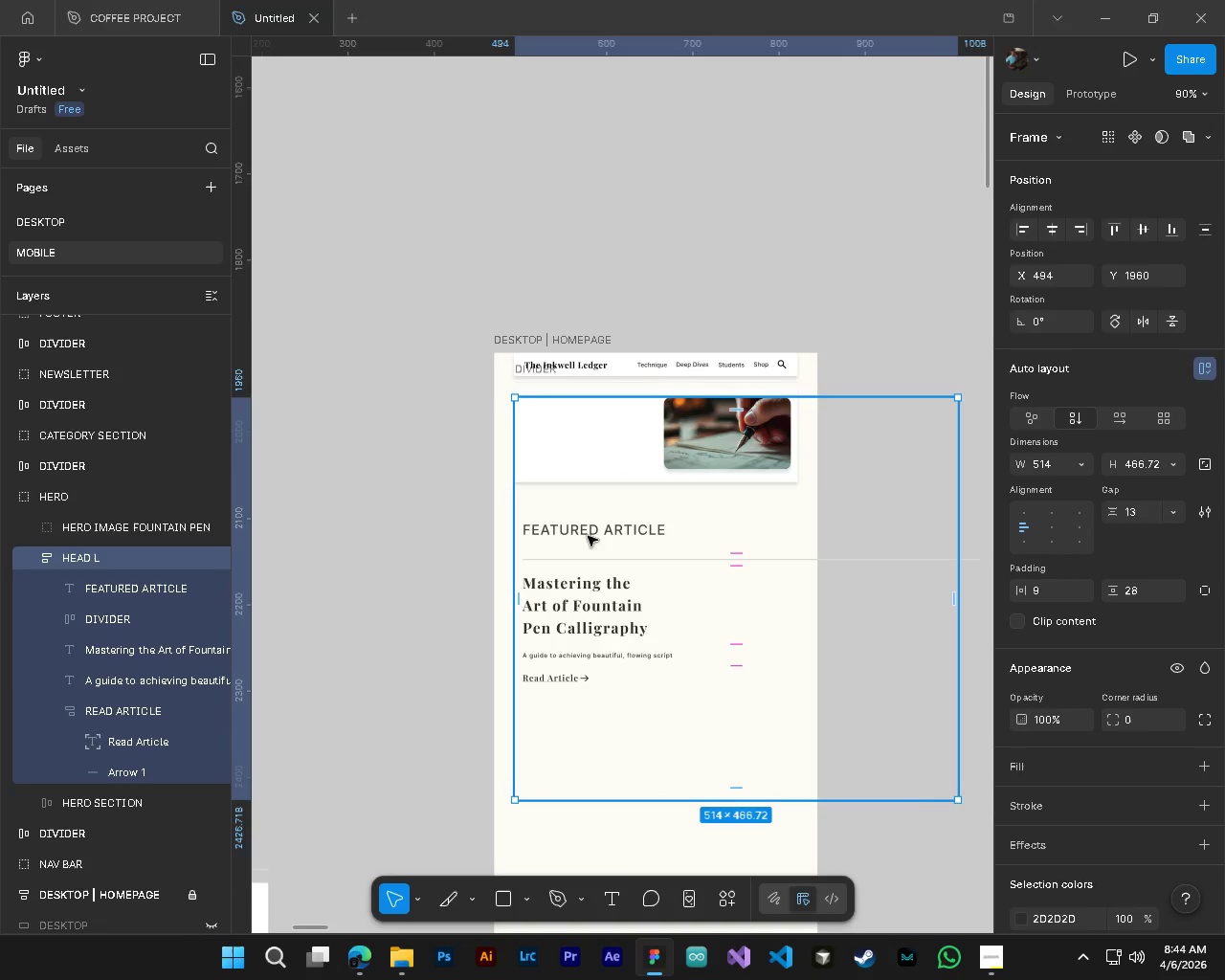 
key(Backspace)
 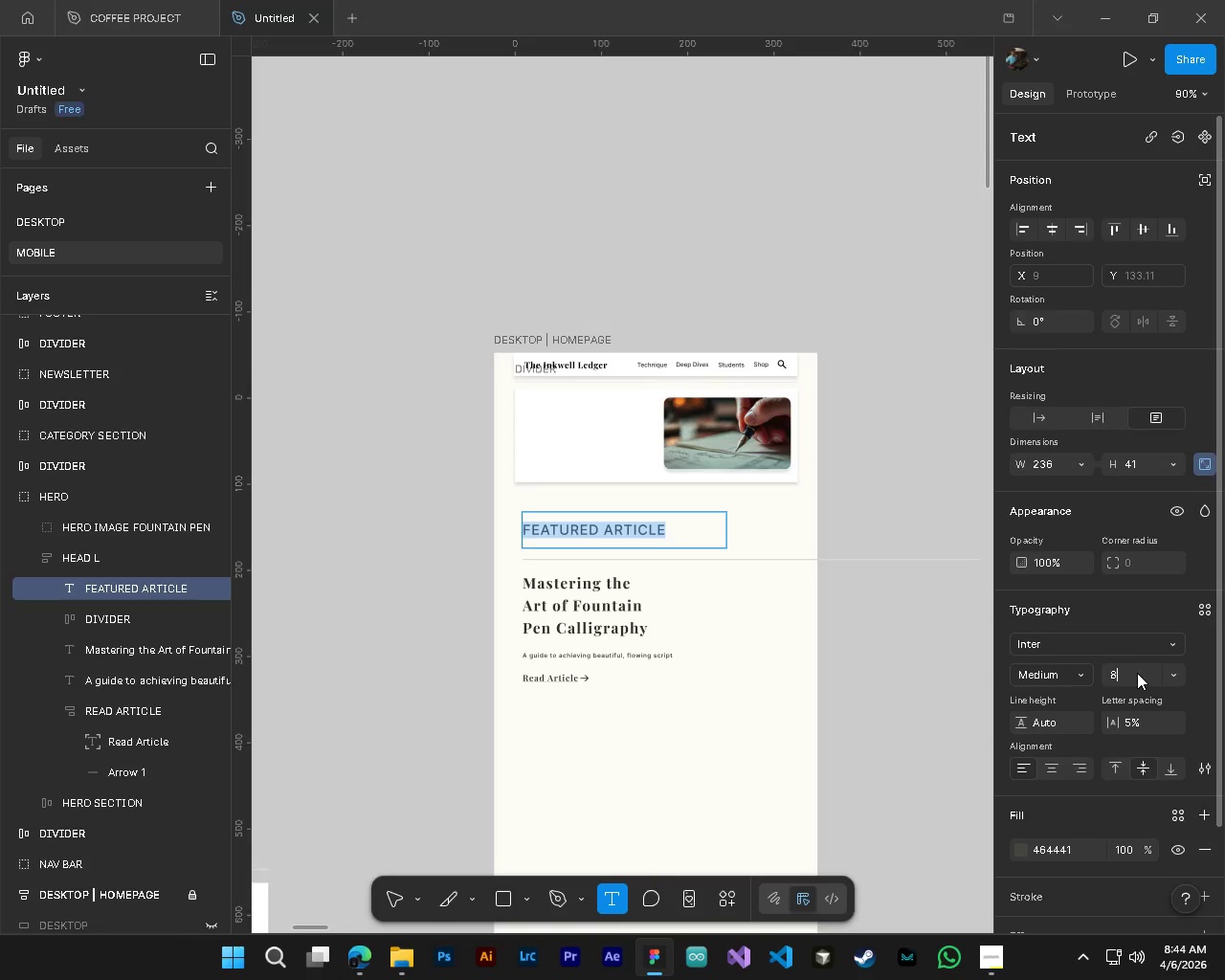 
key(Numpad8)
 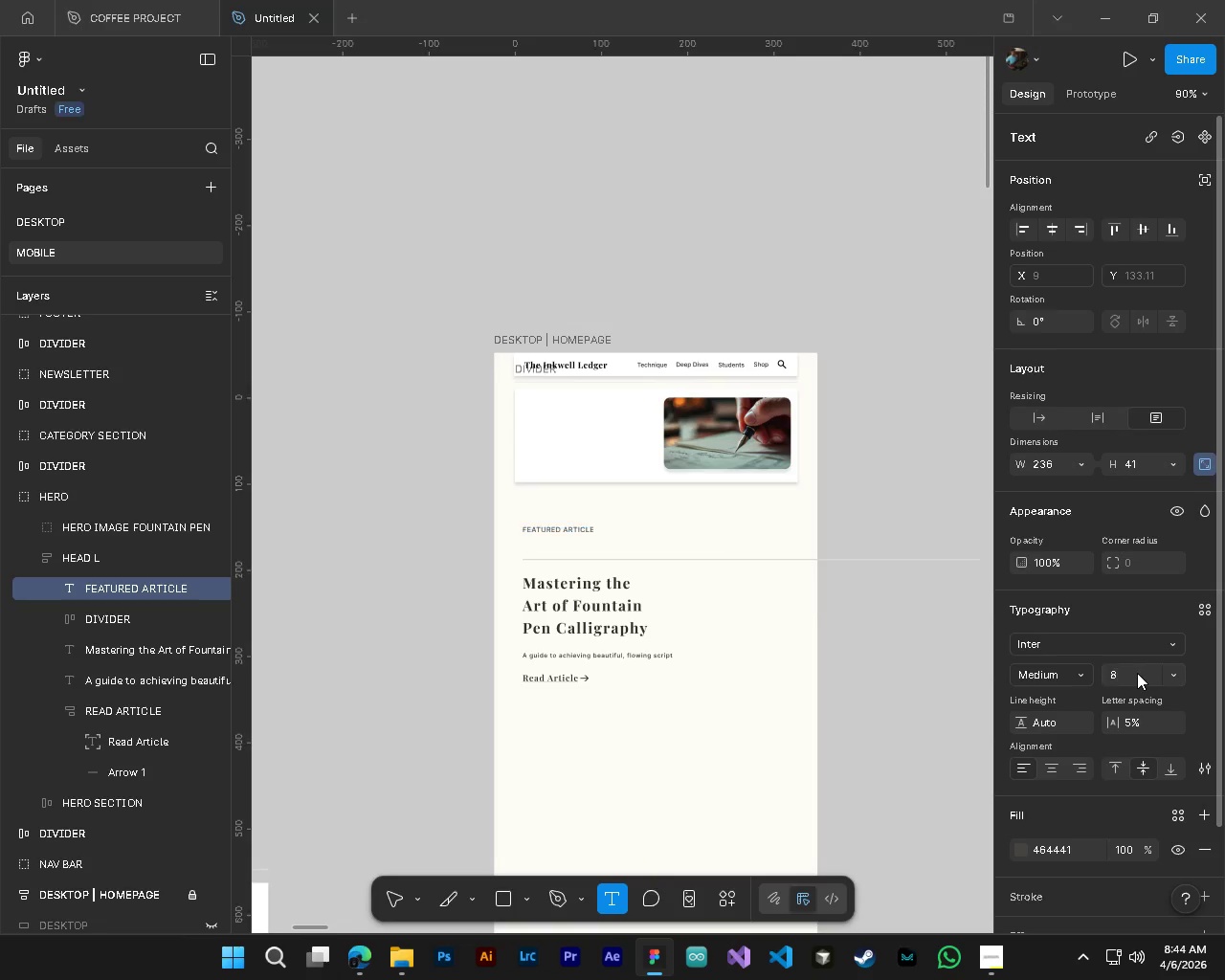 
key(NumpadEnter)
 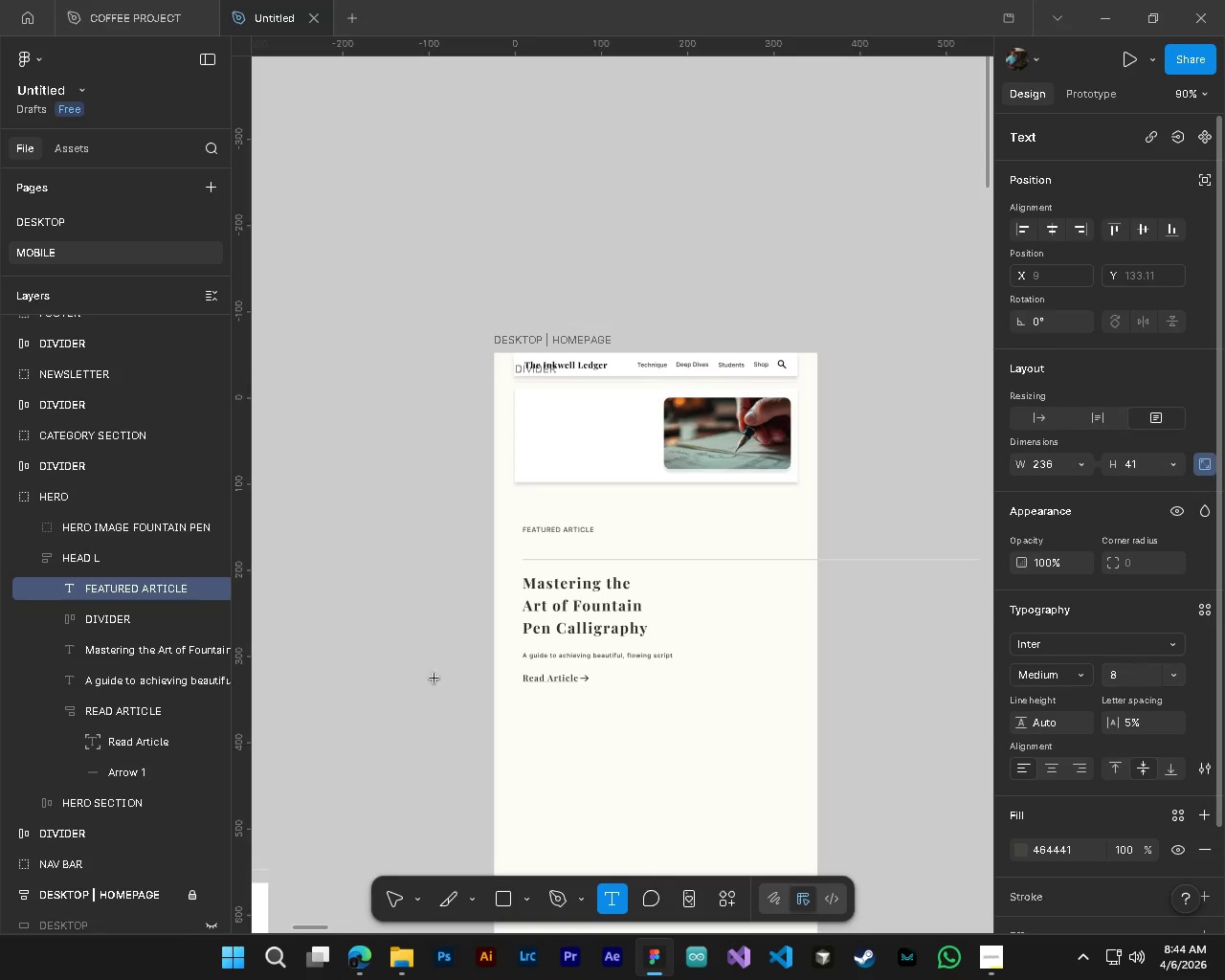 
key(Alt+AltLeft)
 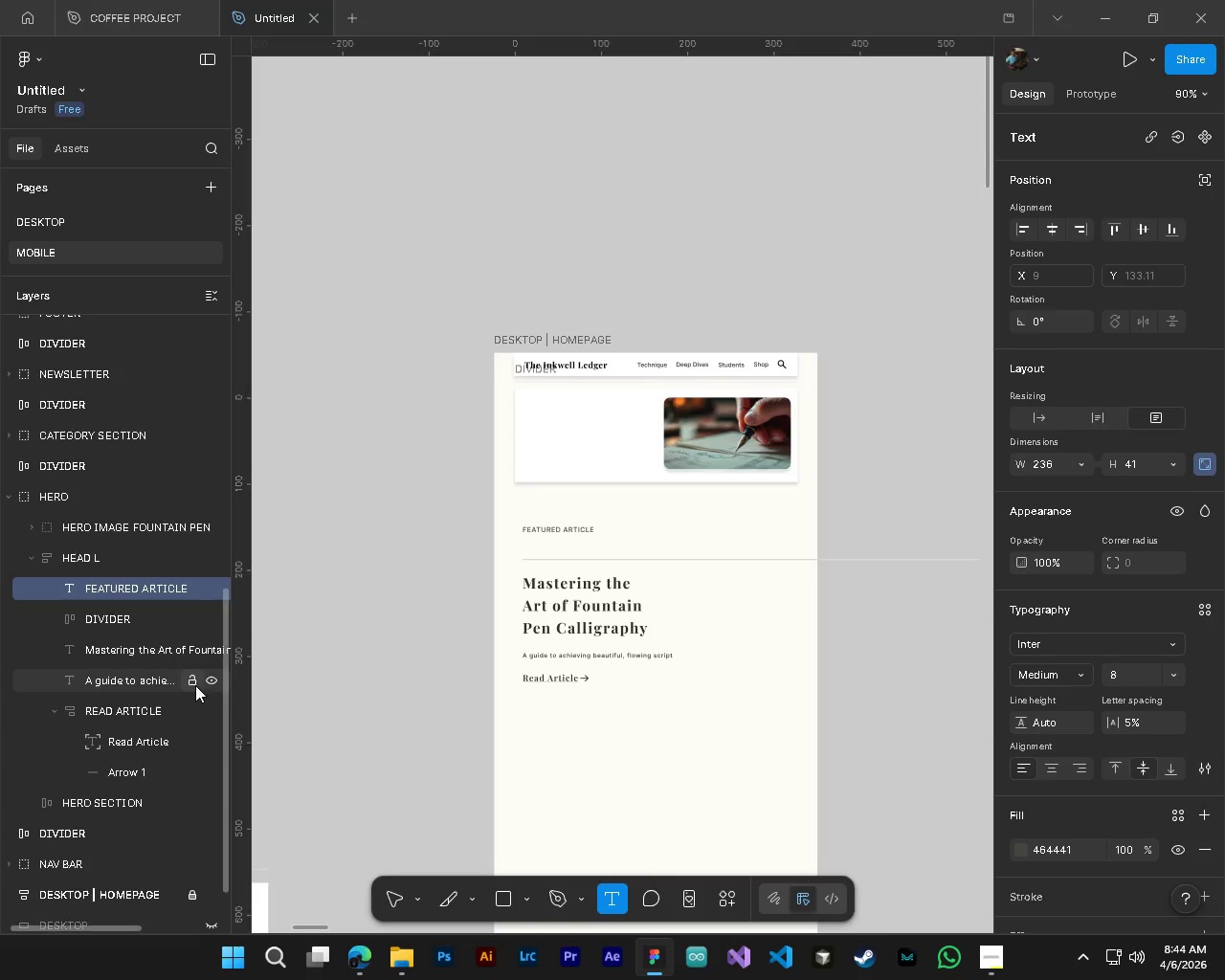 
hold_key(key=ControlLeft, duration=0.84)
 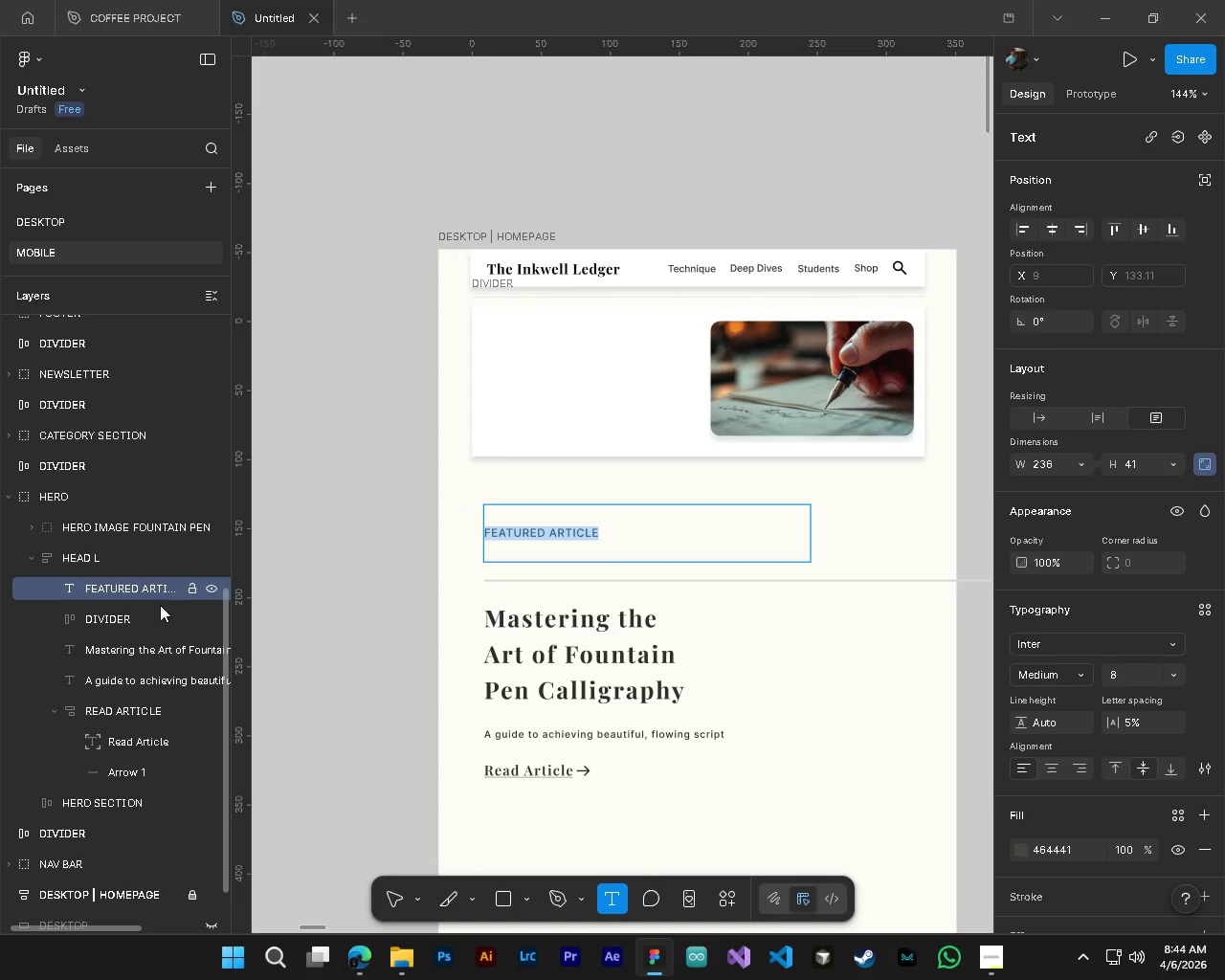 
hold_key(key=AltLeft, duration=0.31)
 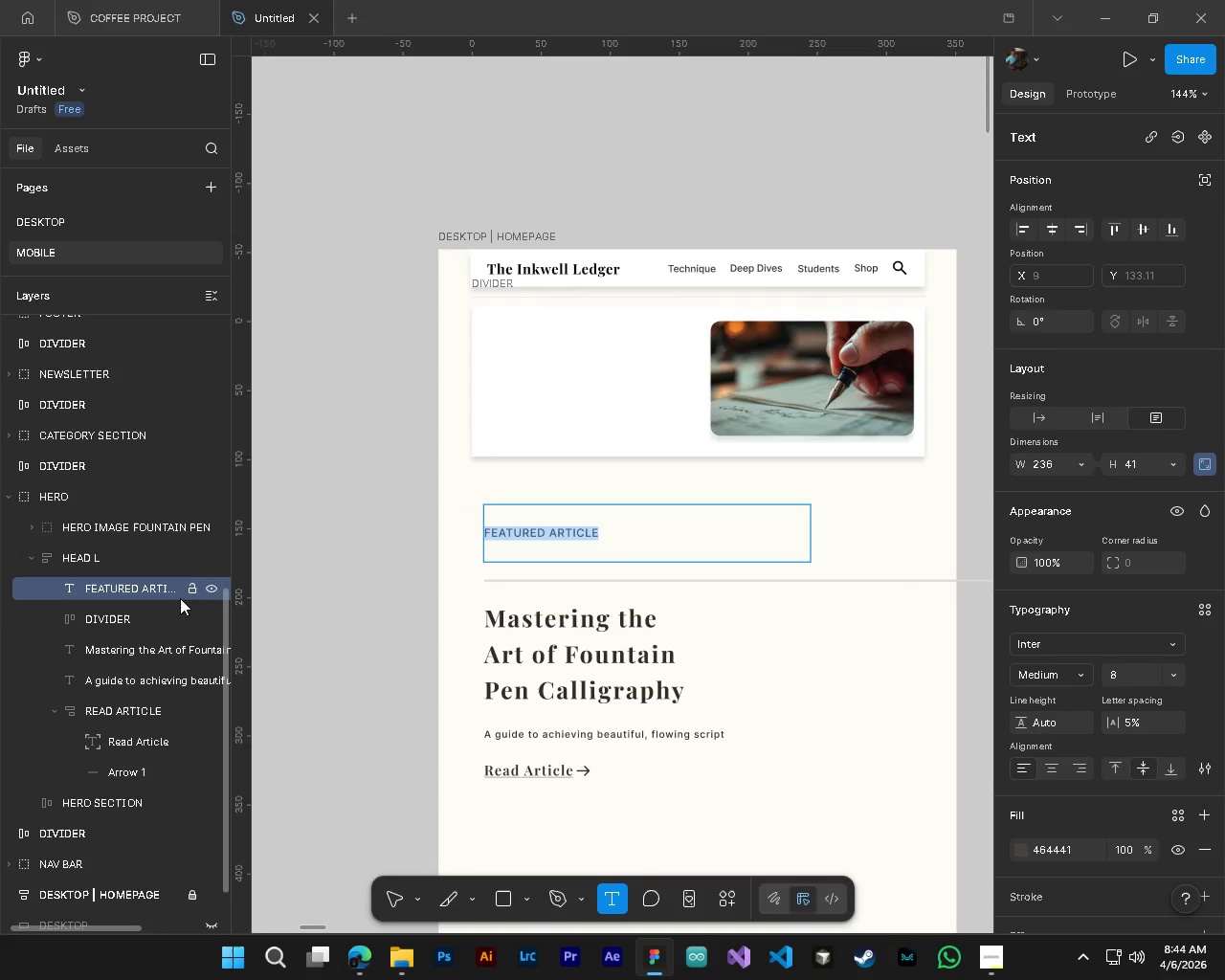 
left_click([392, 911])
 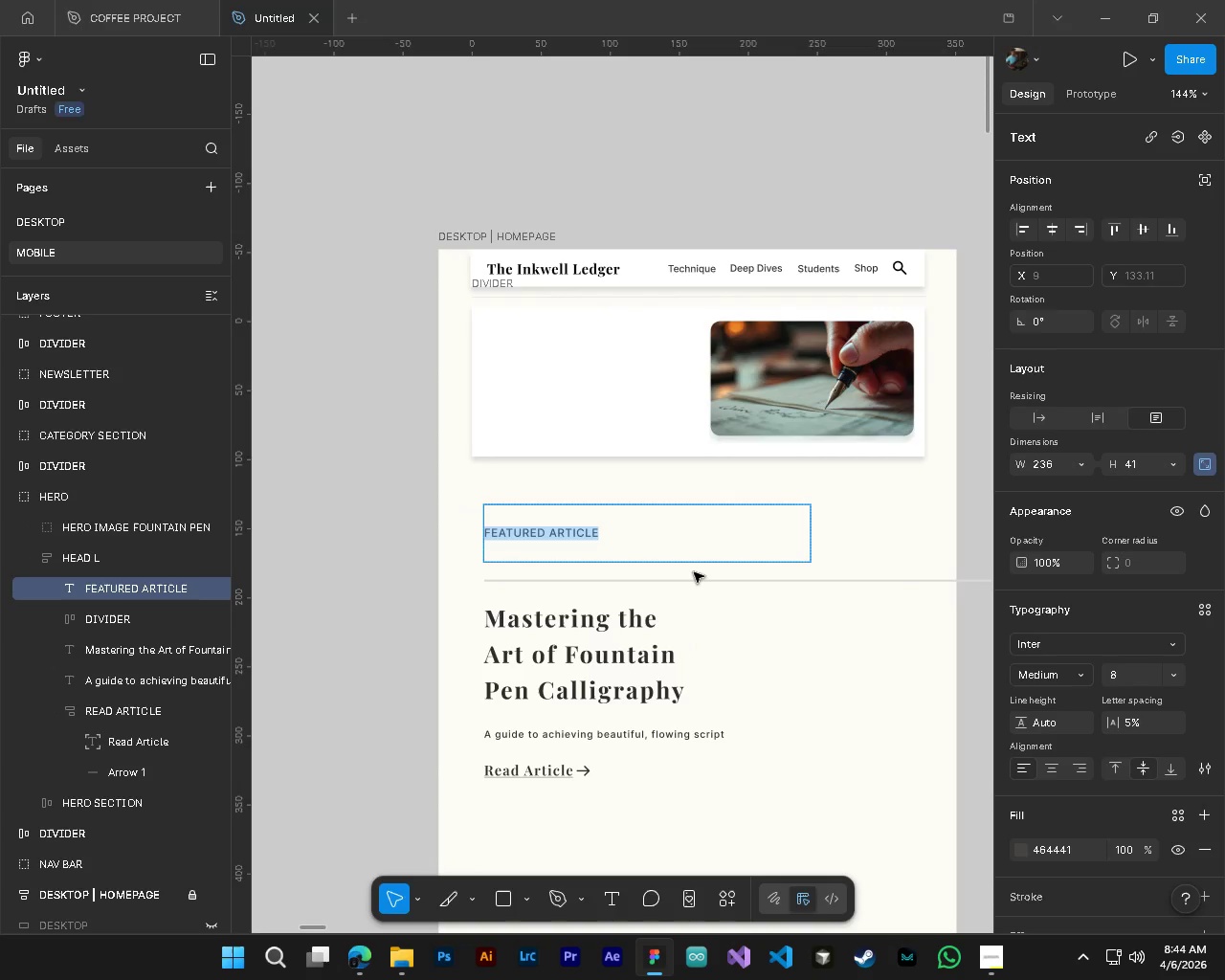 
left_click([798, 611])
 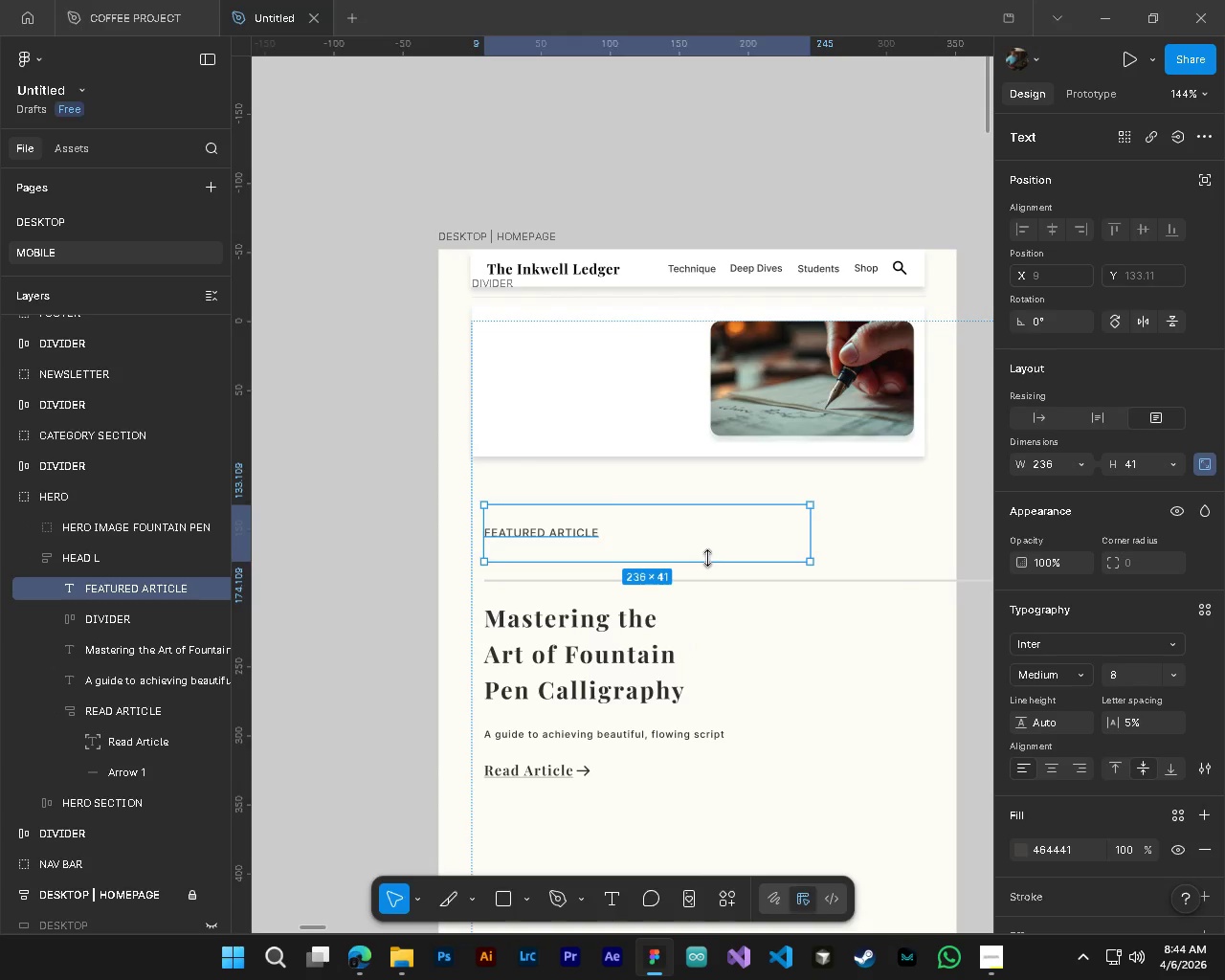 
left_click_drag(start_coordinate=[707, 556], to_coordinate=[710, 544])
 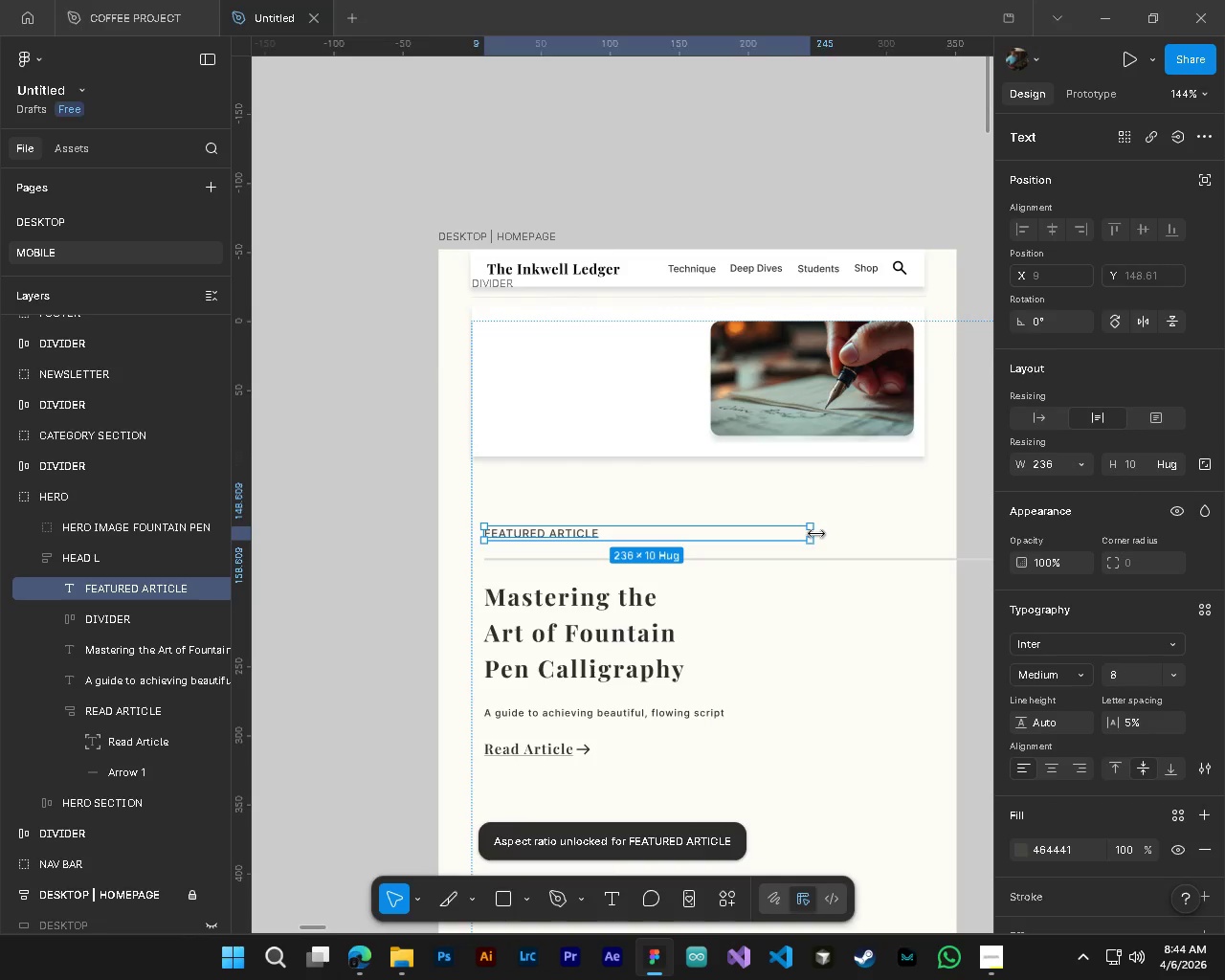 
left_click_drag(start_coordinate=[814, 534], to_coordinate=[606, 537])
 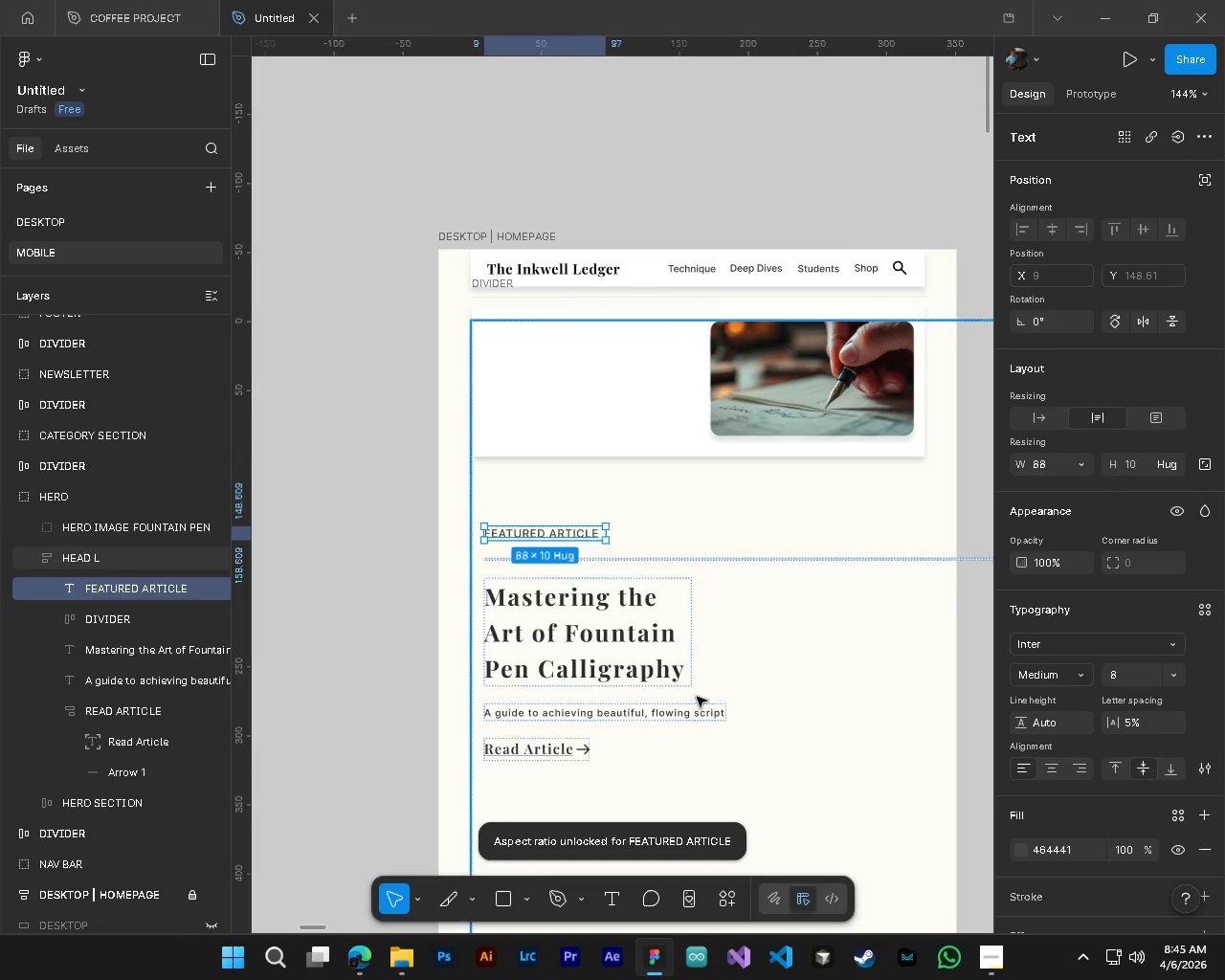 
scroll: coordinate [653, 519], scroll_direction: up, amount: 4.0
 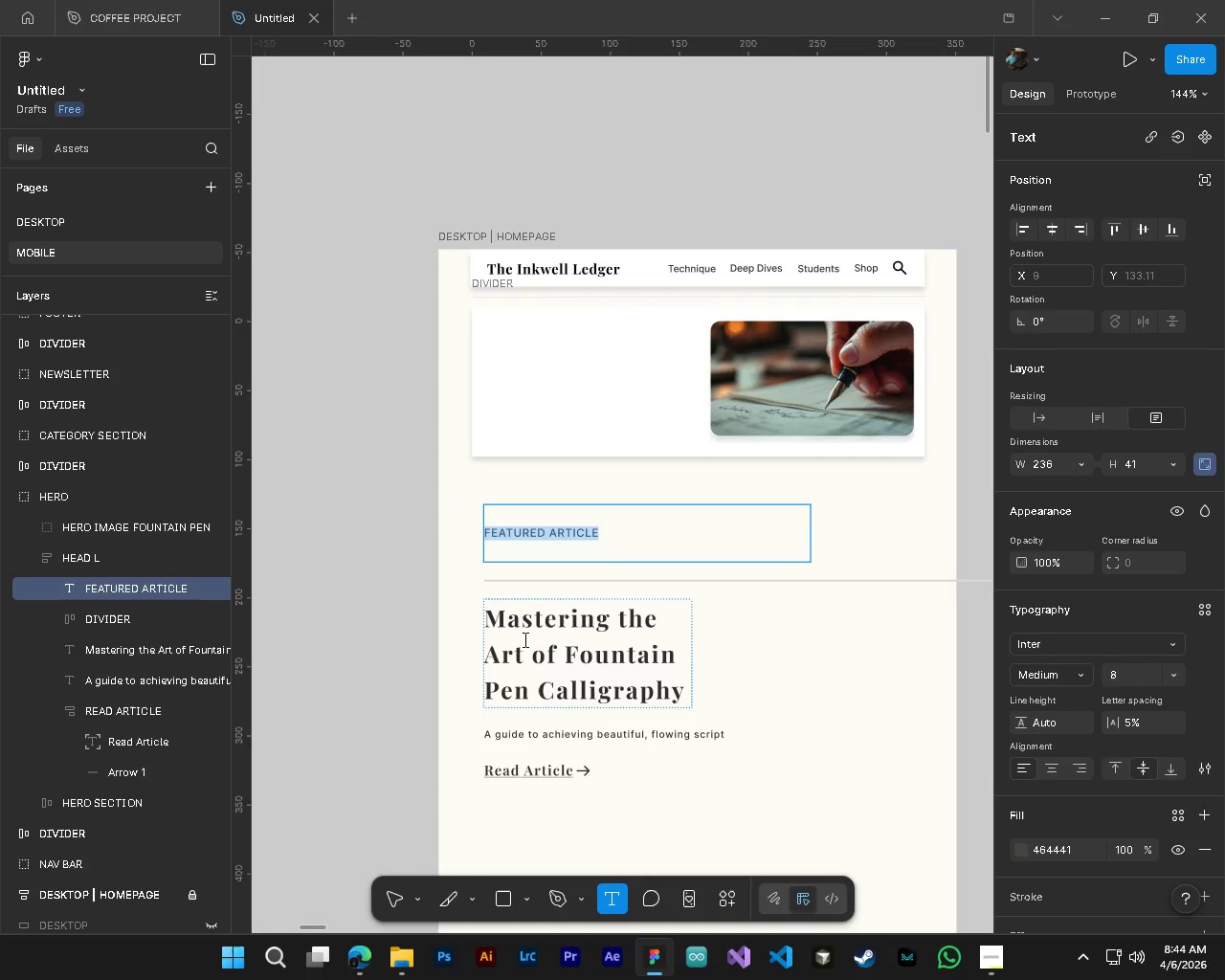 
hold_key(key=AltLeft, duration=0.45)
 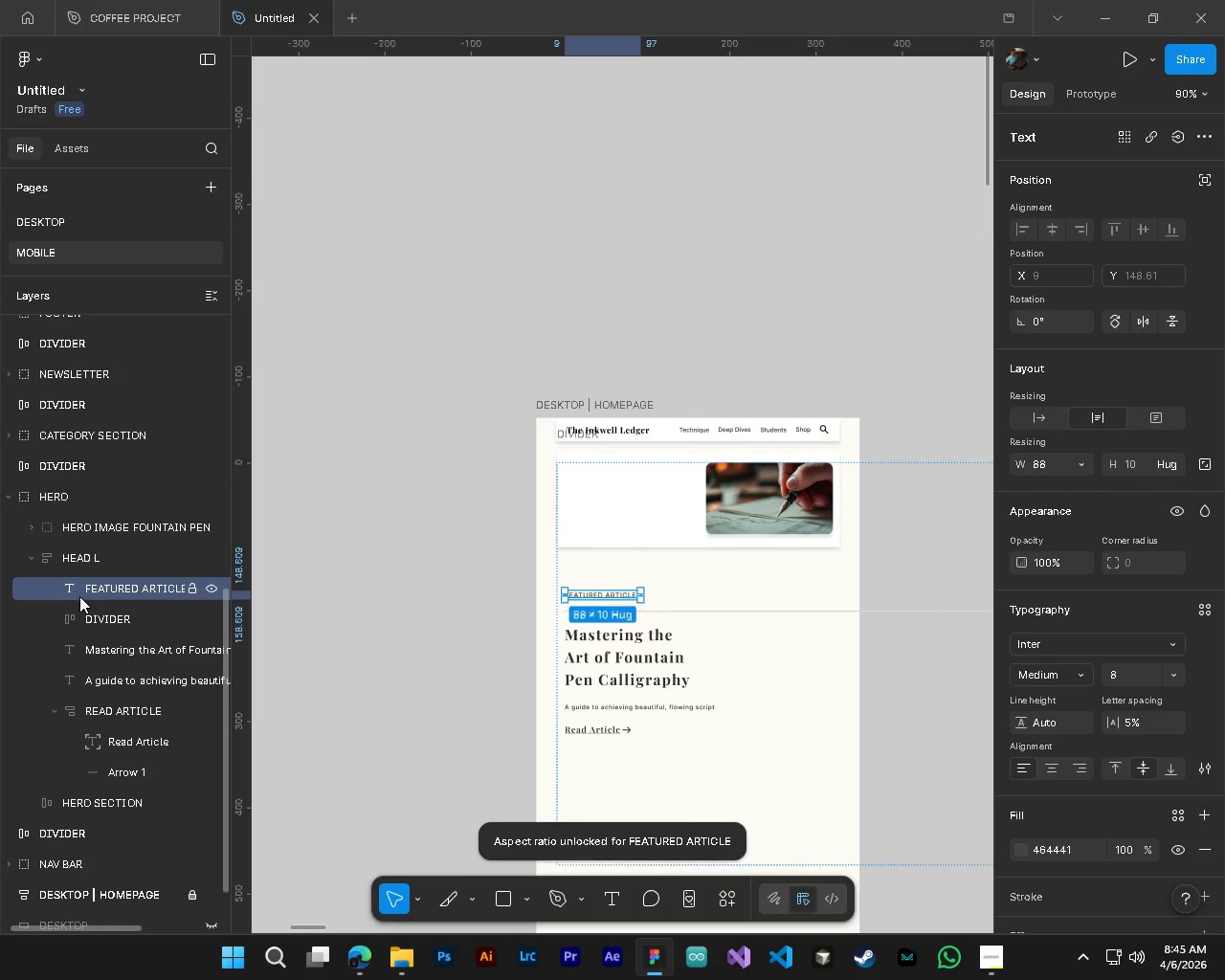 
hold_key(key=ControlLeft, duration=0.44)
 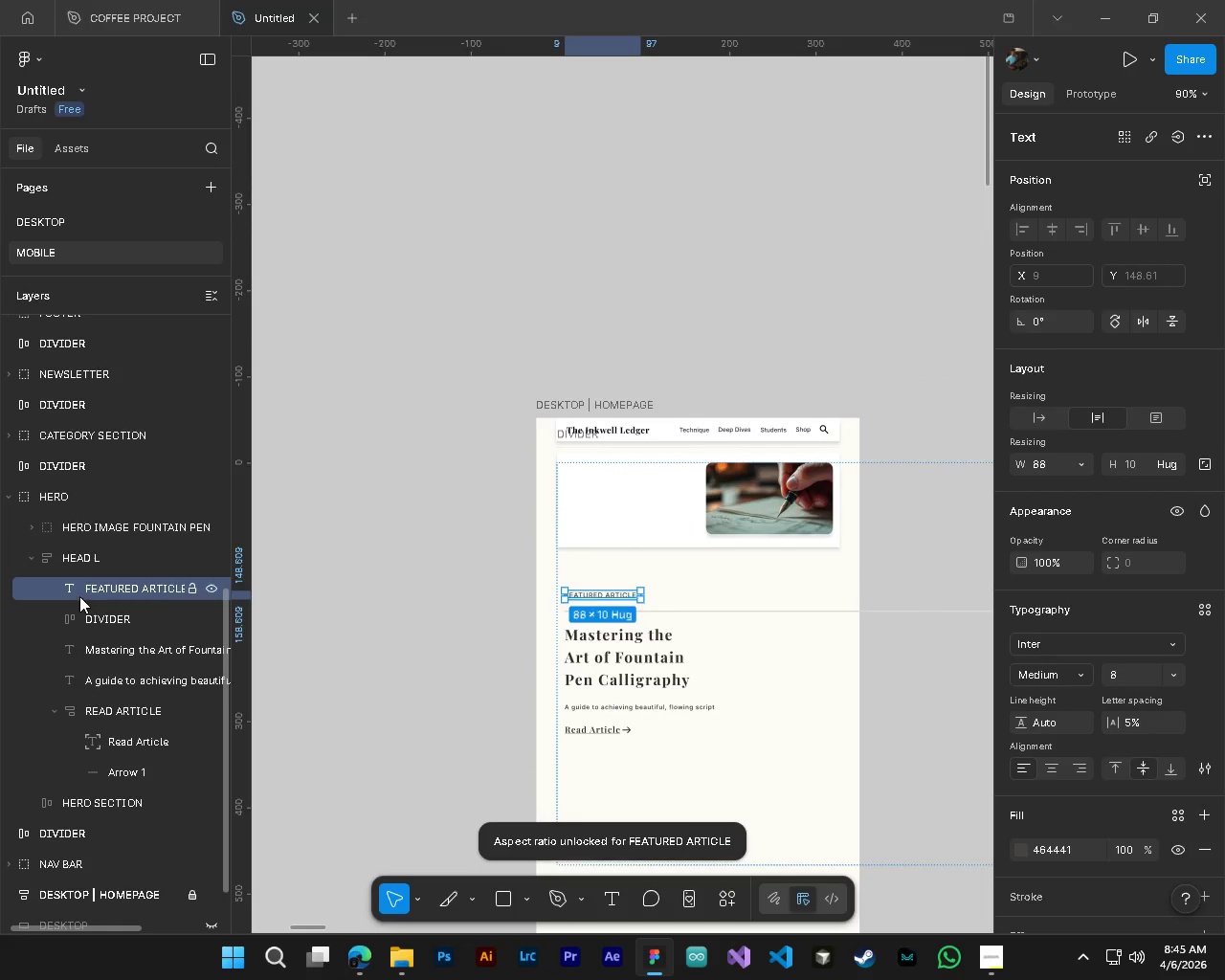 
key(Alt+AltLeft)
 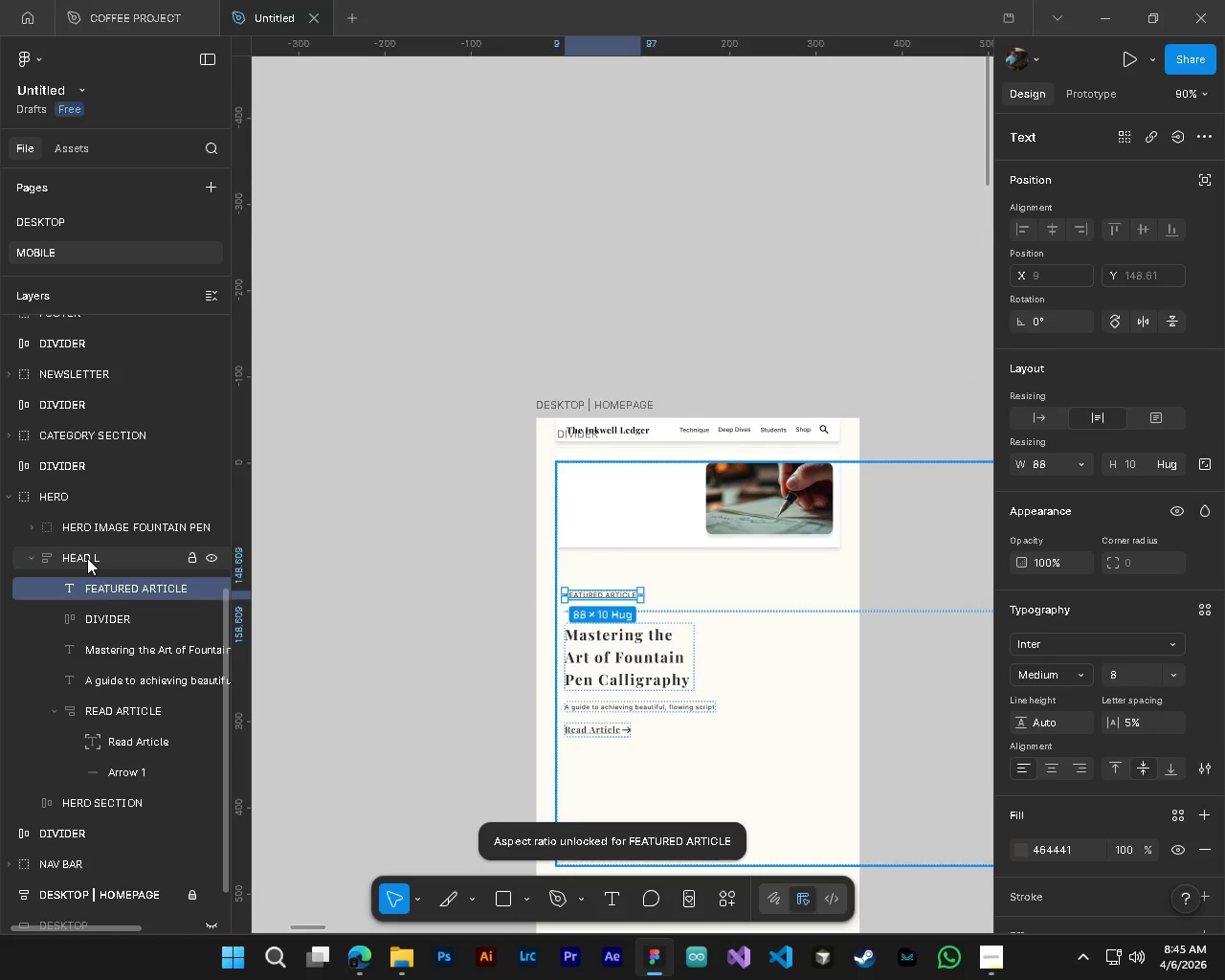 
left_click([87, 558])
 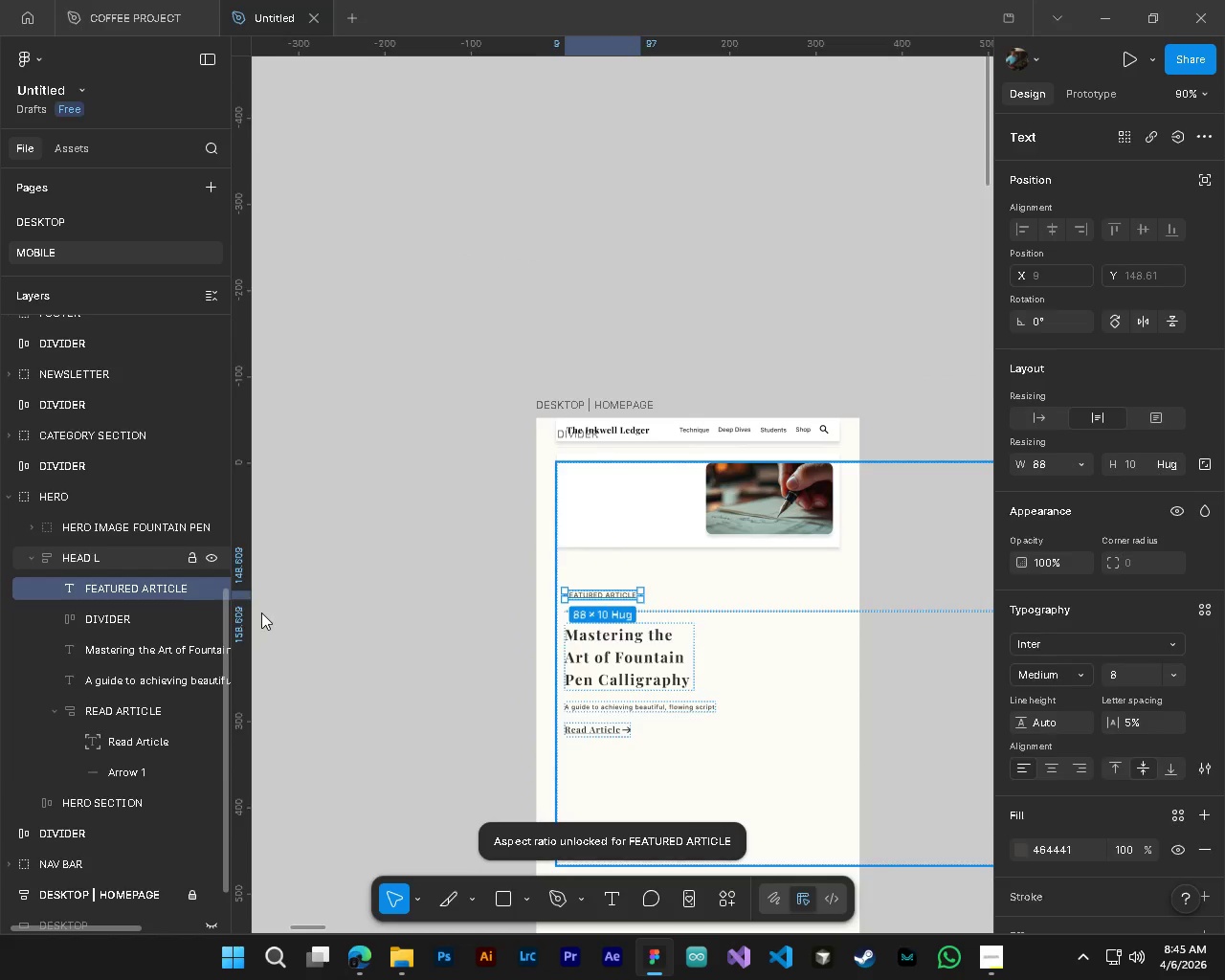 
hold_key(key=ControlLeft, duration=0.44)
 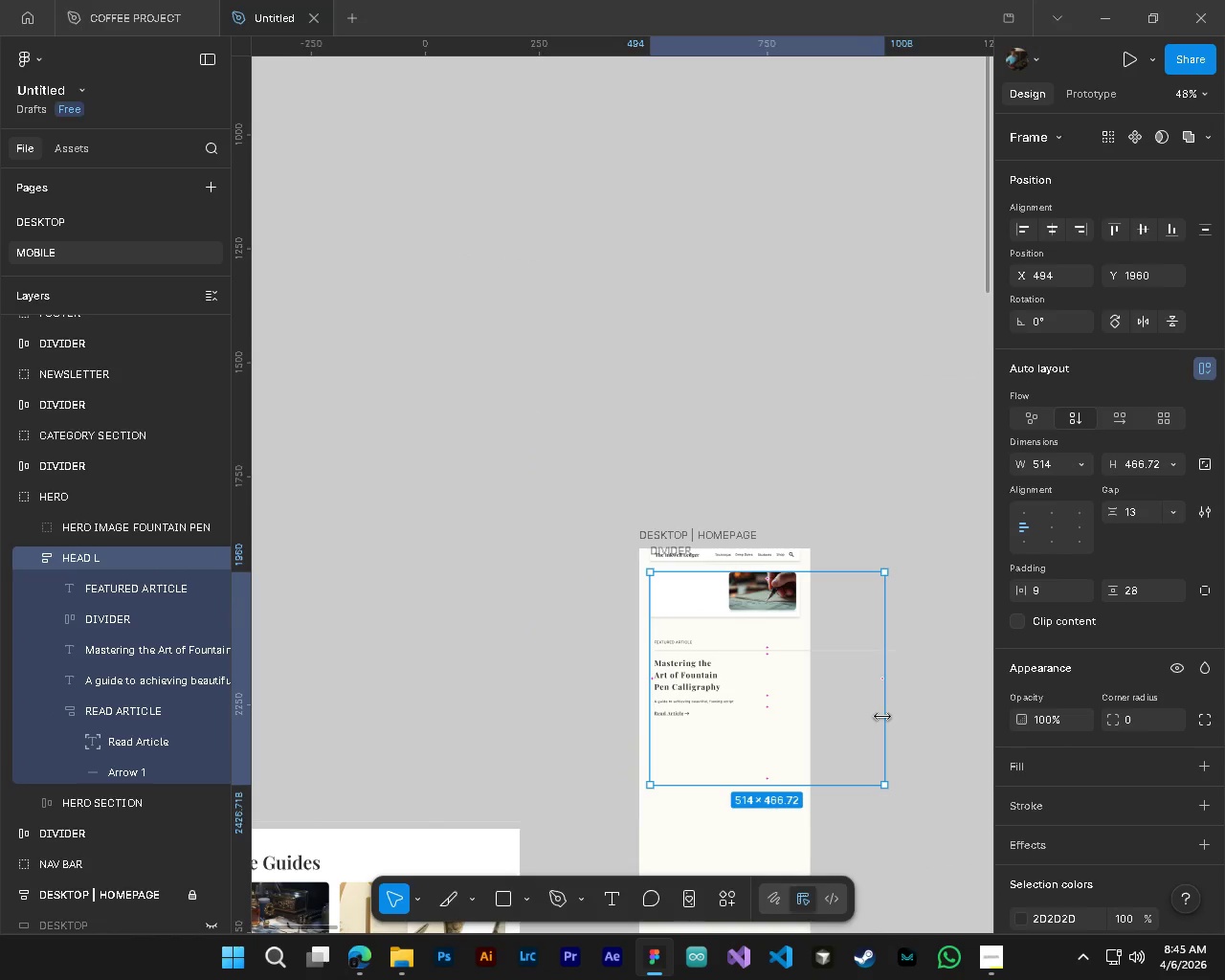 
hold_key(key=AltLeft, duration=0.41)
 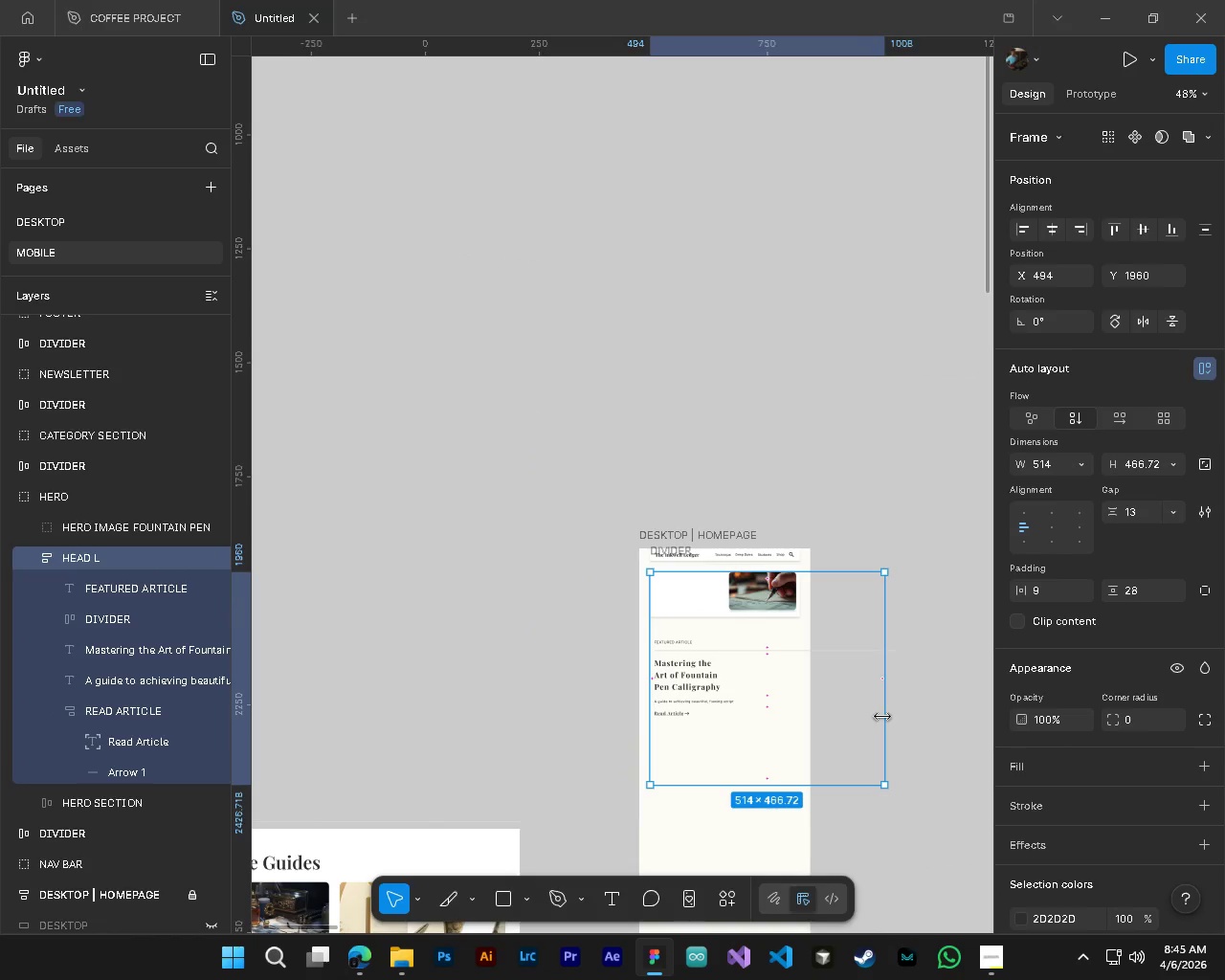 
left_click_drag(start_coordinate=[882, 717], to_coordinate=[741, 705])
 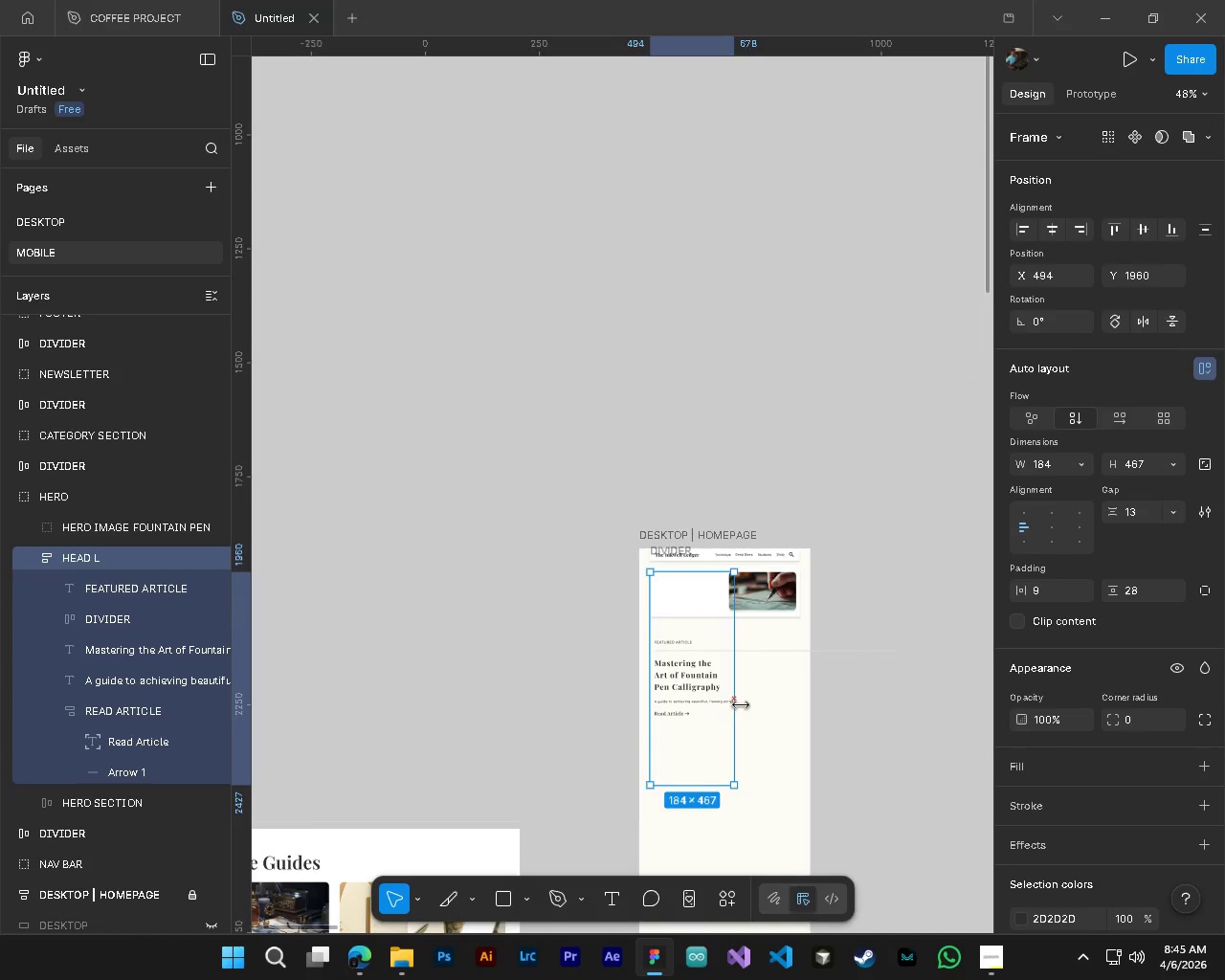 
hold_key(key=AltLeft, duration=0.84)
 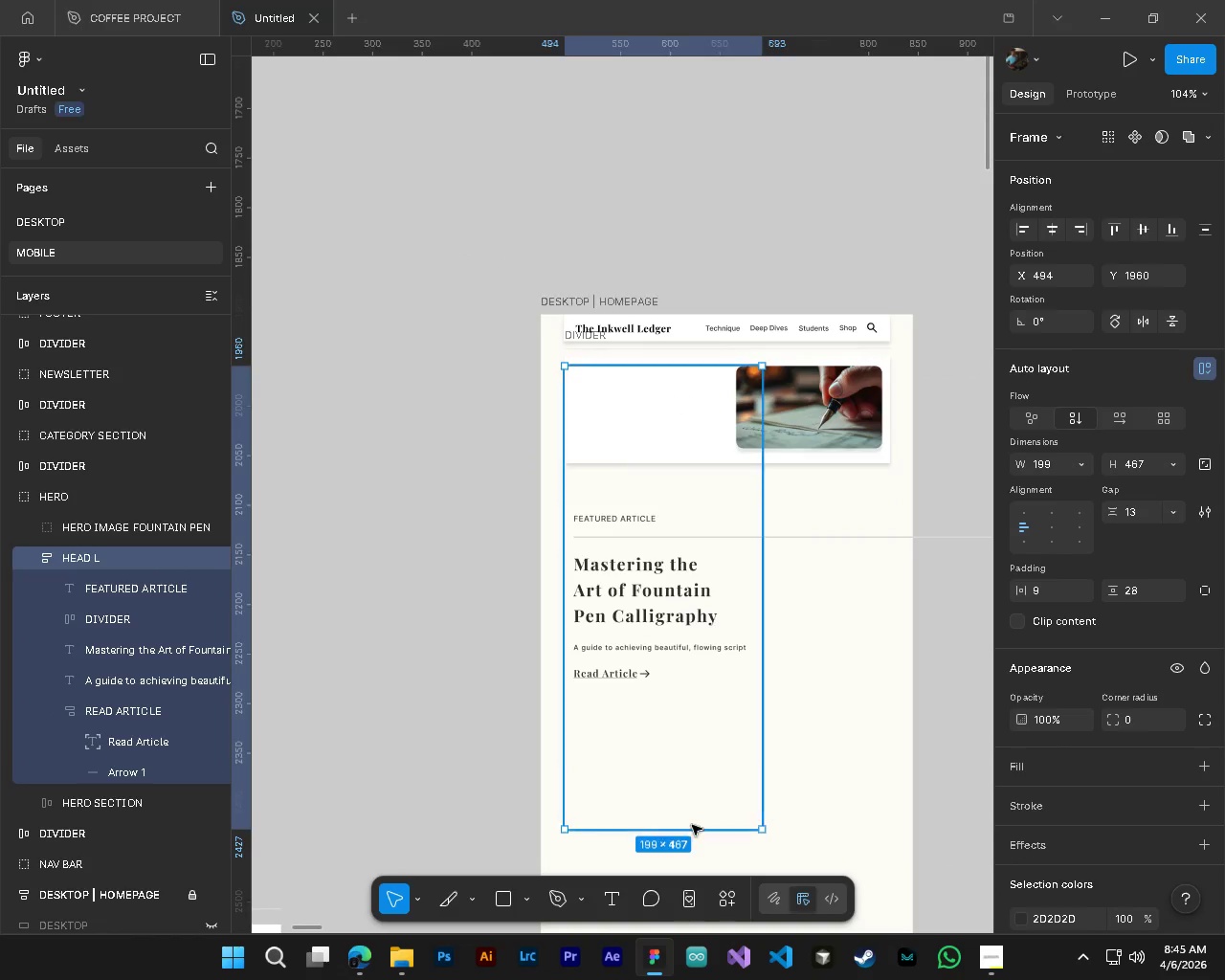 
hold_key(key=ControlLeft, duration=0.89)
 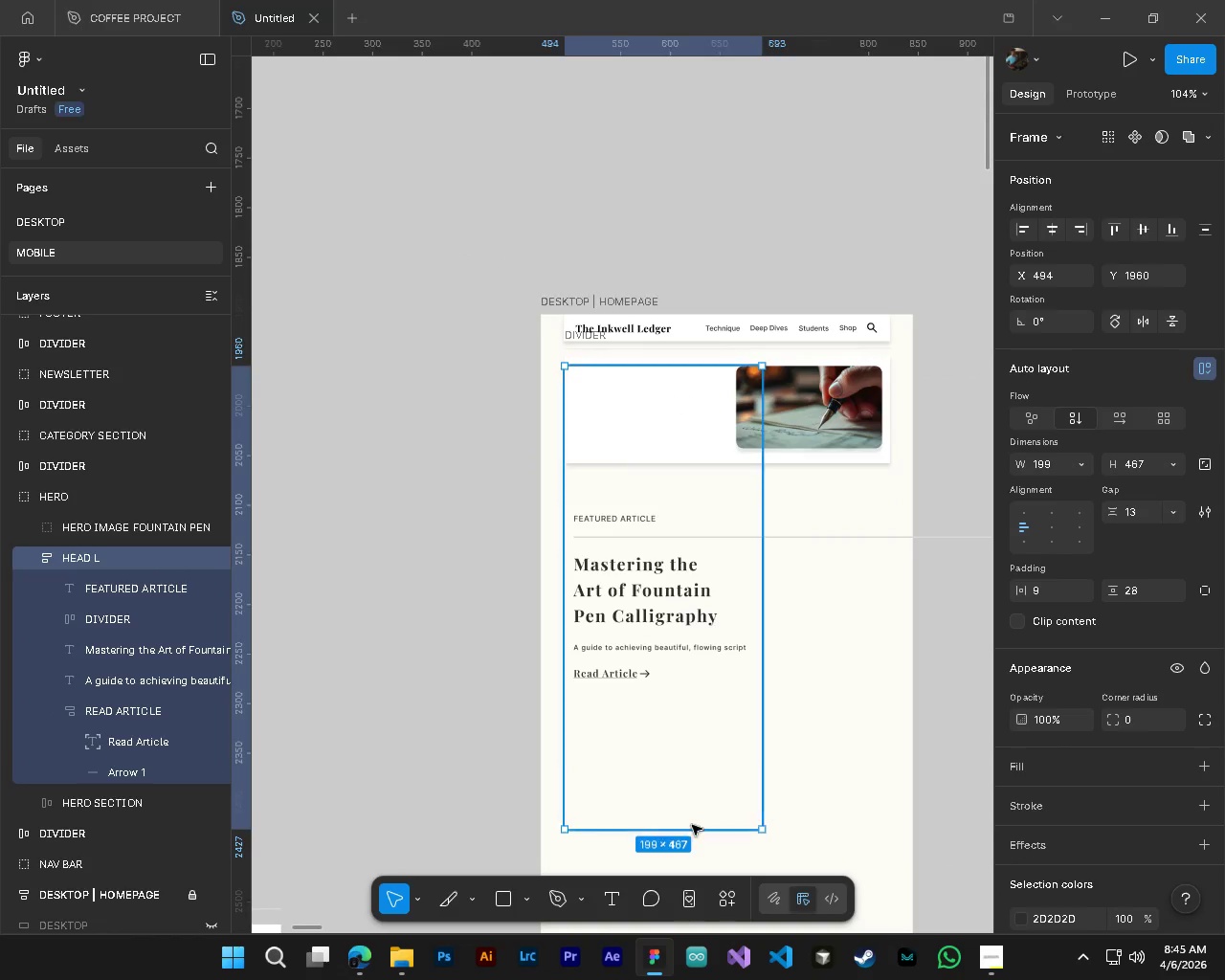 
left_click_drag(start_coordinate=[685, 832], to_coordinate=[685, 545])
 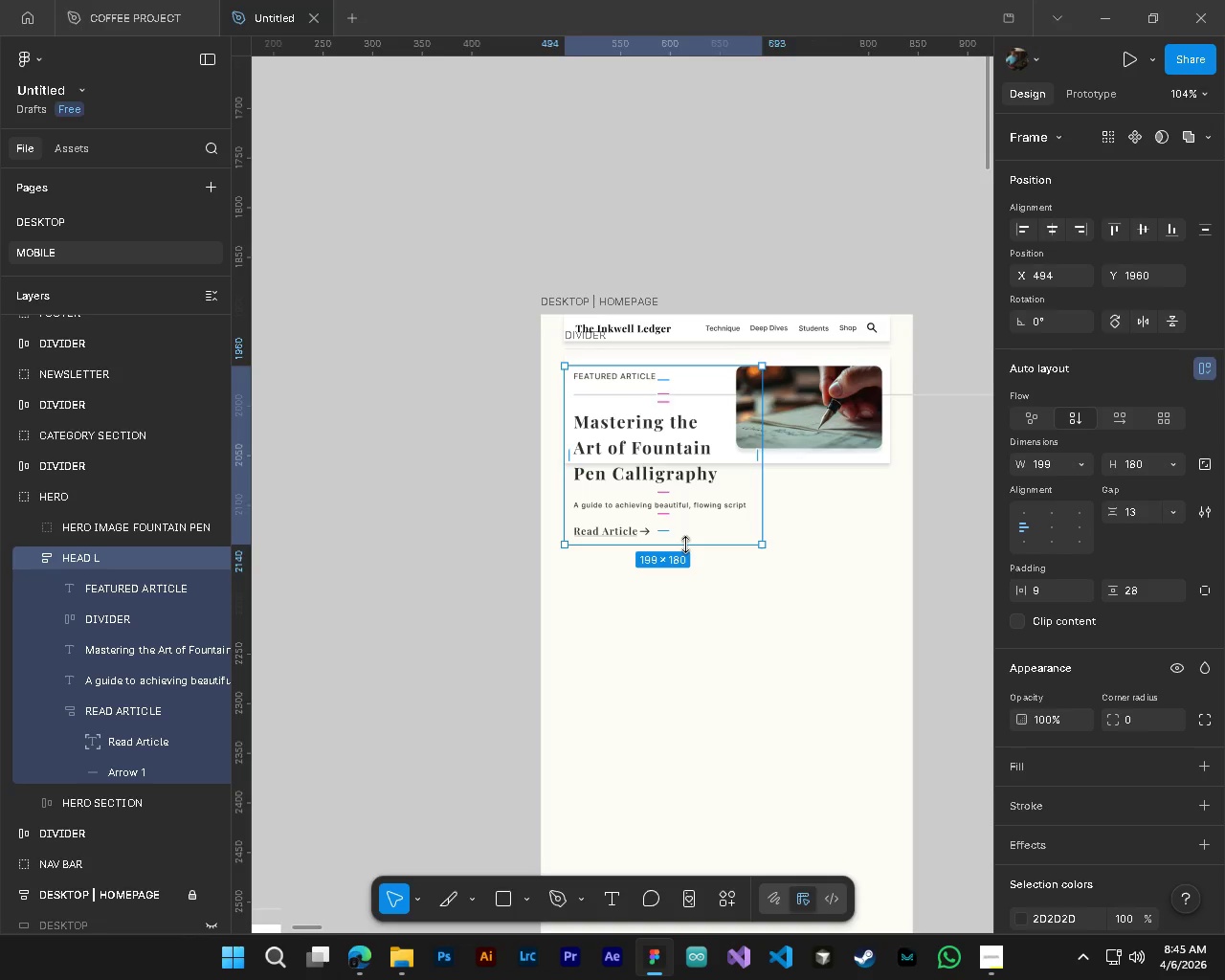 
scroll: coordinate [698, 698], scroll_direction: down, amount: 4.0
 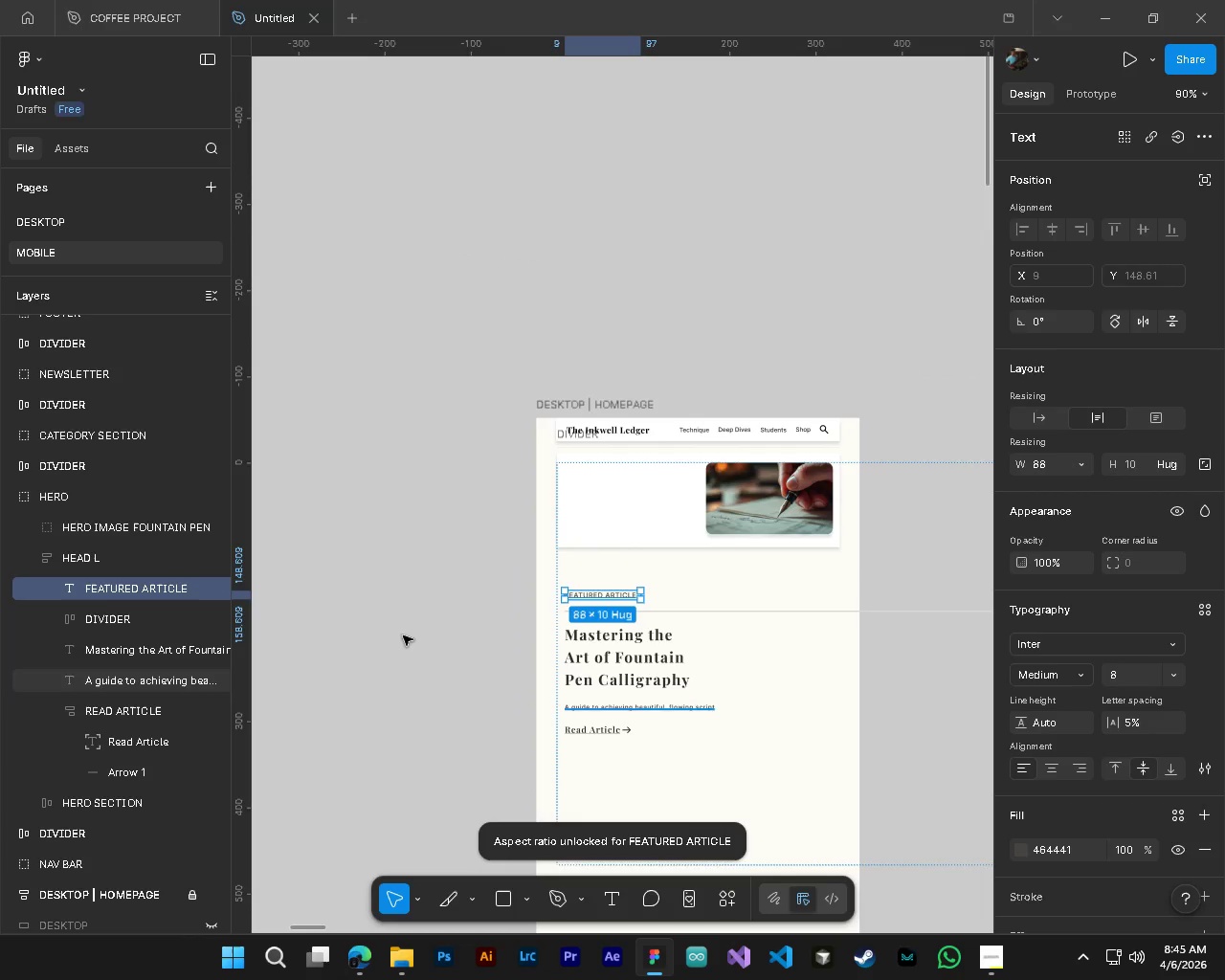 
hold_key(key=ControlLeft, duration=0.88)
 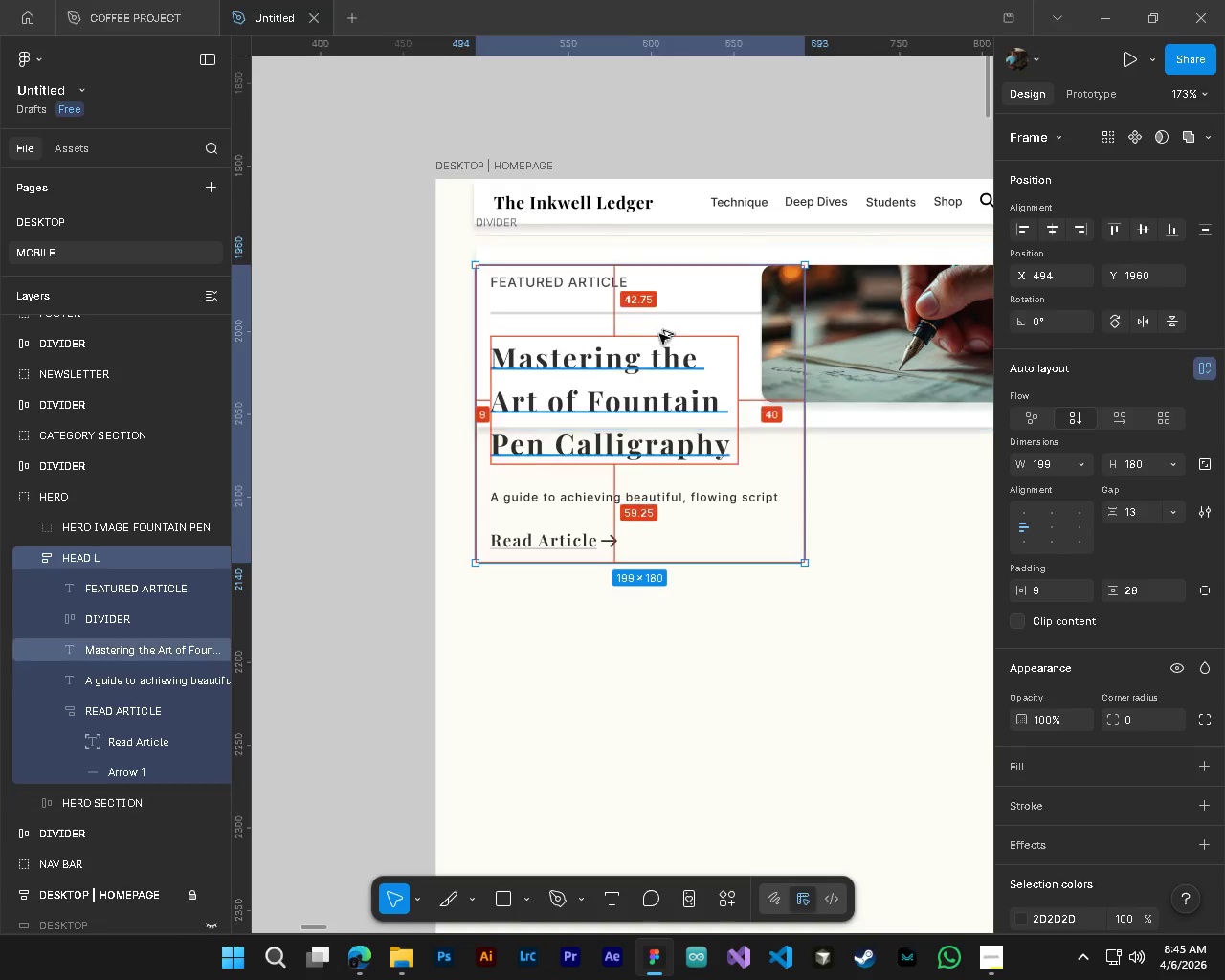 
hold_key(key=AltLeft, duration=0.8)
 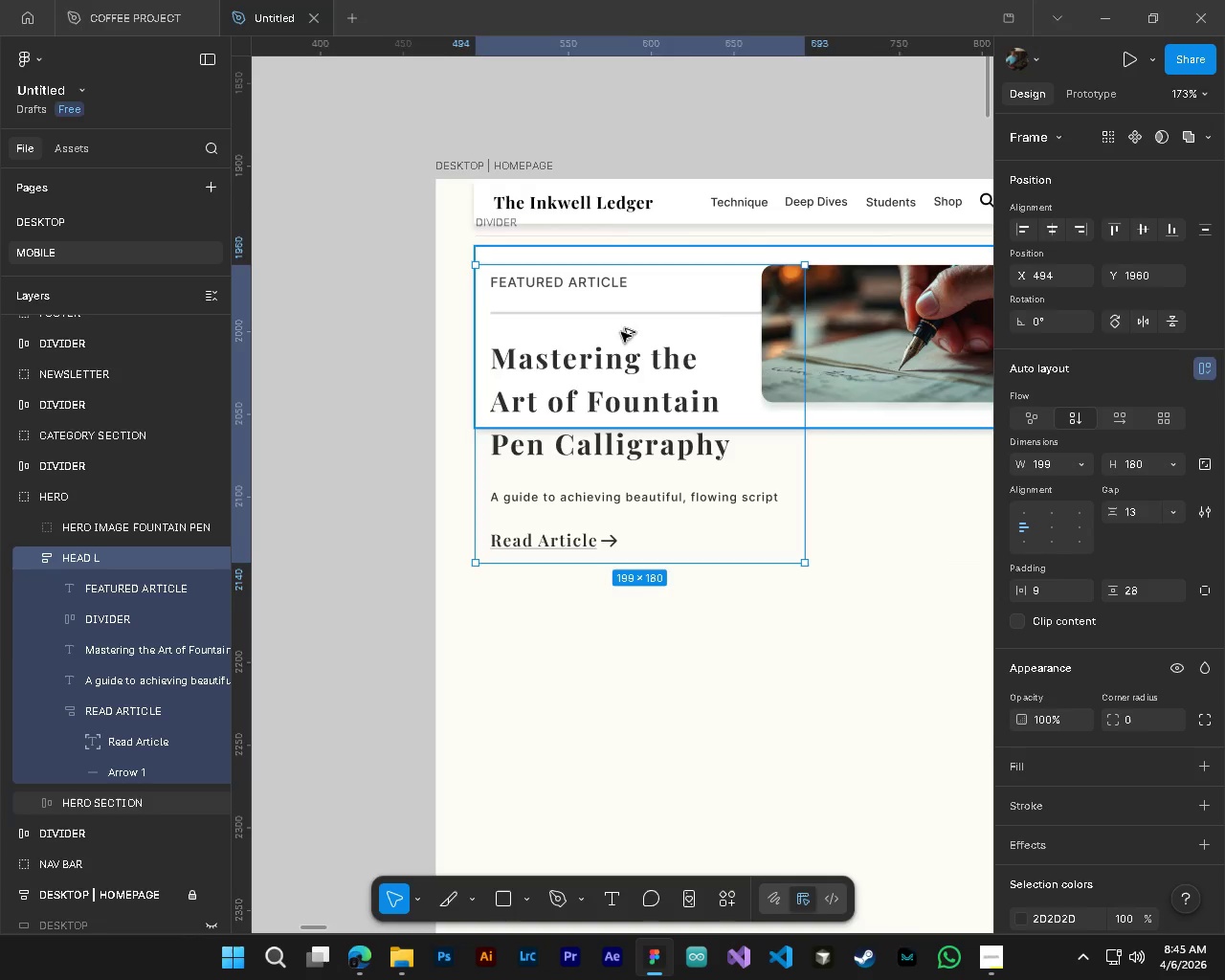 
scroll: coordinate [755, 696], scroll_direction: down, amount: 5.0
 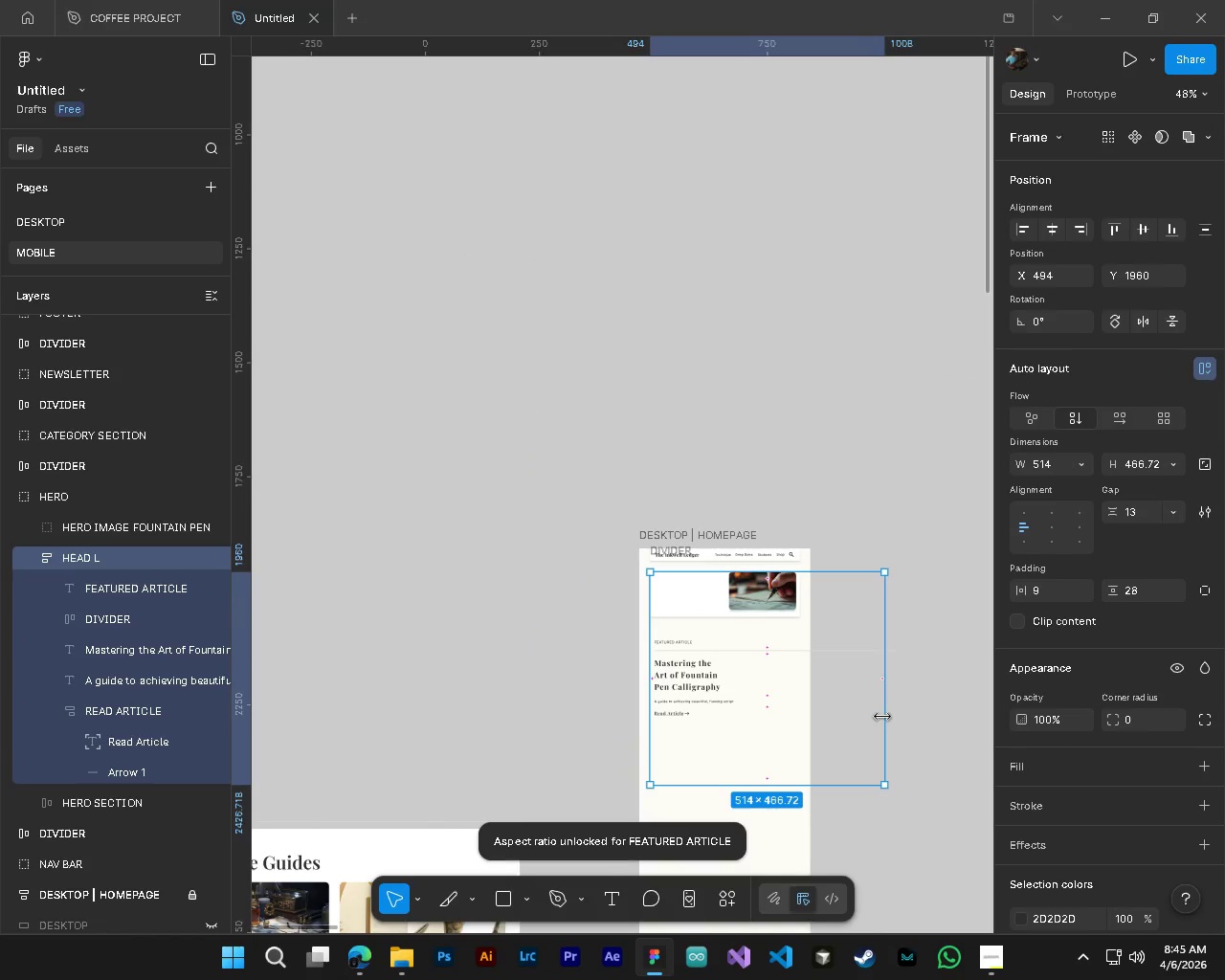 
key(Control+ControlLeft)
 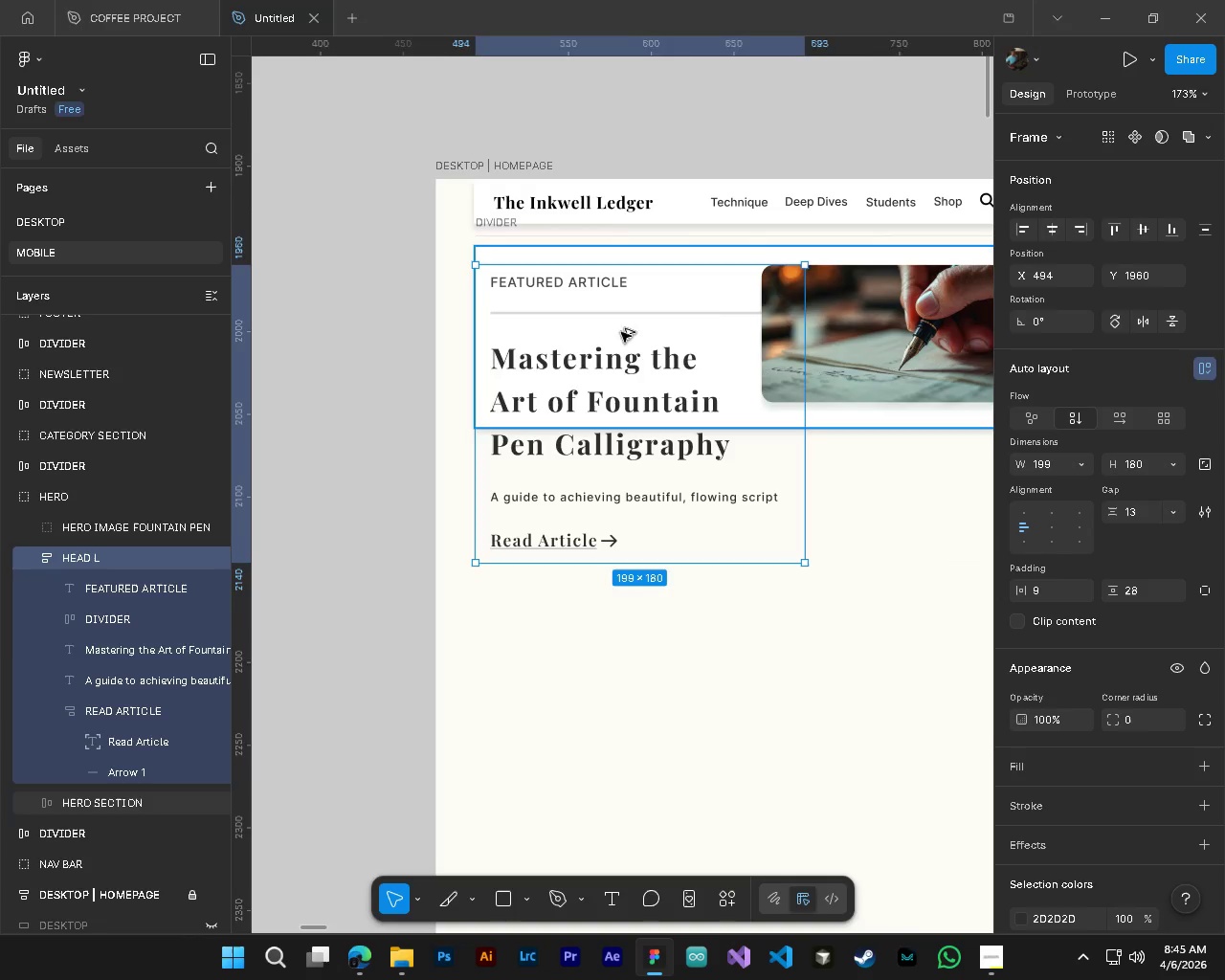 
key(Alt+Control+AltLeft)
 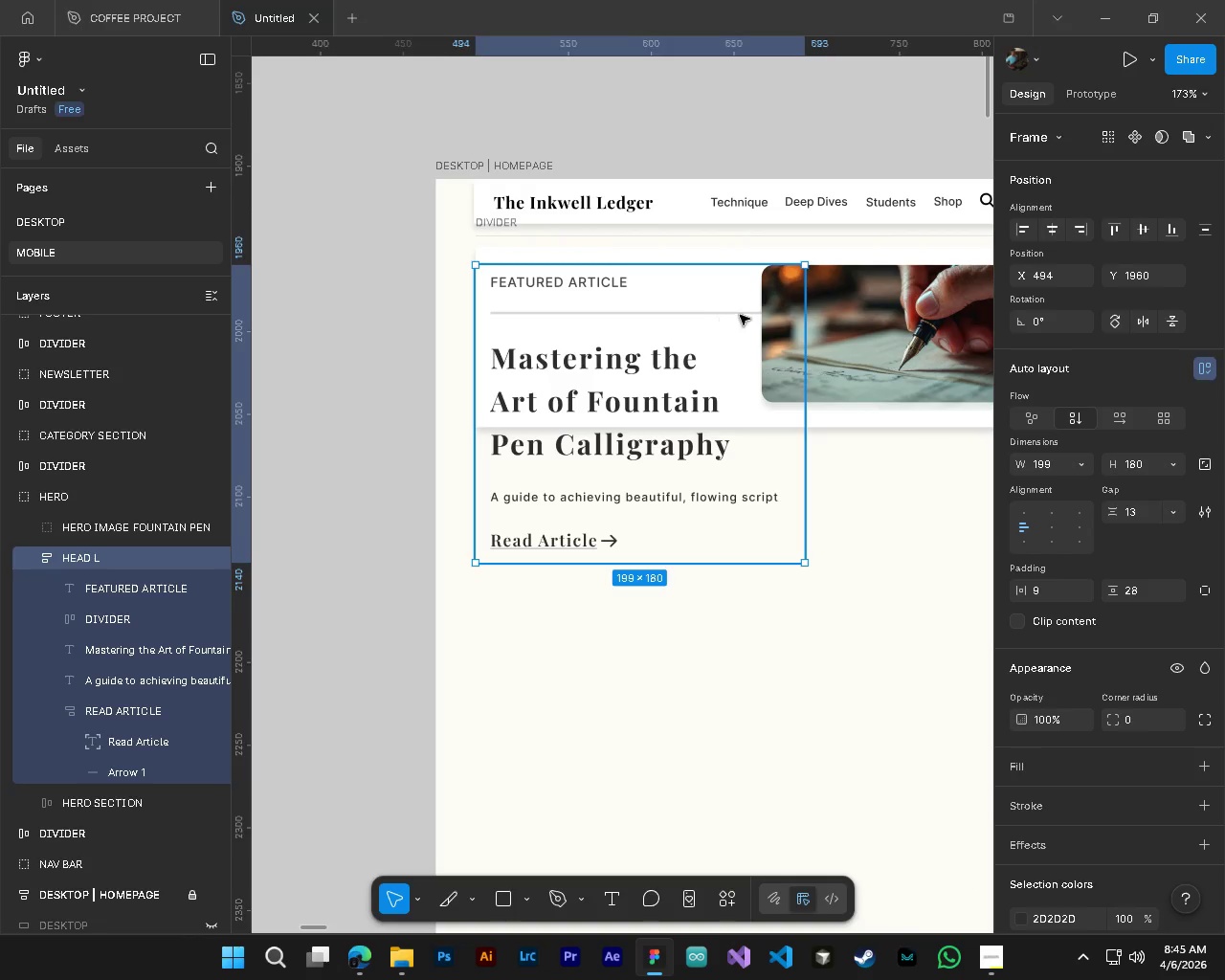 
hold_key(key=ControlLeft, duration=0.55)
 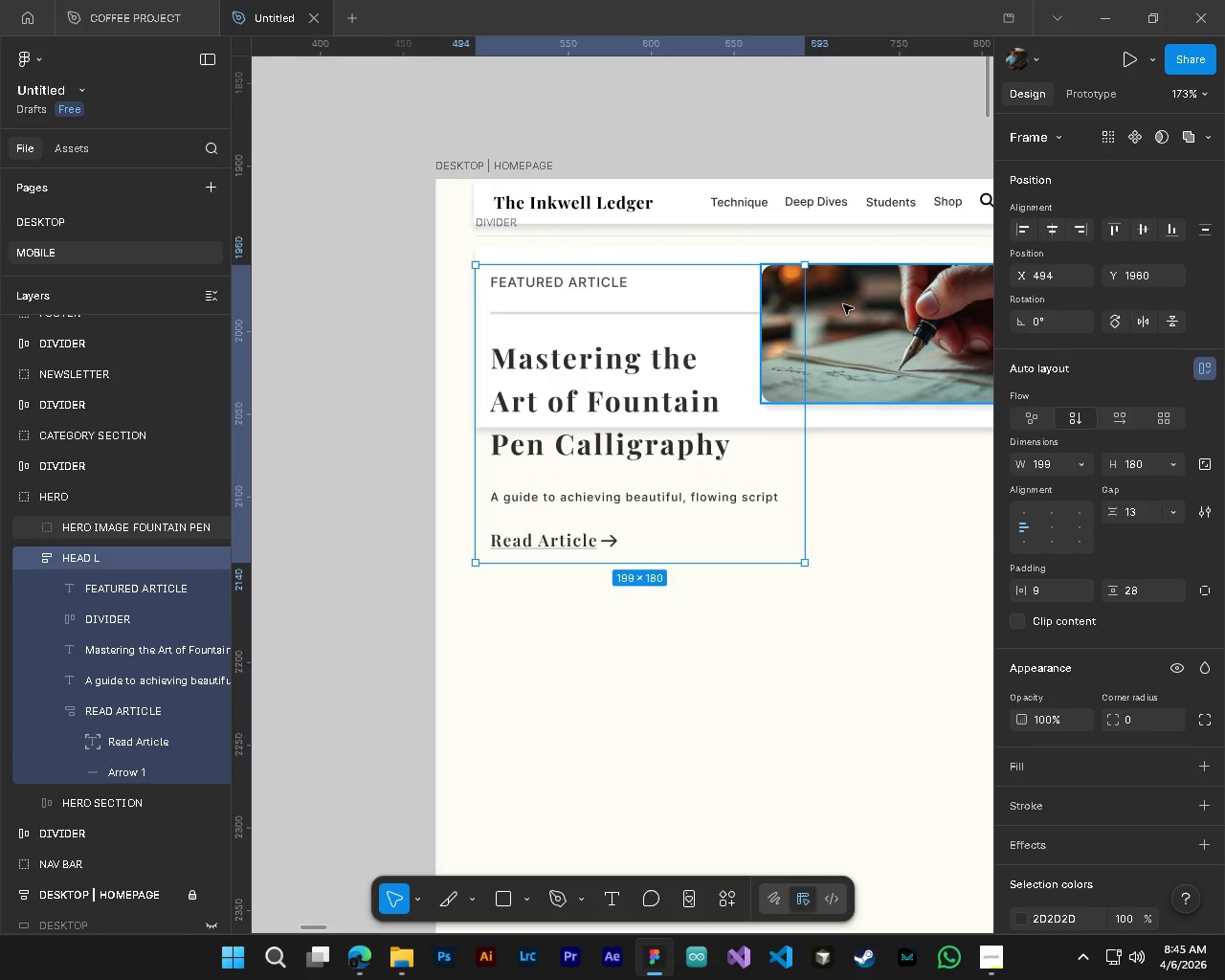 
hold_key(key=AltLeft, duration=0.47)
 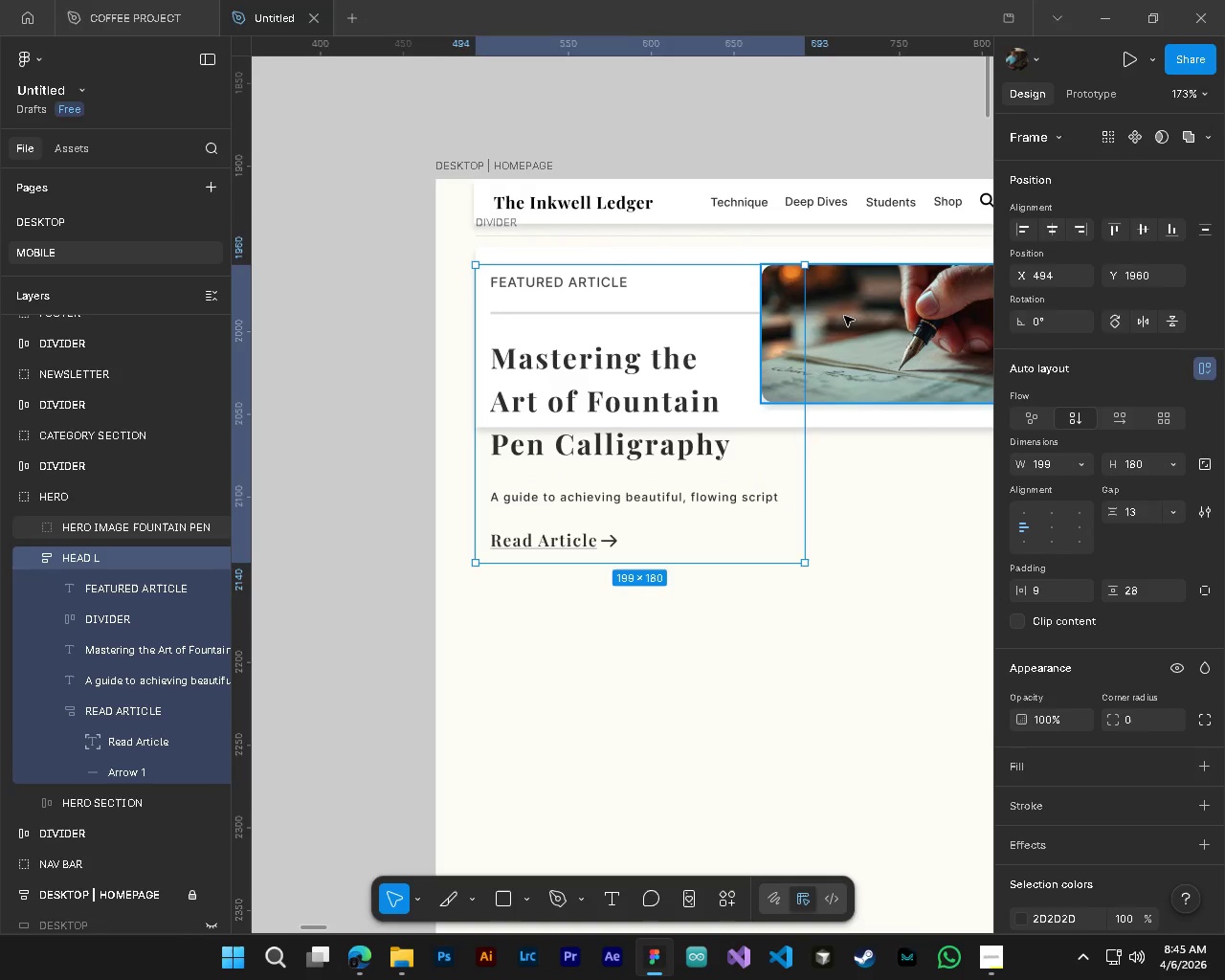 
scroll: coordinate [701, 766], scroll_direction: up, amount: 7.0
 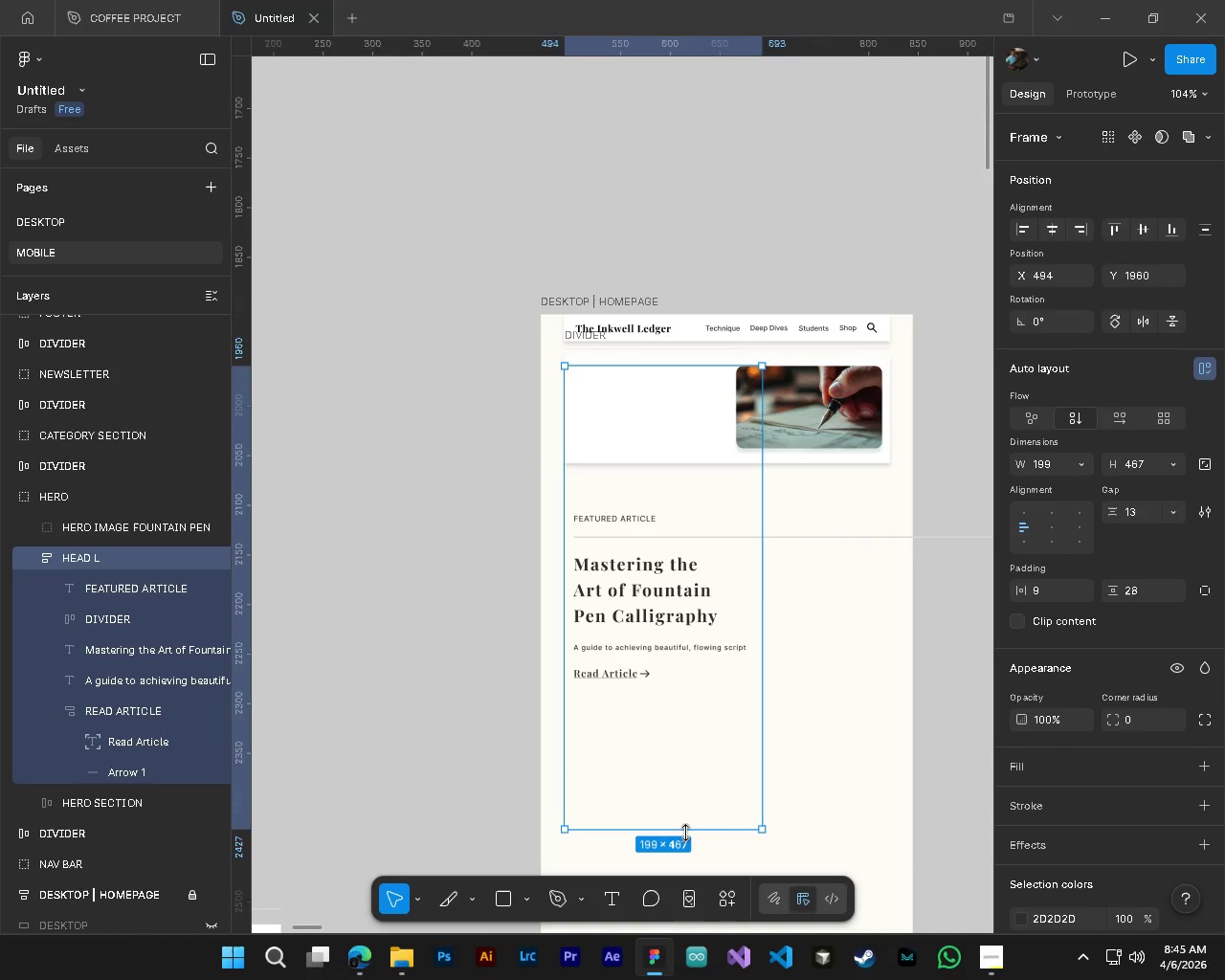 
hold_key(key=ControlLeft, duration=1.03)
left_click([719, 312])
 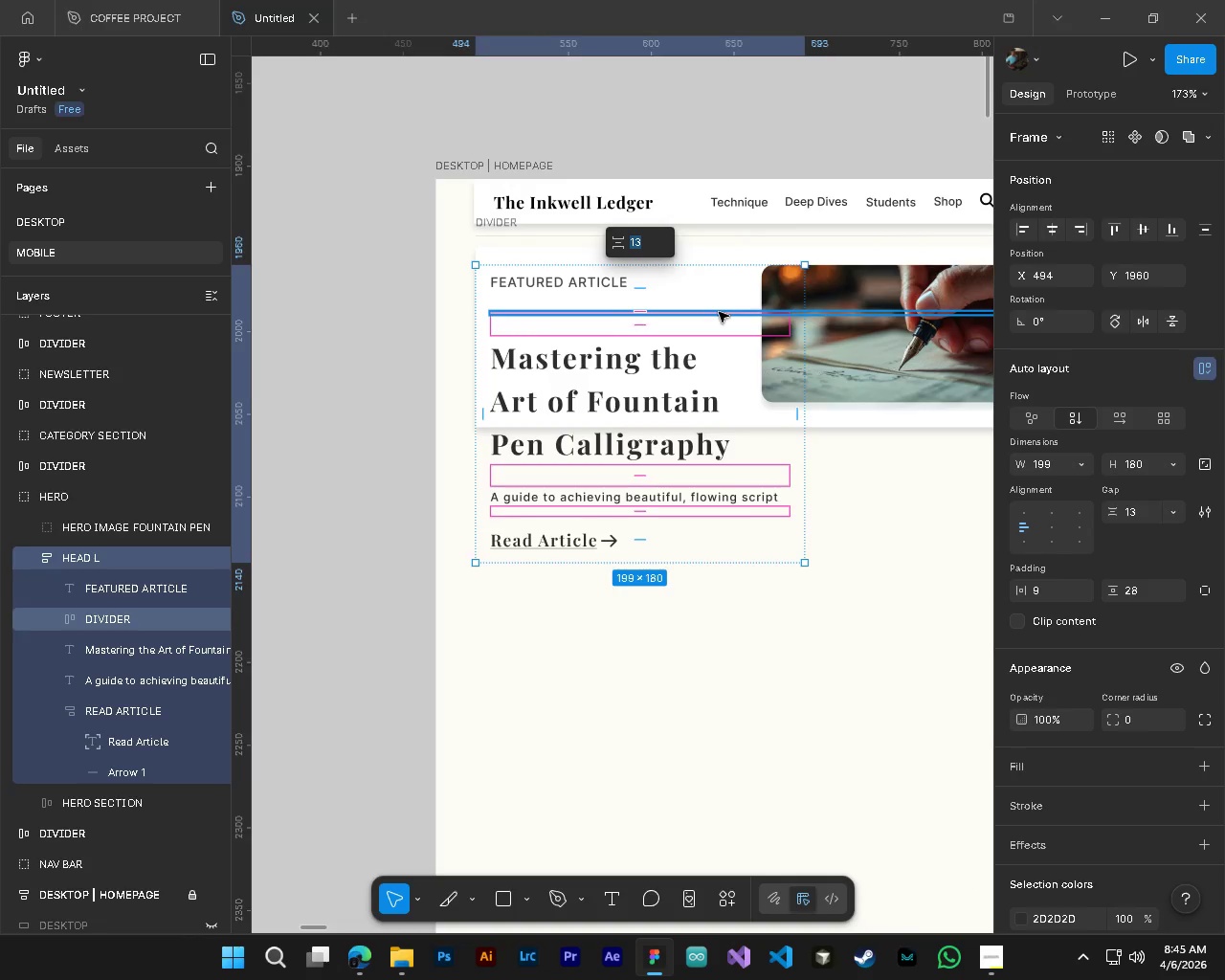 
key(Alt+Control+AltLeft)
 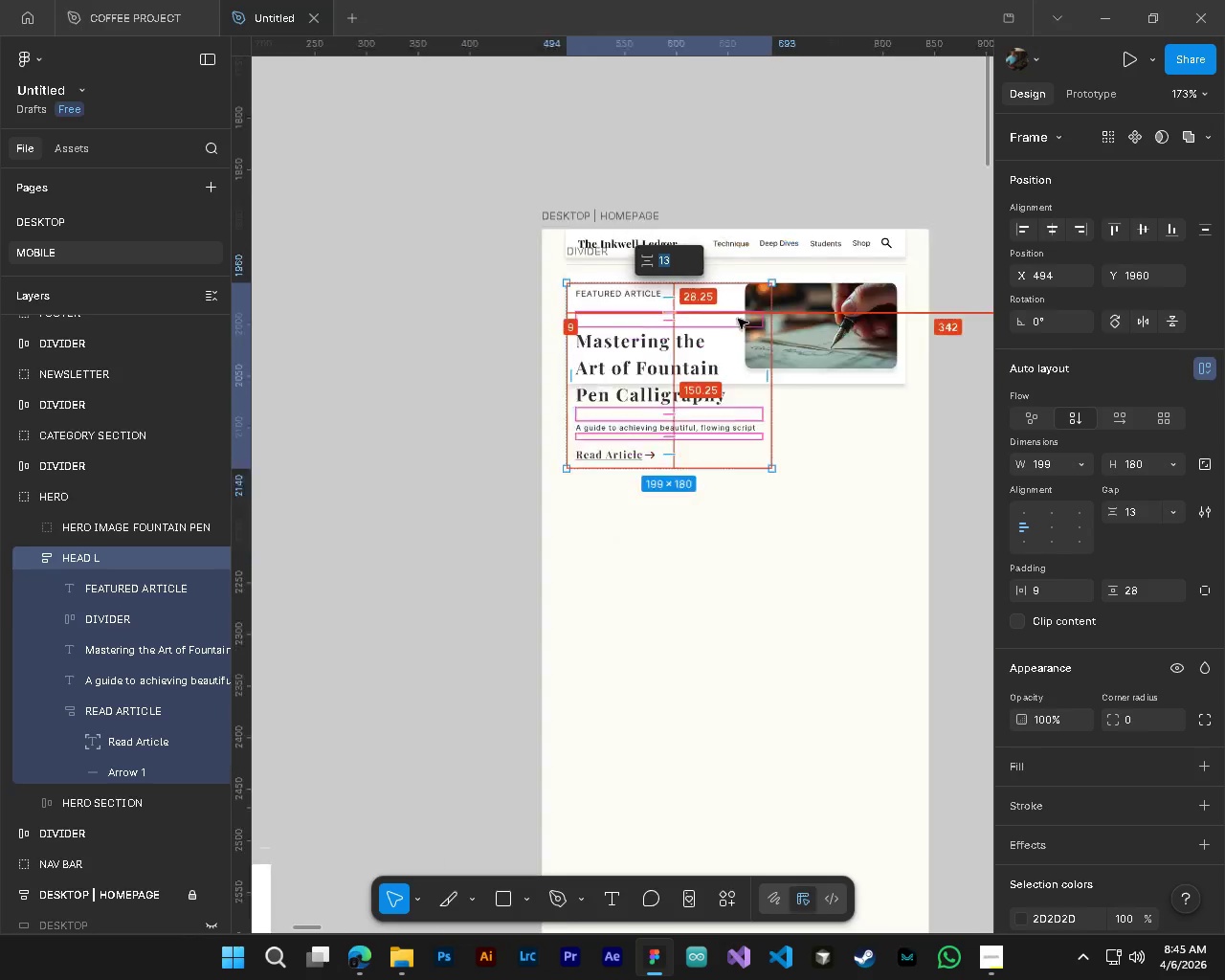 
hold_key(key=ShiftLeft, duration=0.33)
 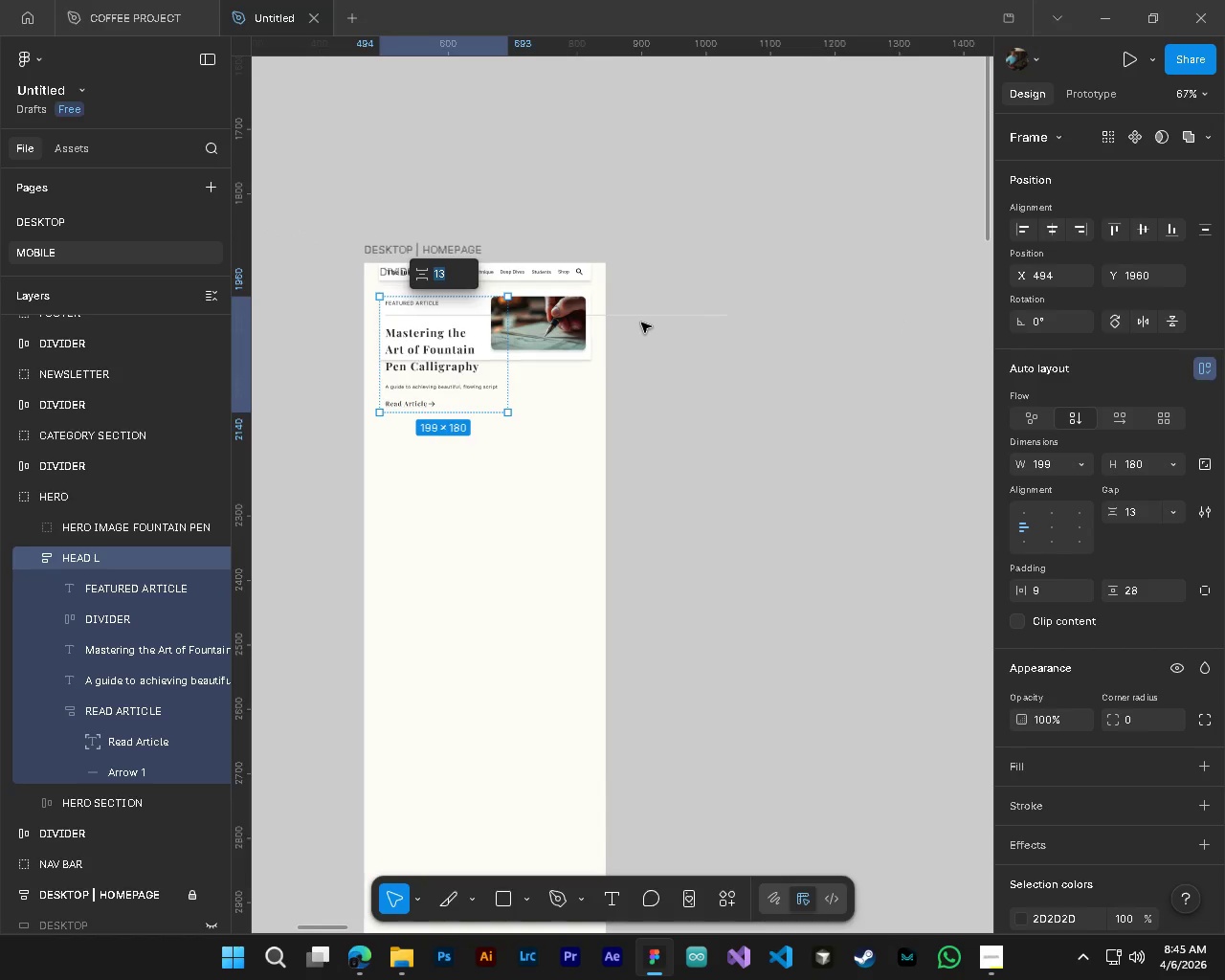 
key(Alt+Control+ControlLeft)
 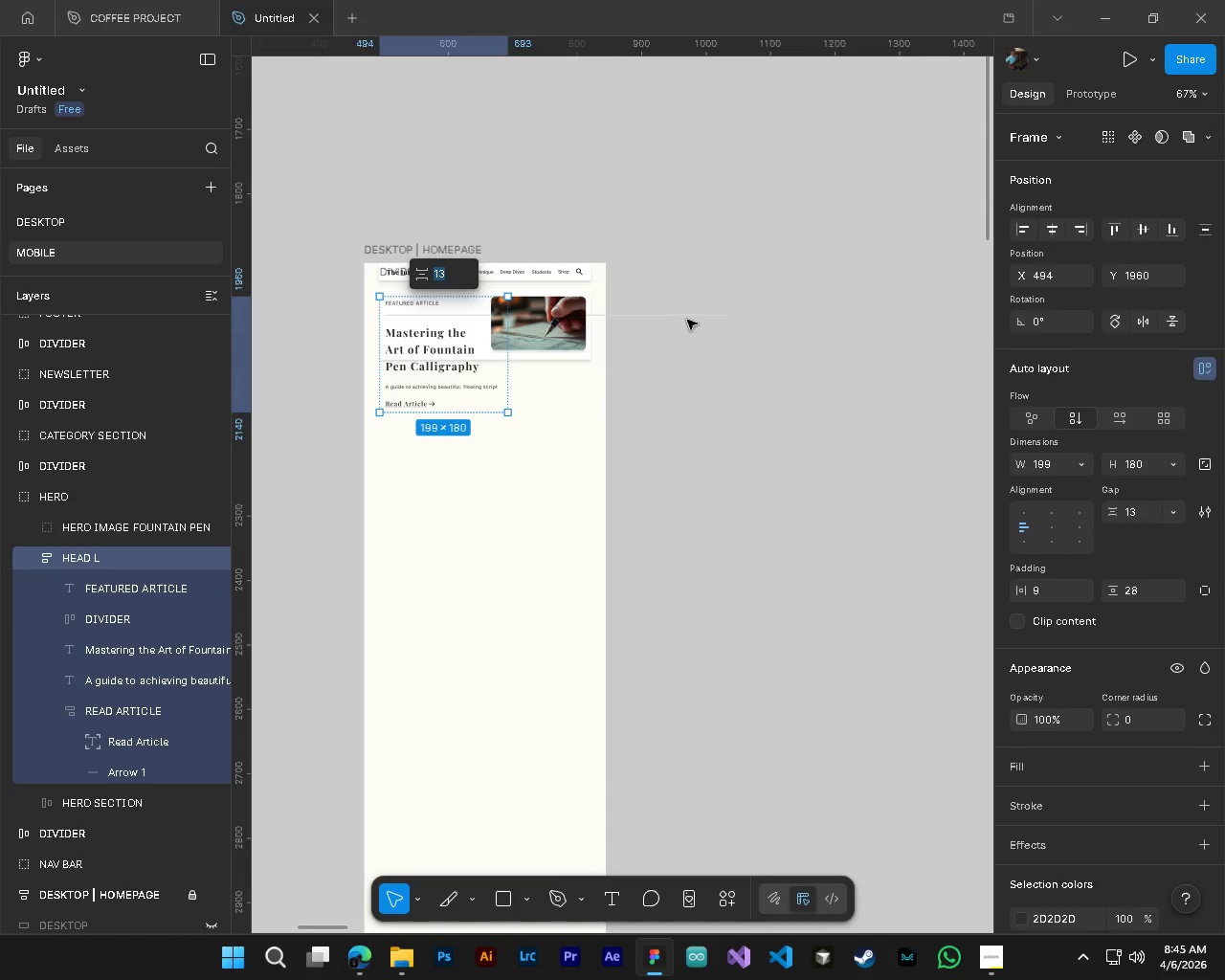 
key(Alt+AltLeft)
 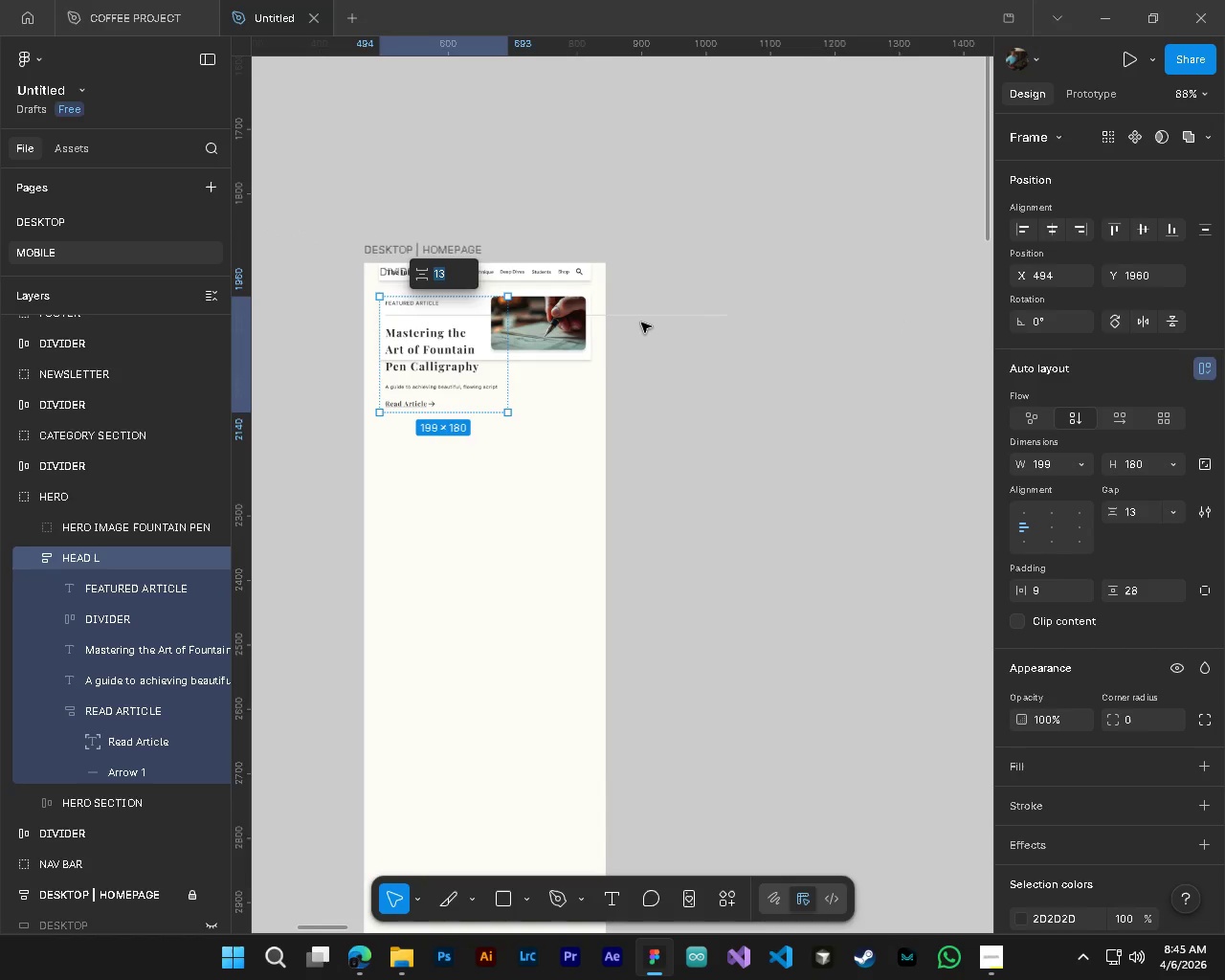 
scroll: coordinate [688, 497], scroll_direction: up, amount: 5.0
 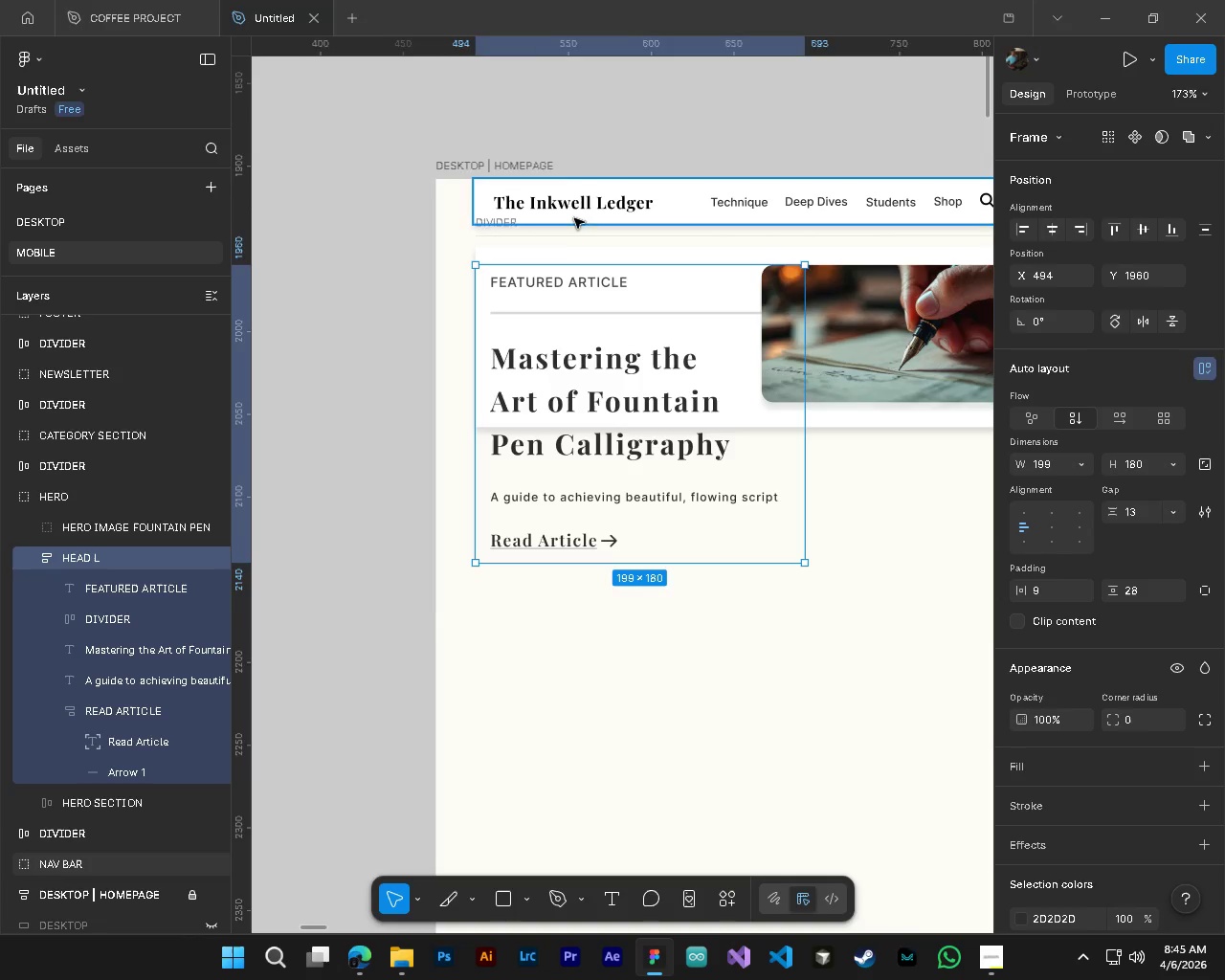 
hold_key(key=ControlLeft, duration=0.52)
 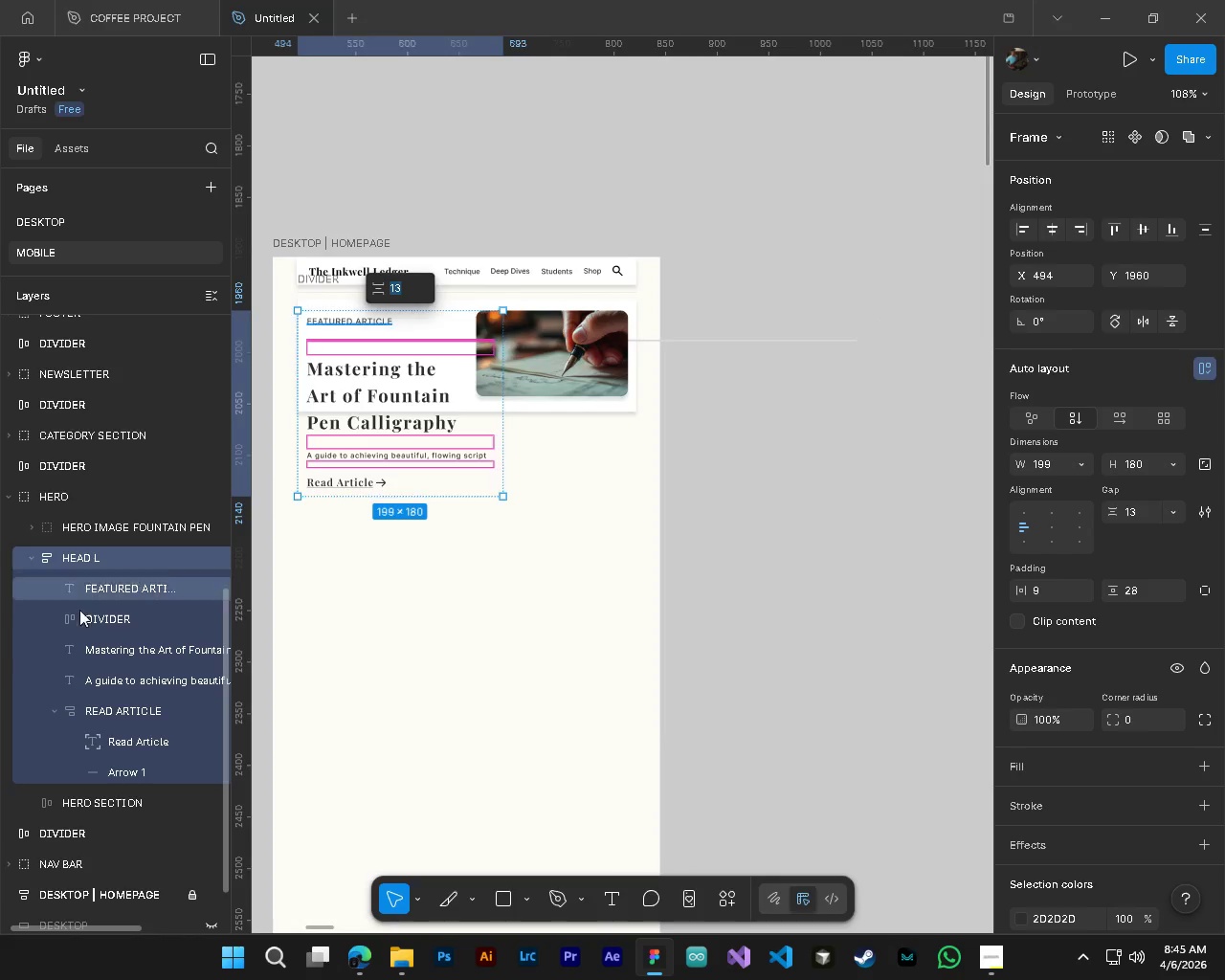 
hold_key(key=AltLeft, duration=0.44)
 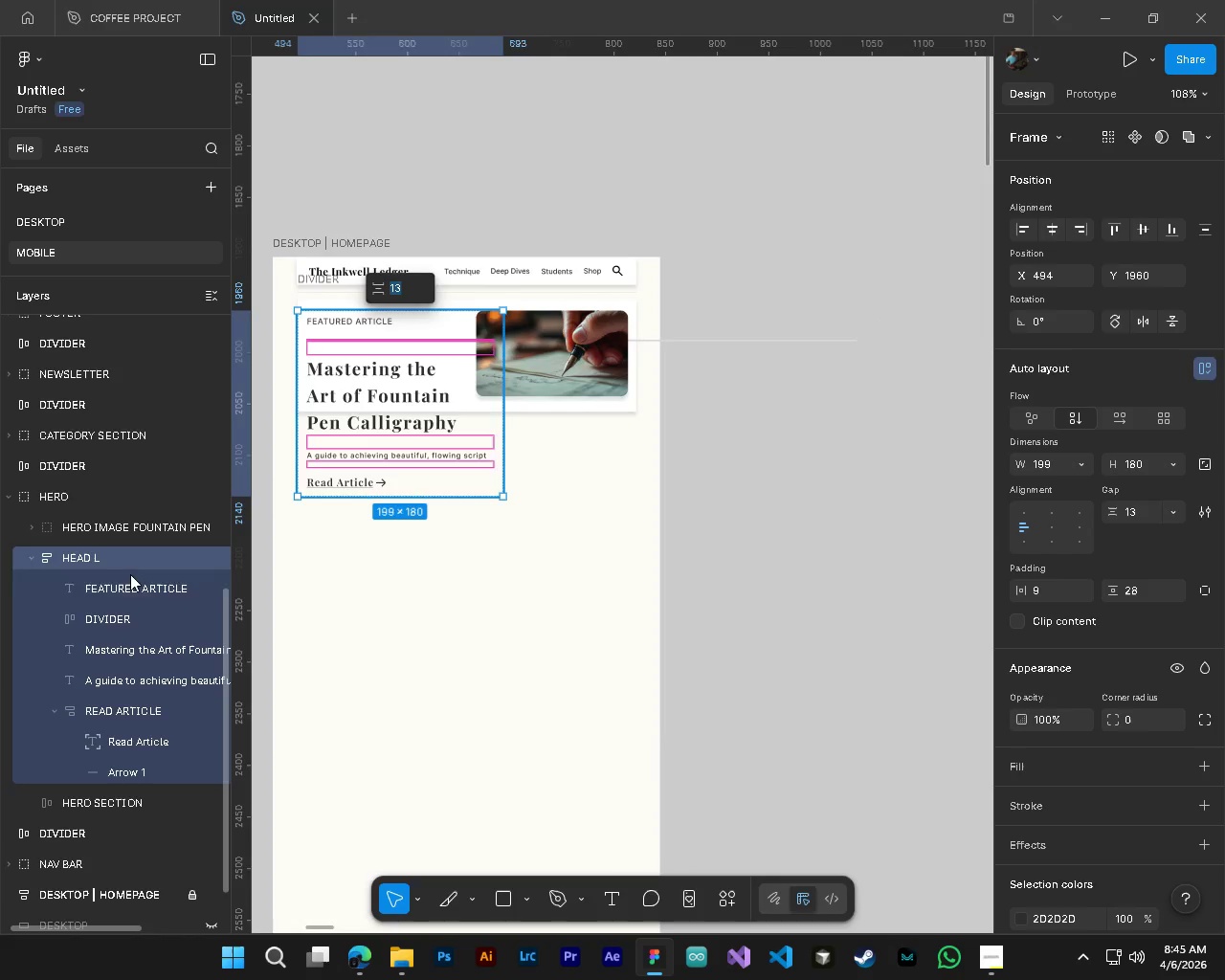 
left_click([94, 623])
 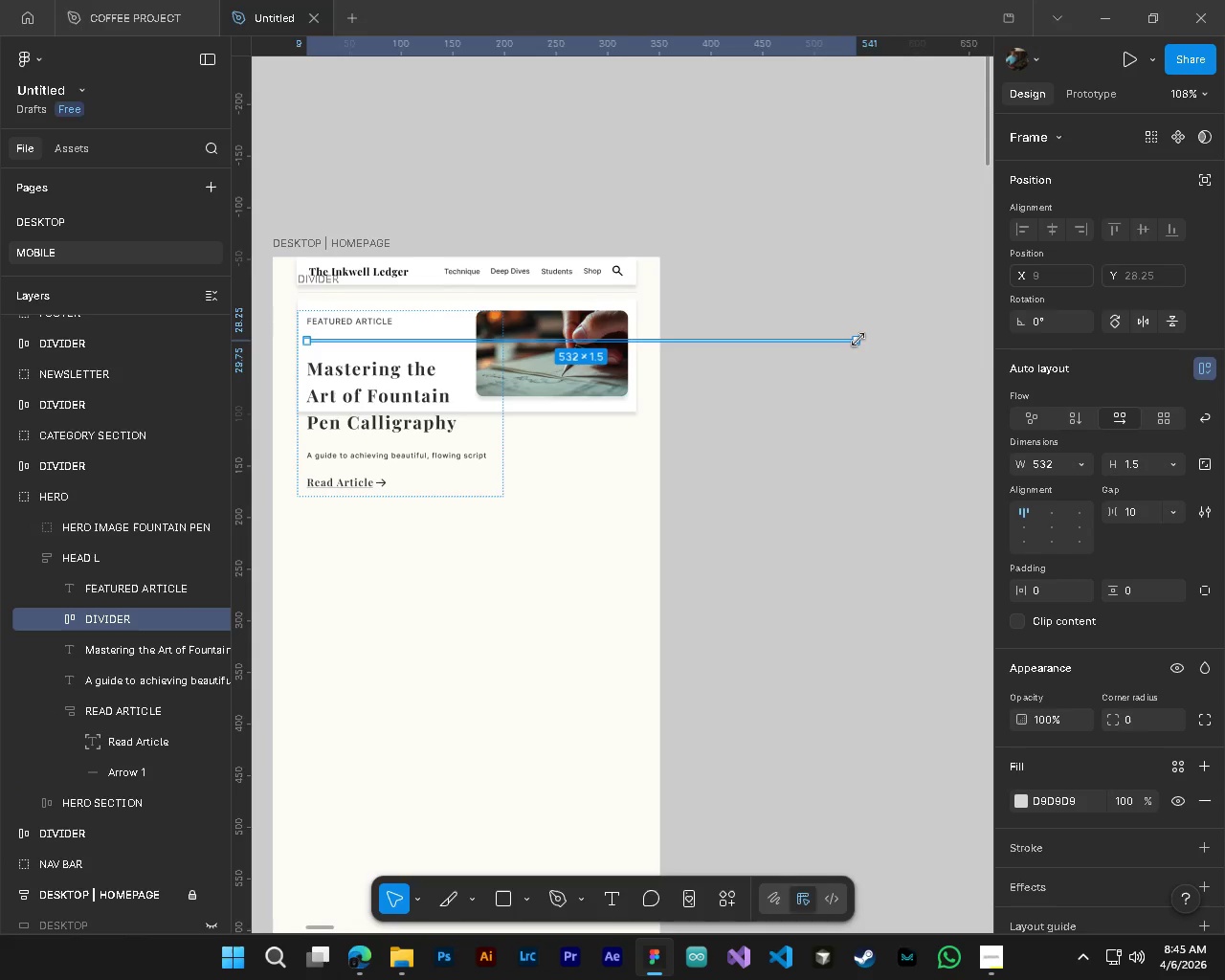 
scroll: coordinate [641, 323], scroll_direction: down, amount: 13.0
 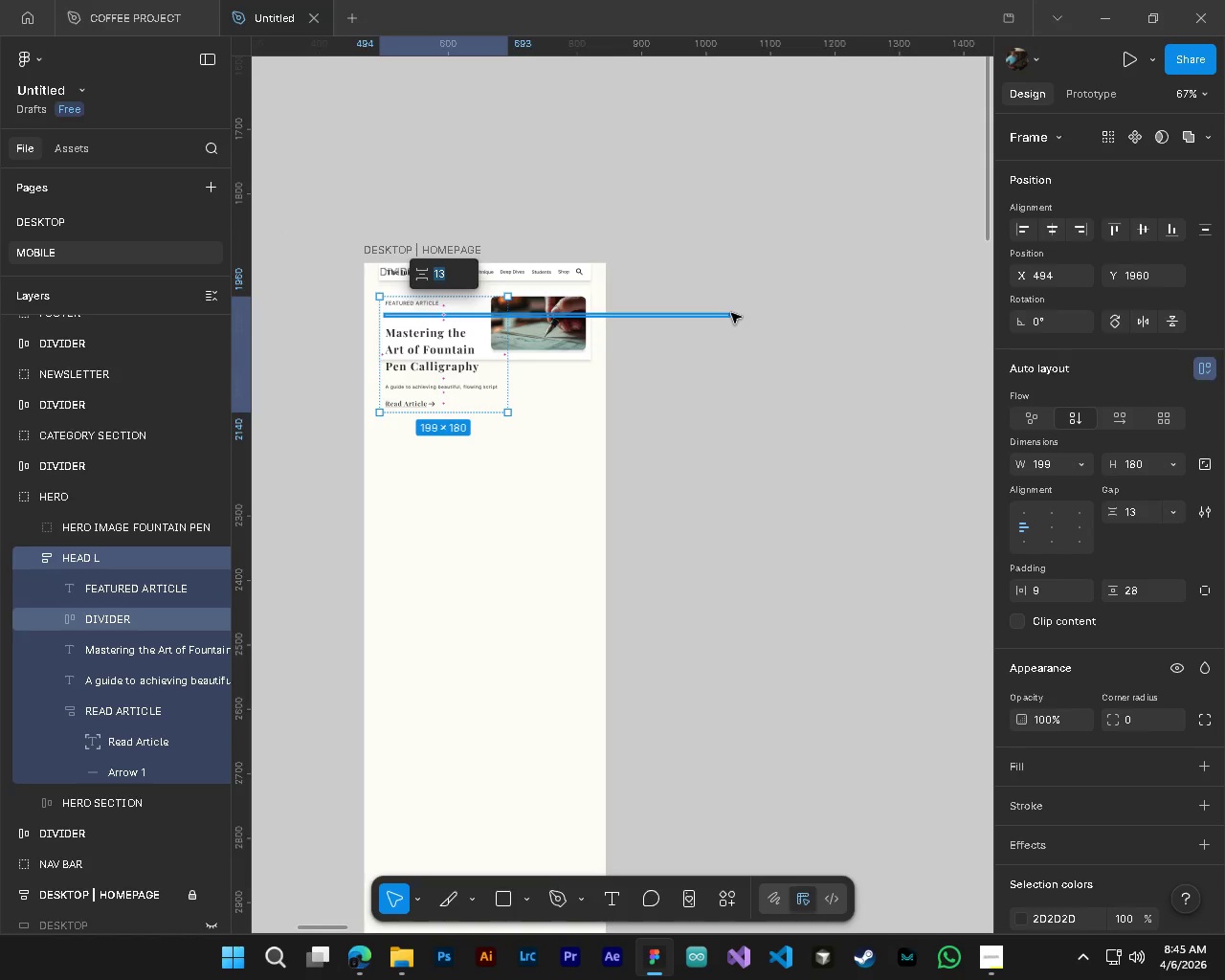 
left_click_drag(start_coordinate=[861, 342], to_coordinate=[459, 344])
 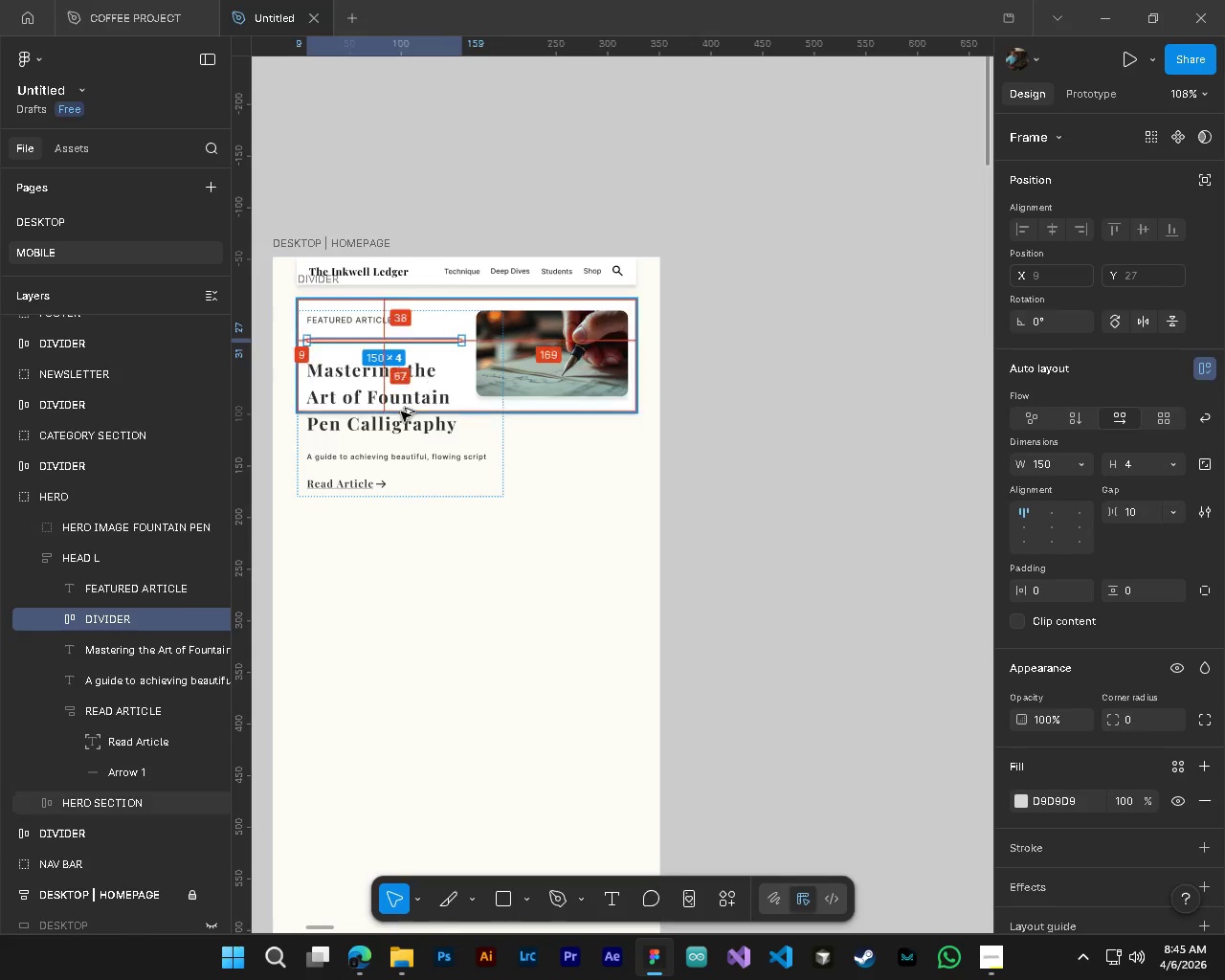 
scroll: coordinate [515, 272], scroll_direction: up, amount: 4.0
 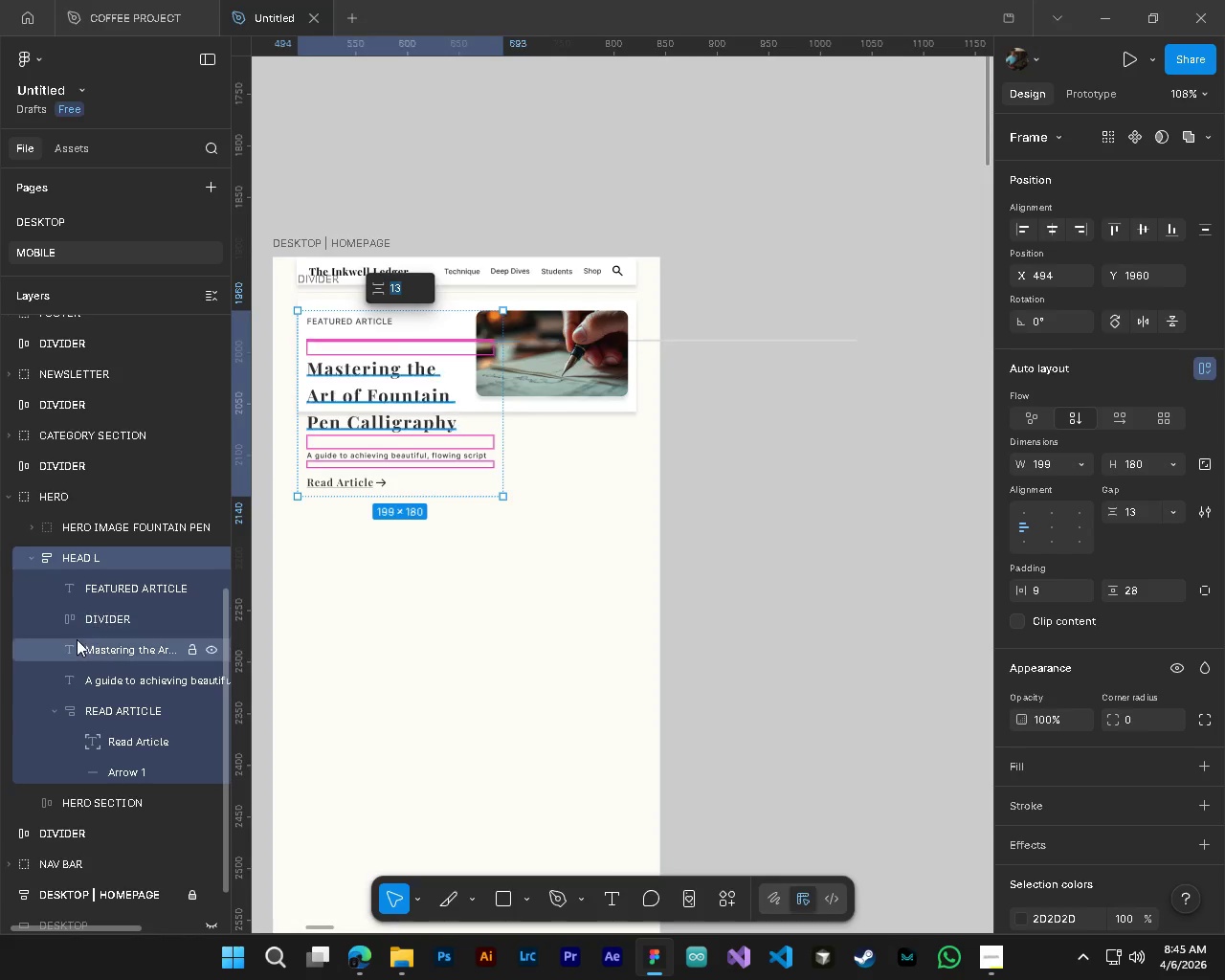 
hold_key(key=ControlLeft, duration=0.44)
 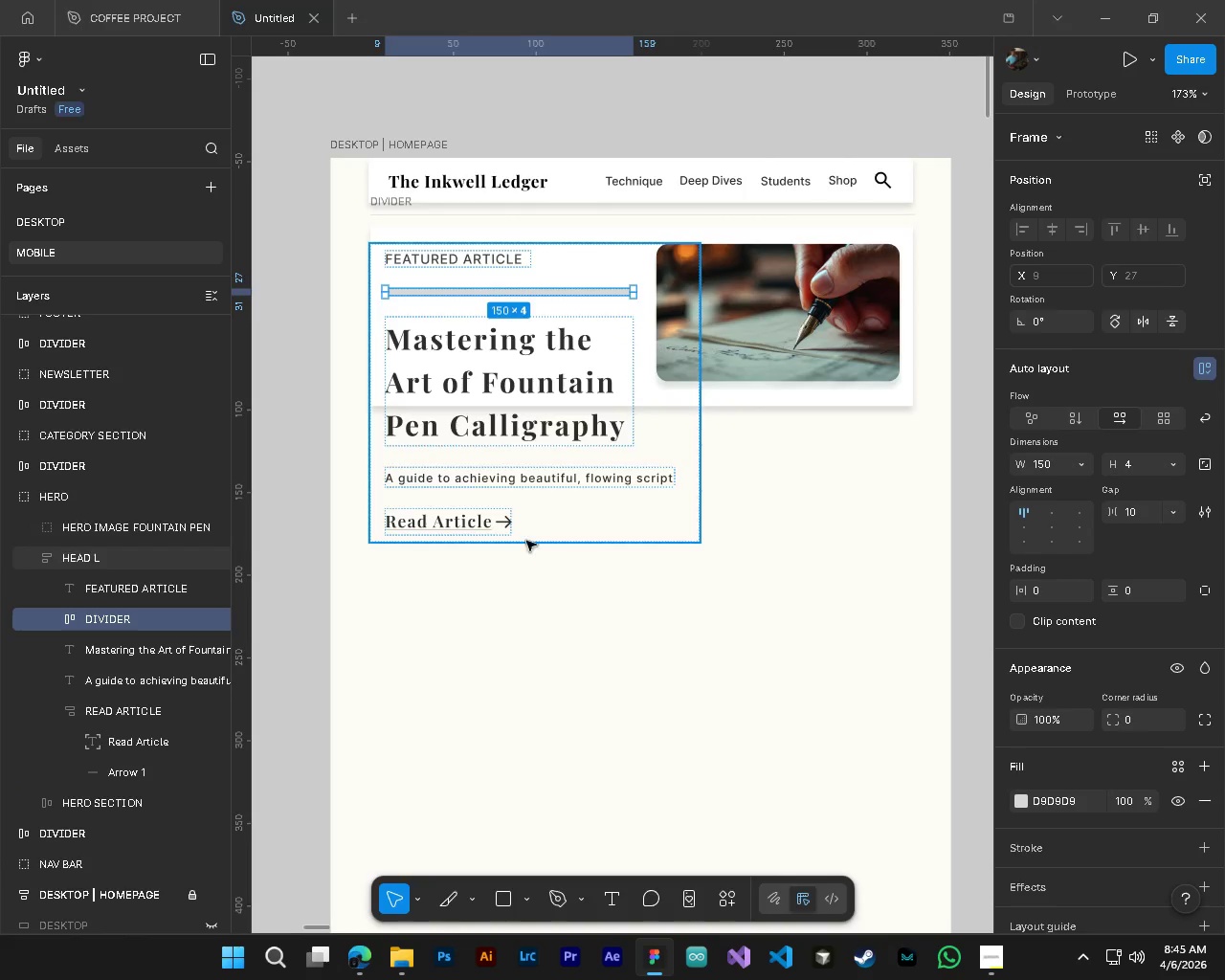 
hold_key(key=AltLeft, duration=0.38)
 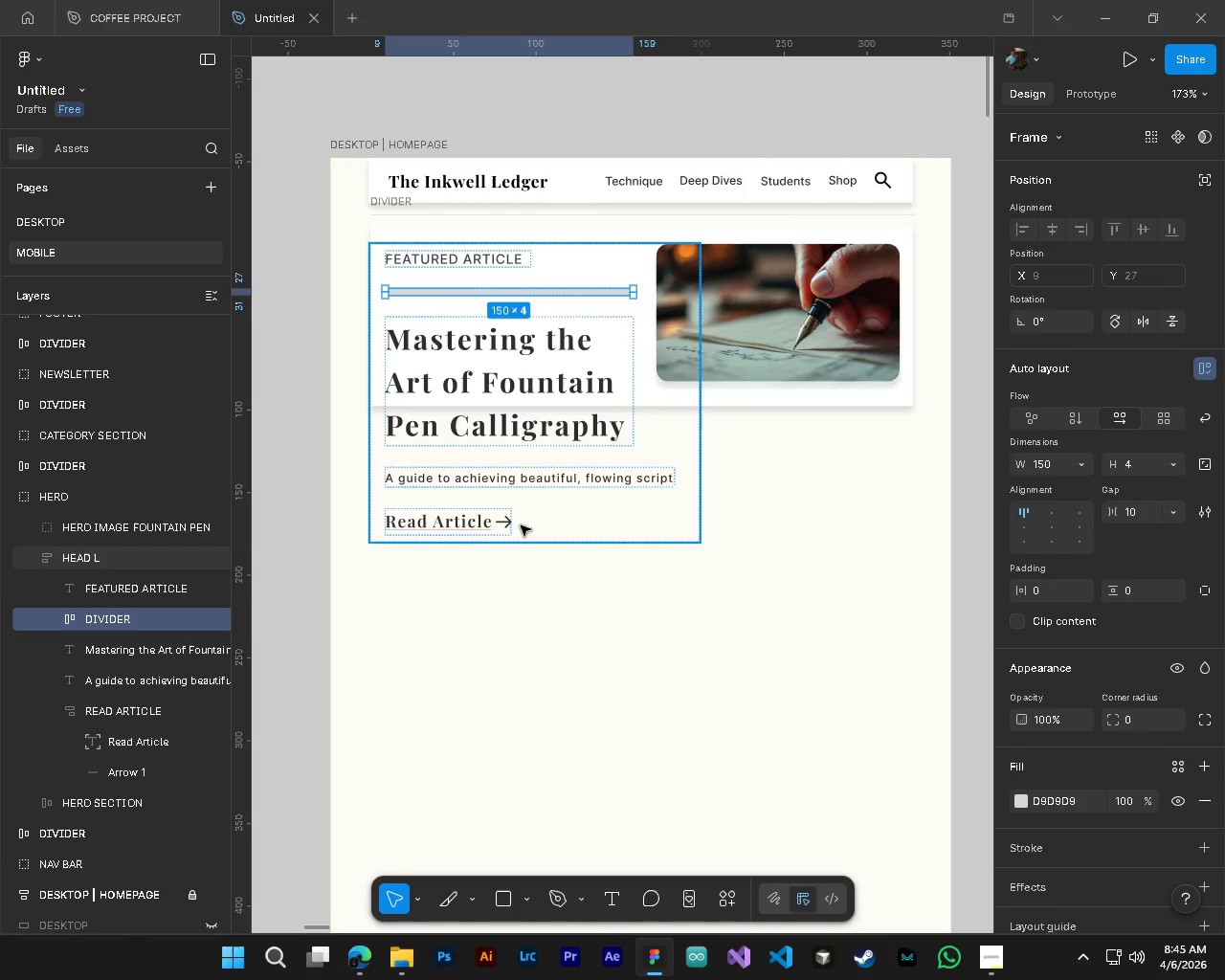 
hold_key(key=ShiftLeft, duration=0.33)
 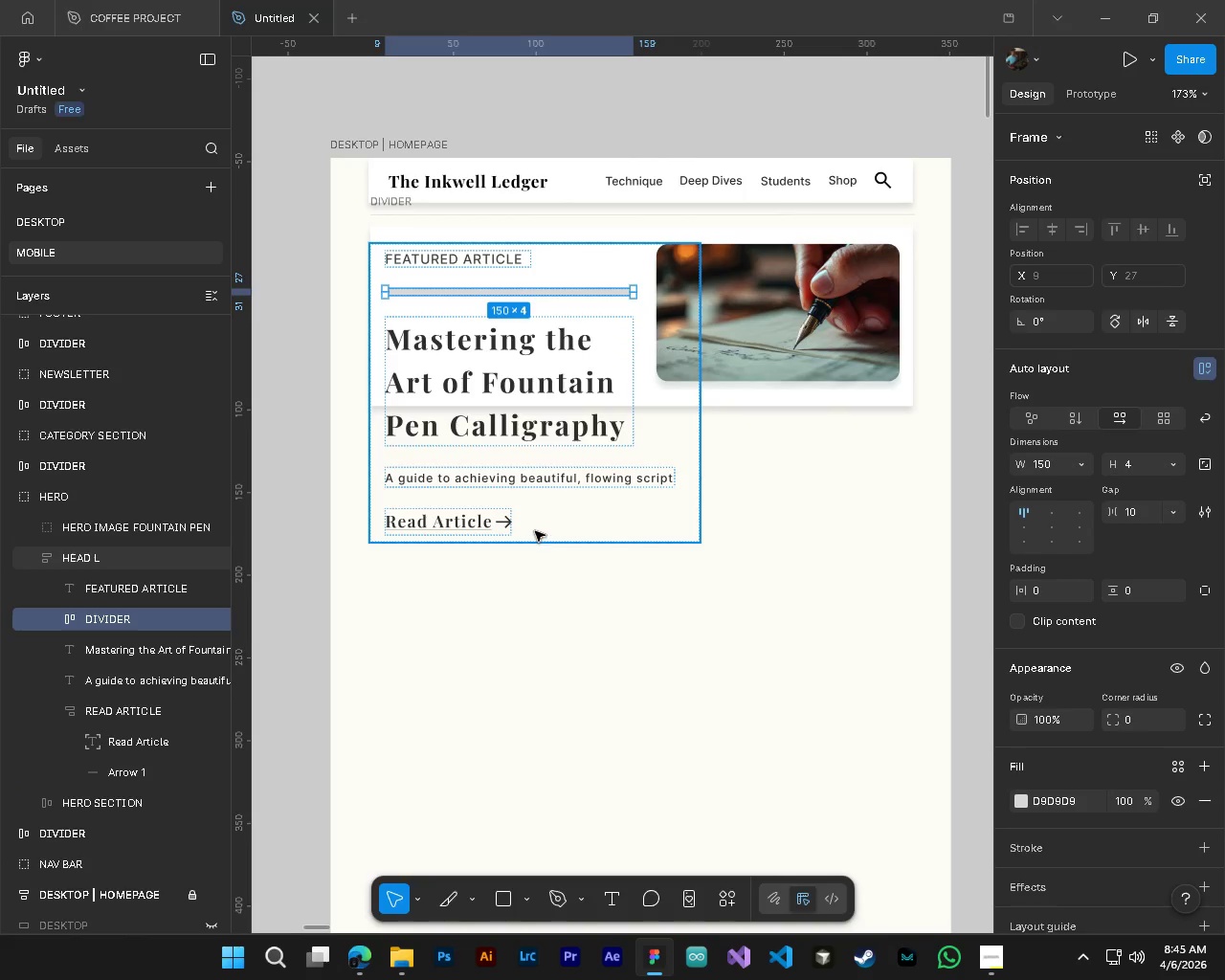 
left_click([535, 531])
 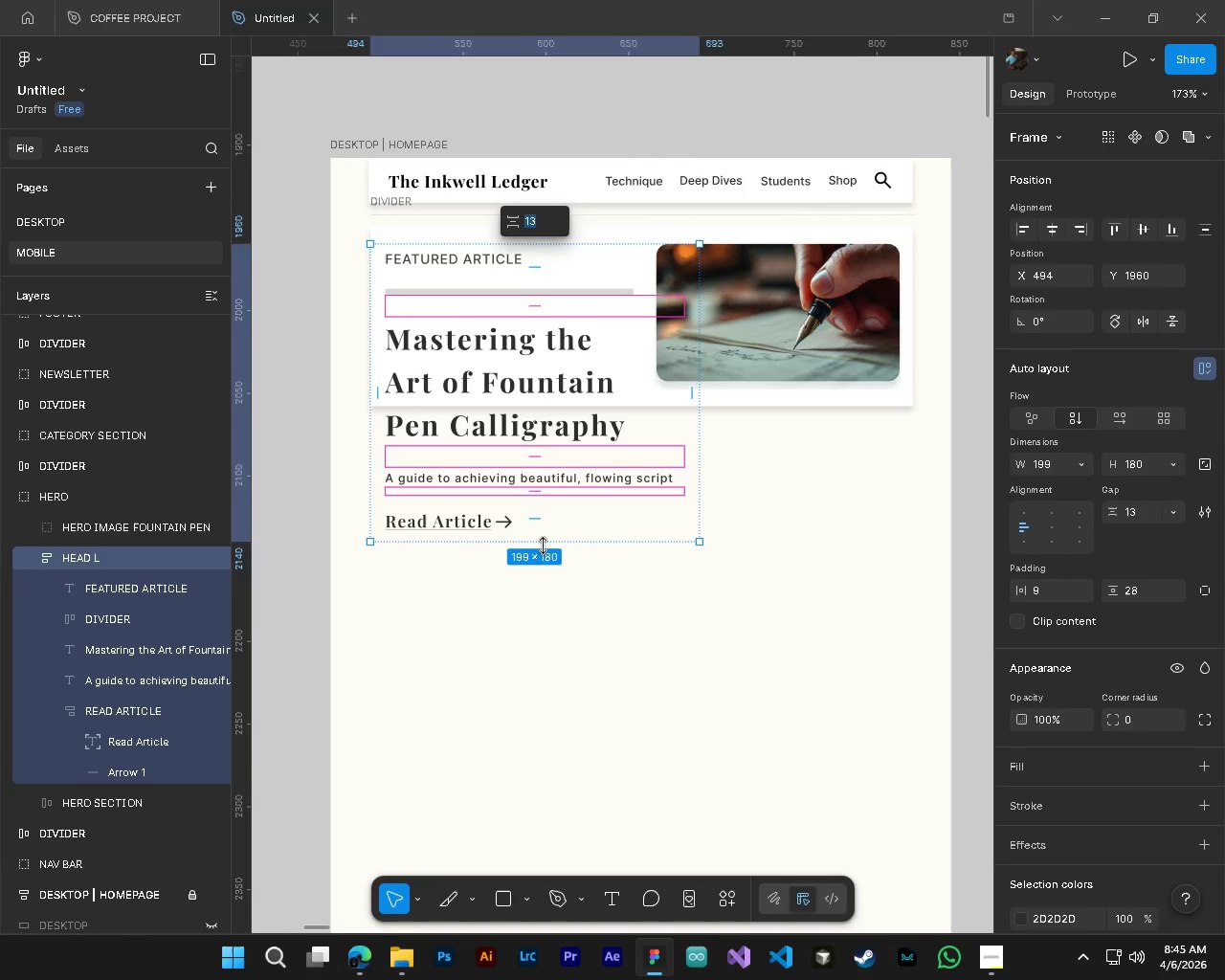 
left_click_drag(start_coordinate=[543, 546], to_coordinate=[552, 533])
 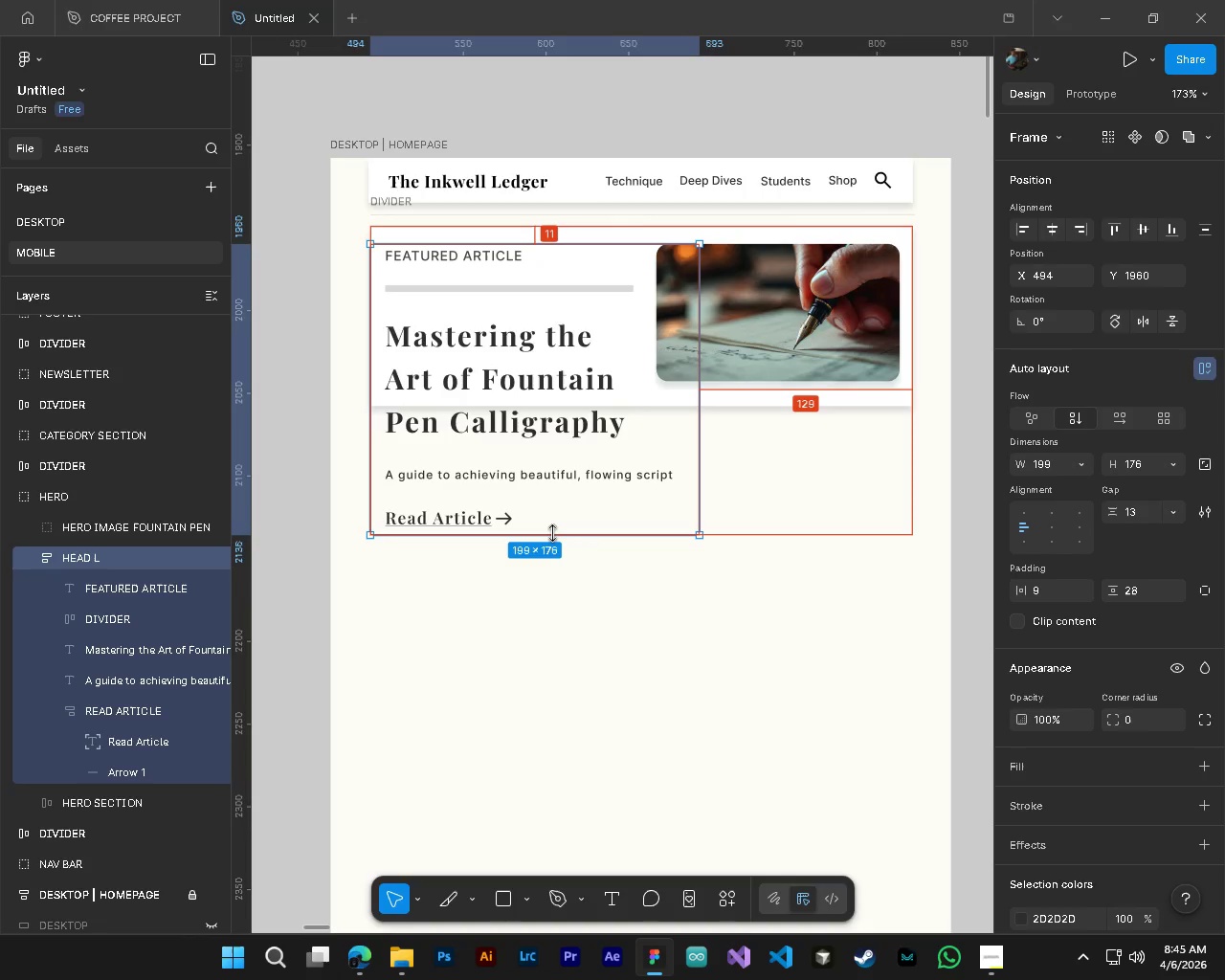 
hold_key(key=ControlLeft, duration=1.28)
 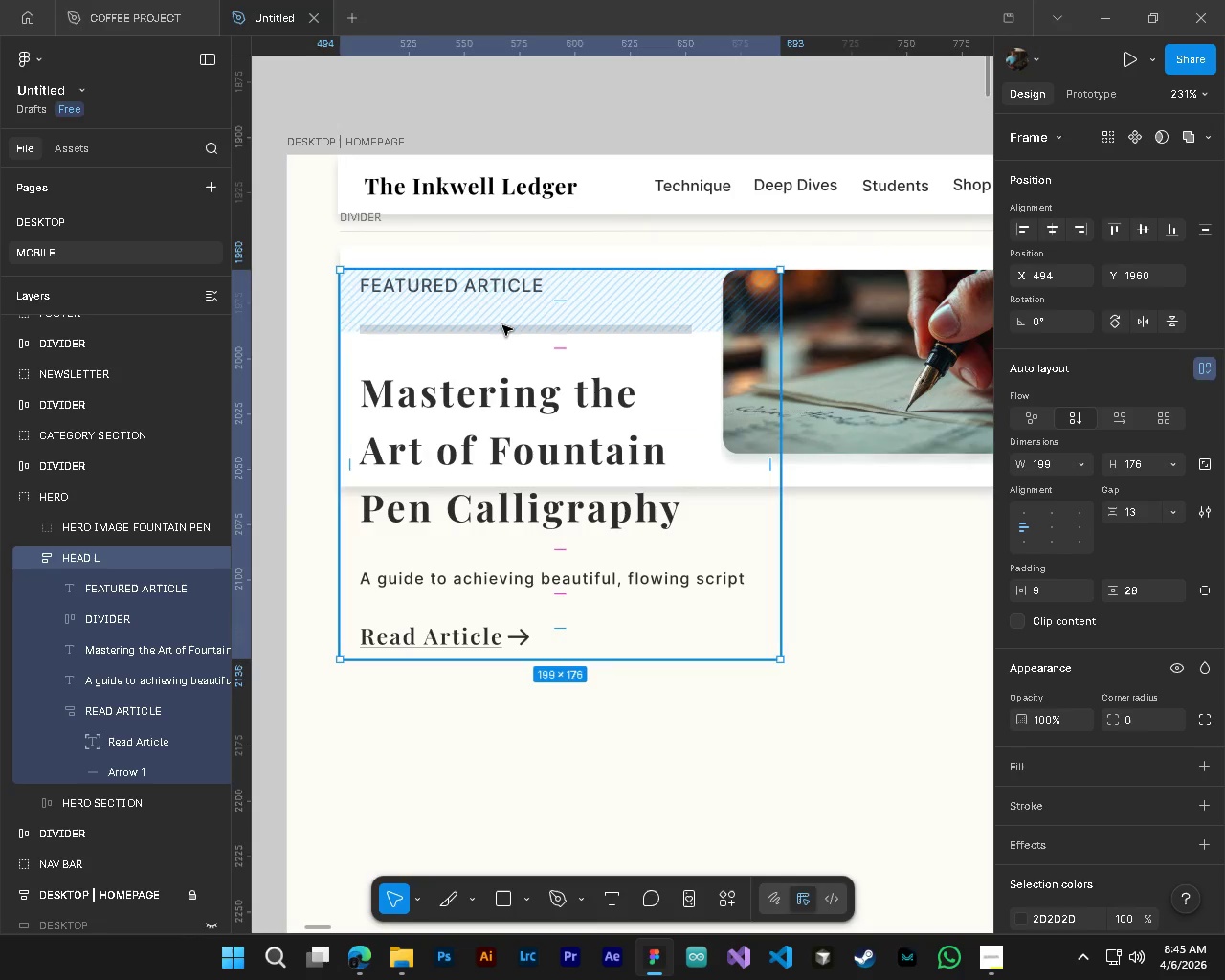 
hold_key(key=AltLeft, duration=0.53)
 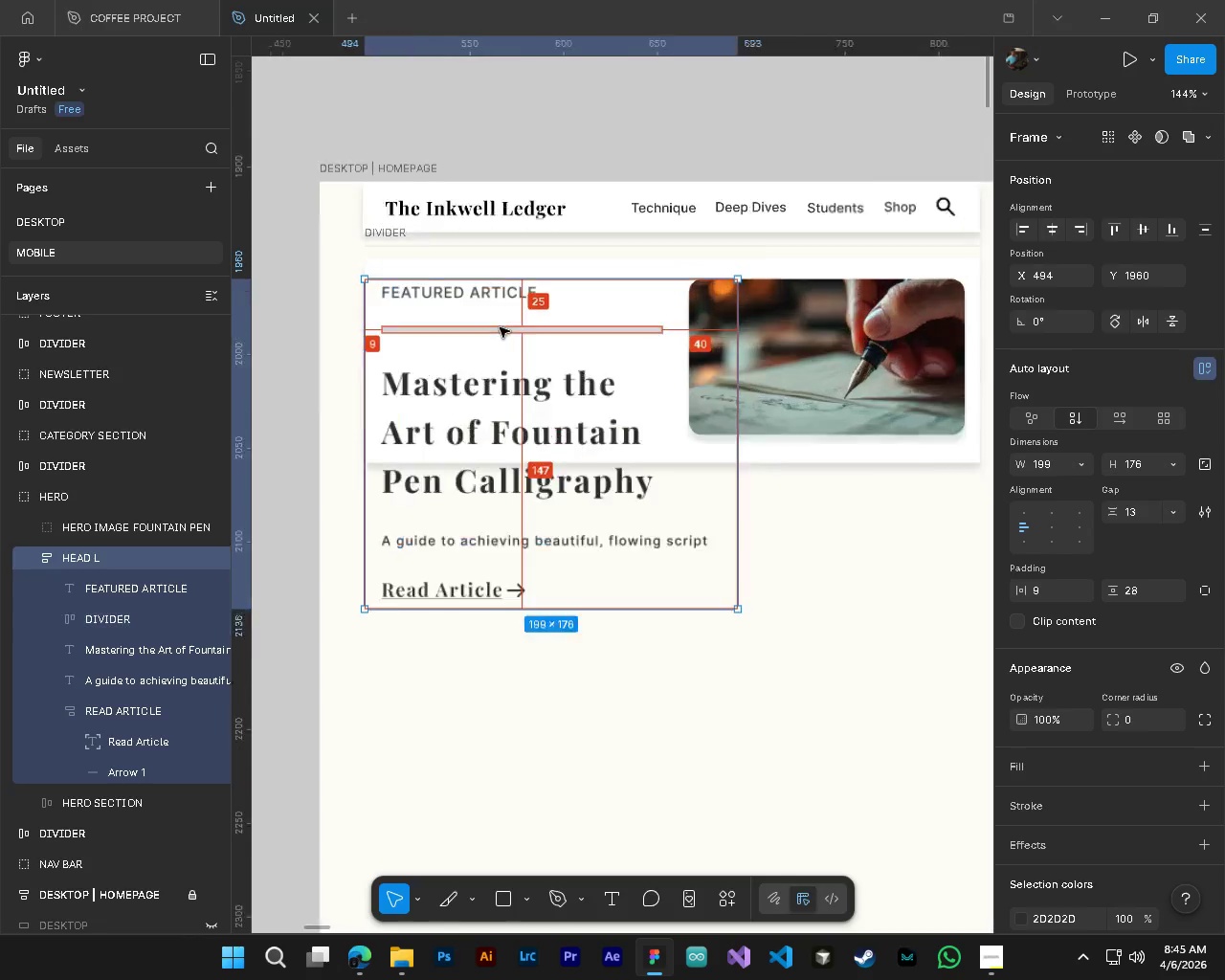 
hold_key(key=AltLeft, duration=0.45)
 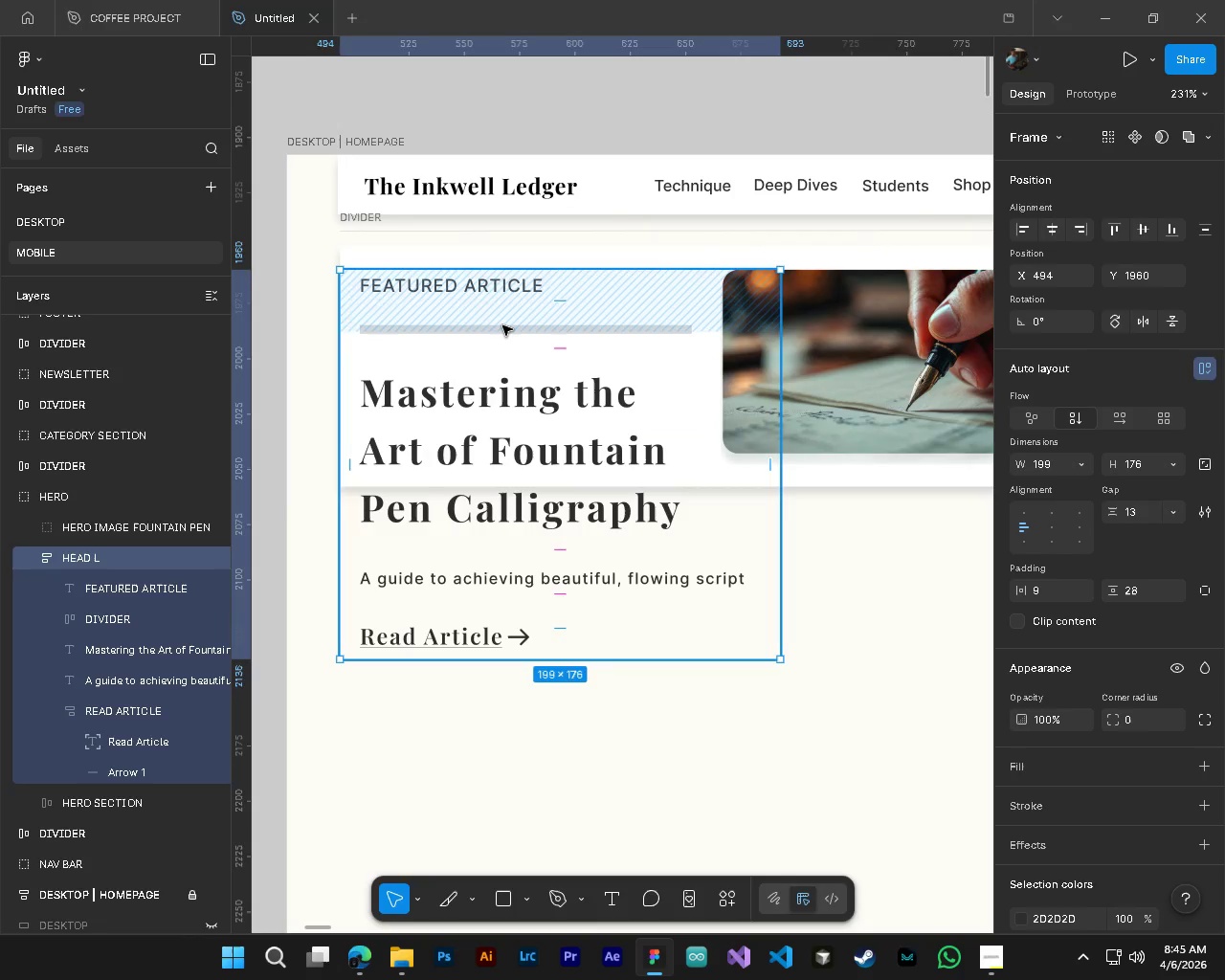 
left_click([502, 325])
 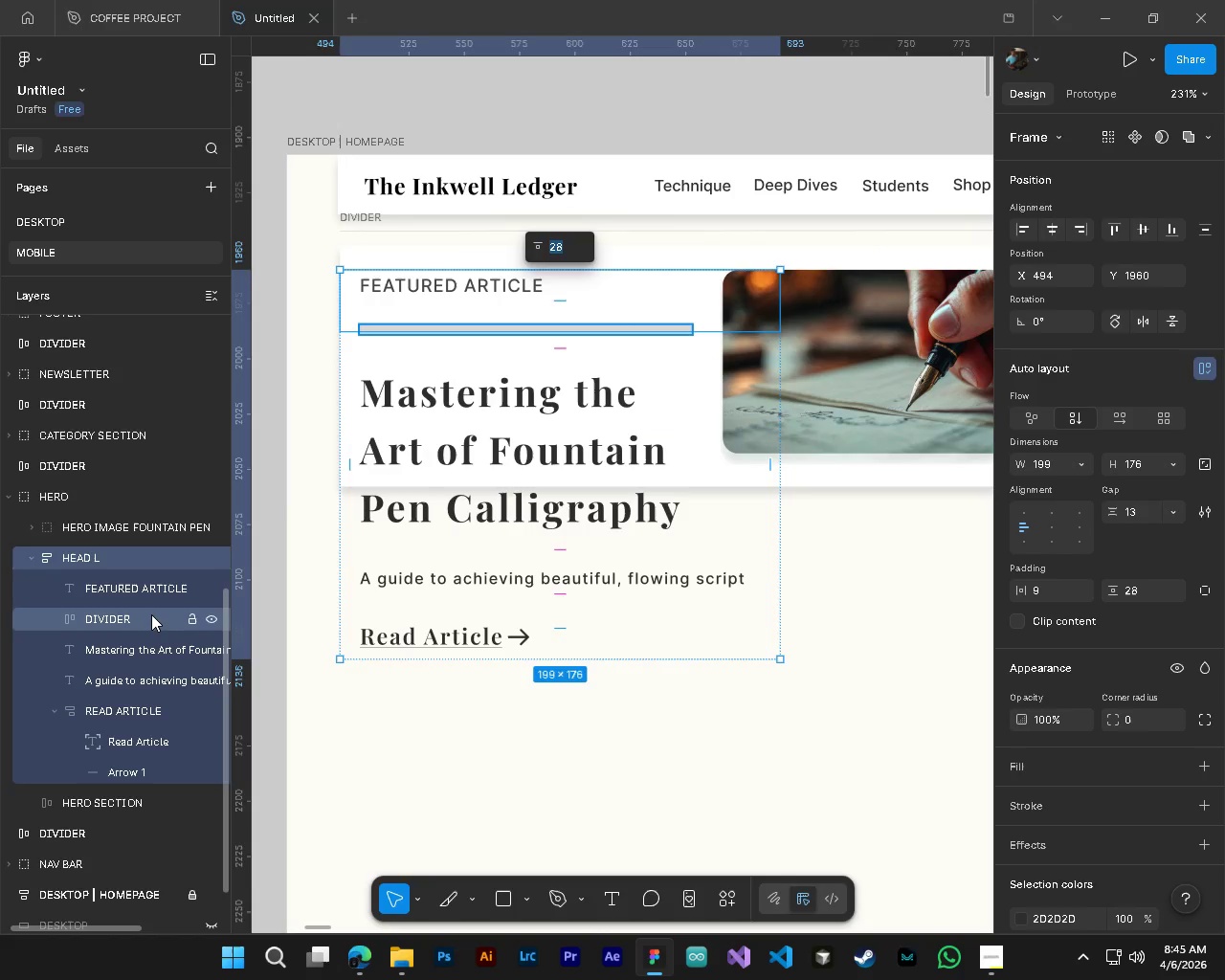 
scroll: coordinate [375, 486], scroll_direction: up, amount: 8.0
 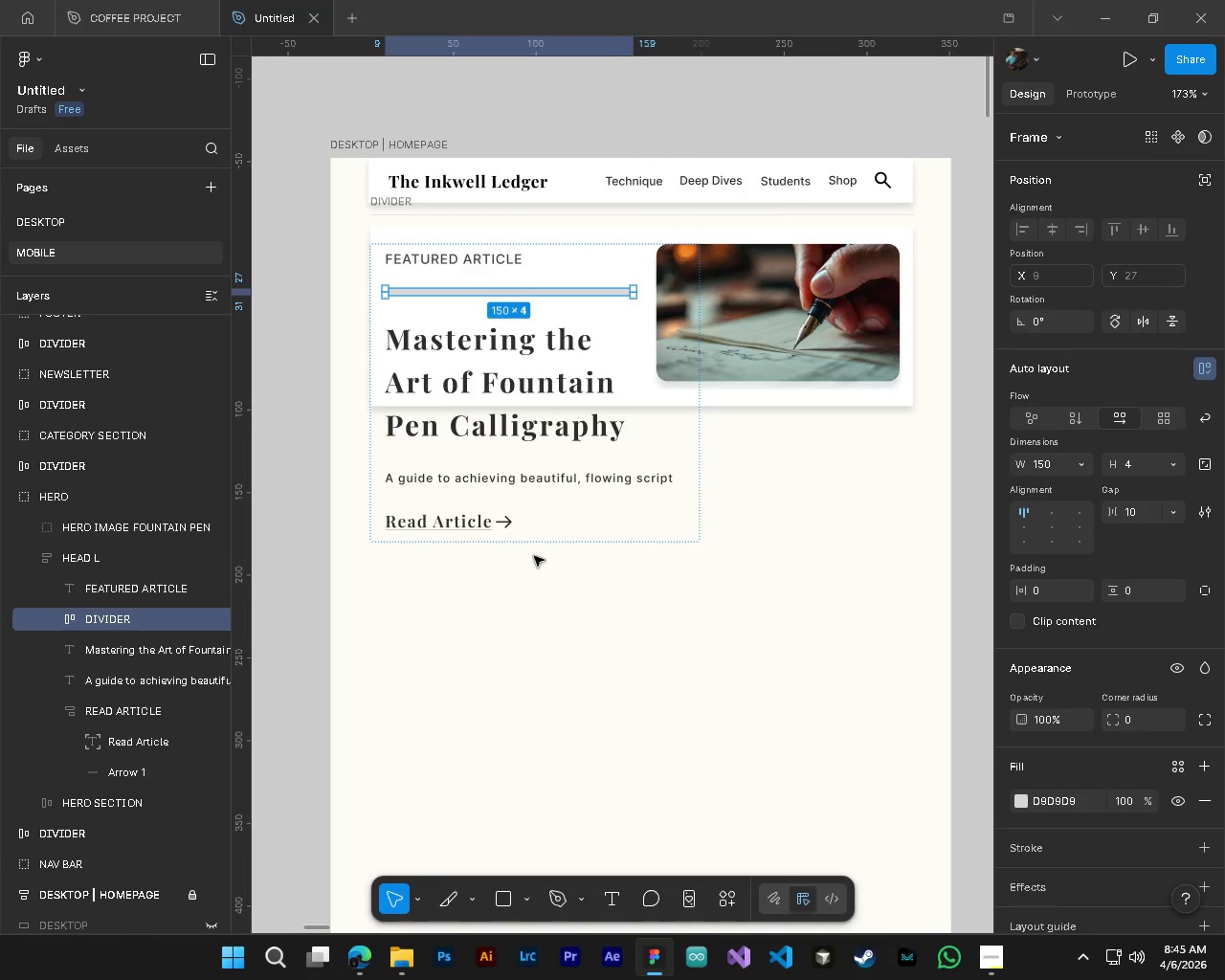 
left_click([149, 614])
 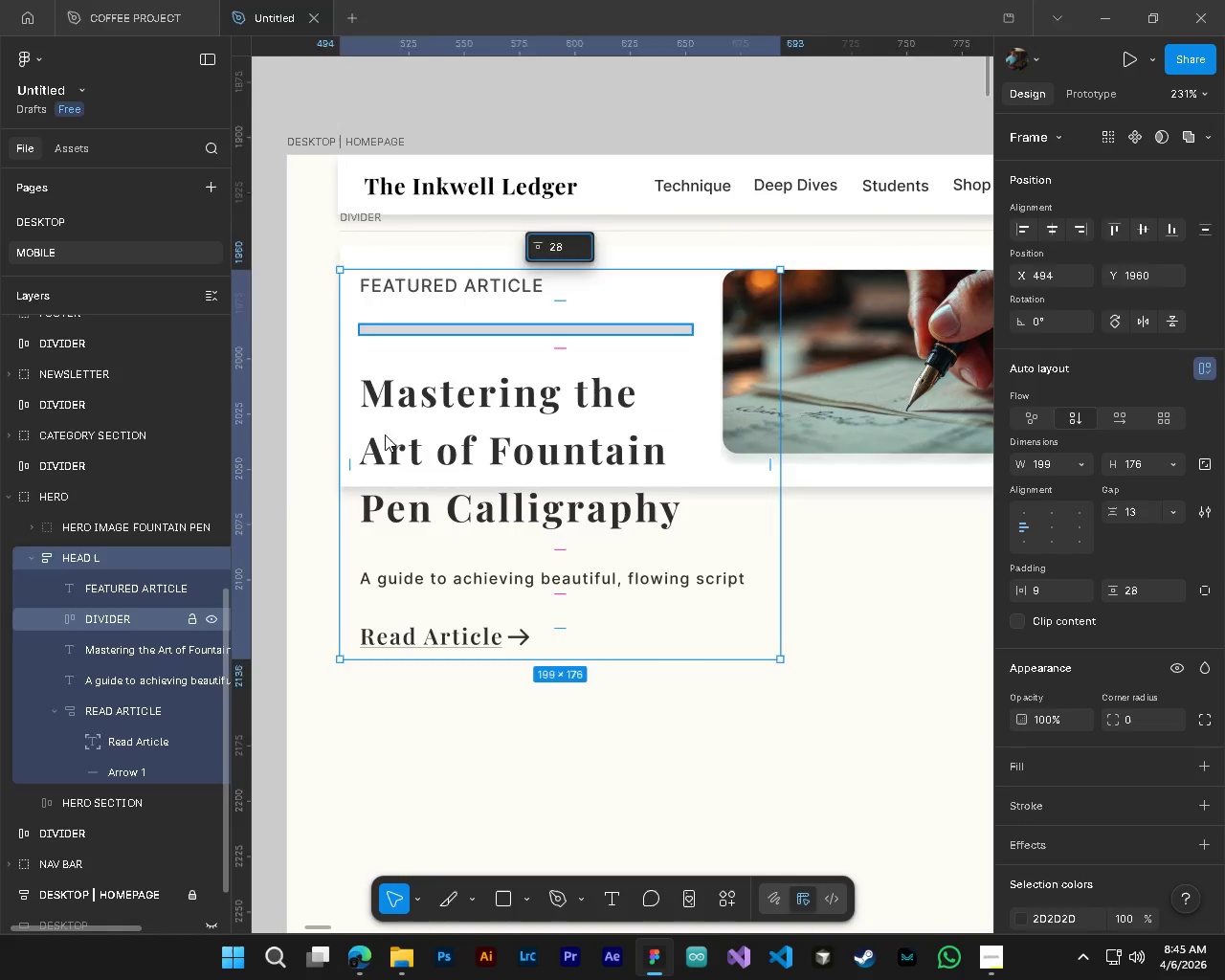 
hold_key(key=ControlLeft, duration=0.5)
 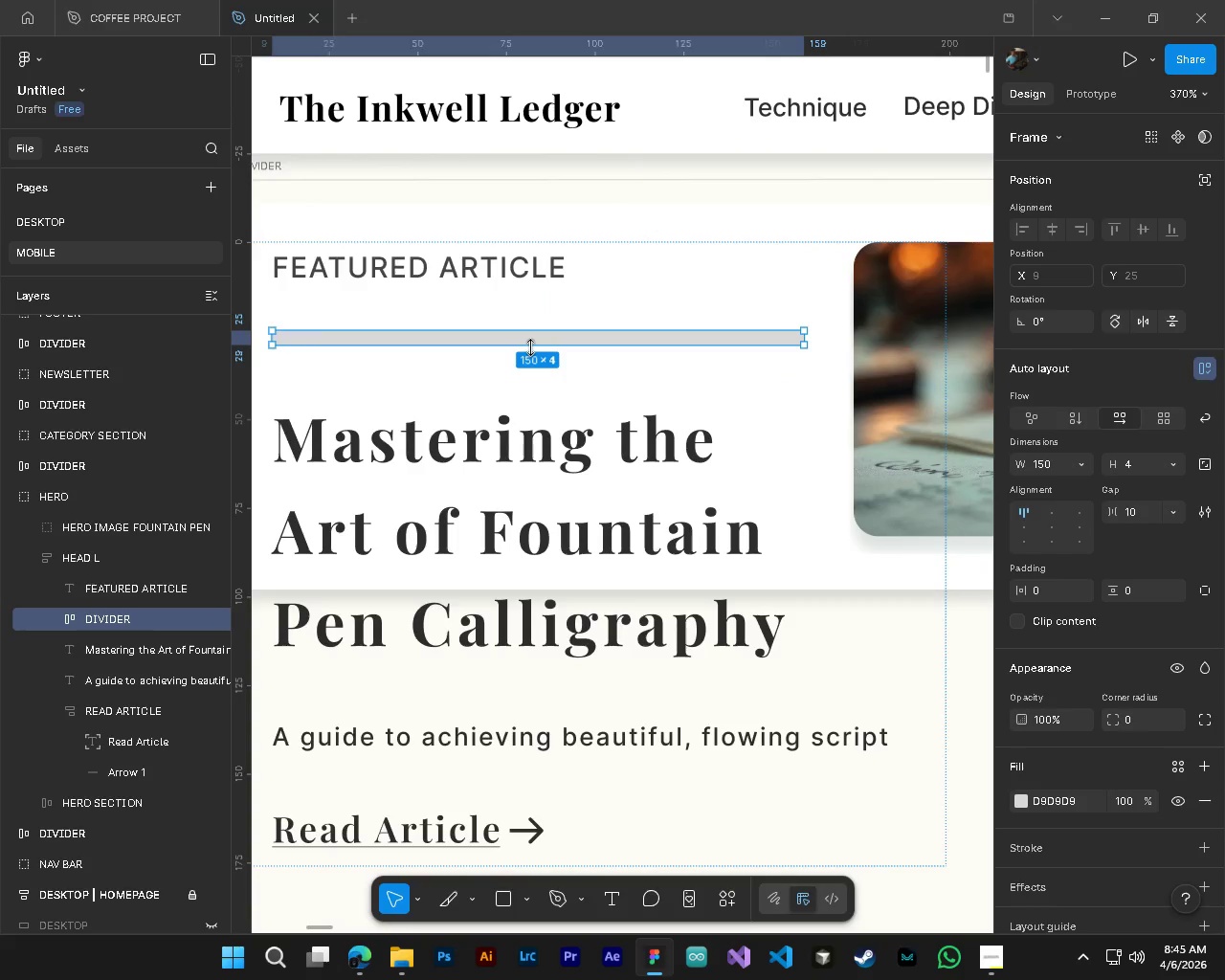 
hold_key(key=AltLeft, duration=0.41)
 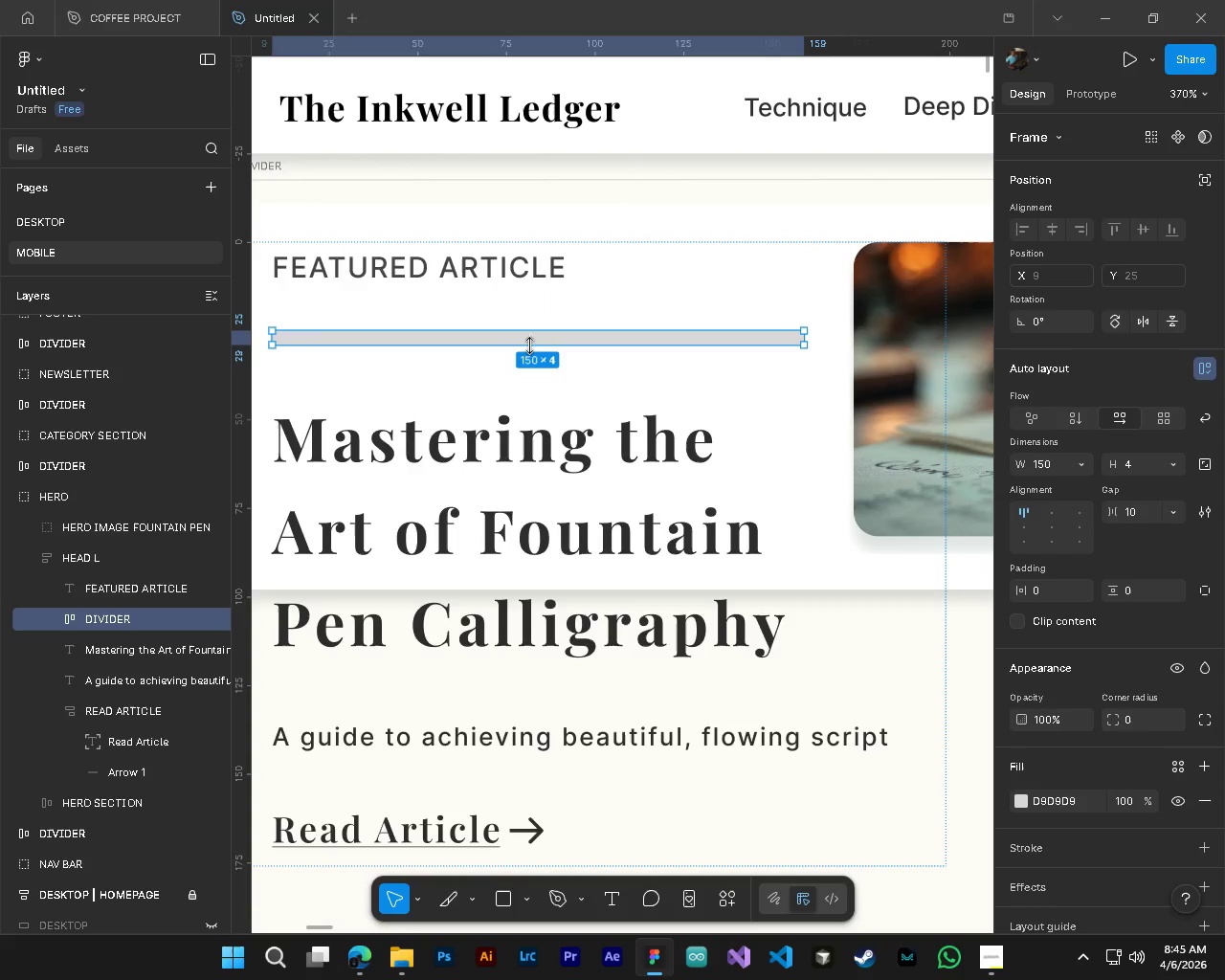 
left_click_drag(start_coordinate=[530, 347], to_coordinate=[530, 330])
 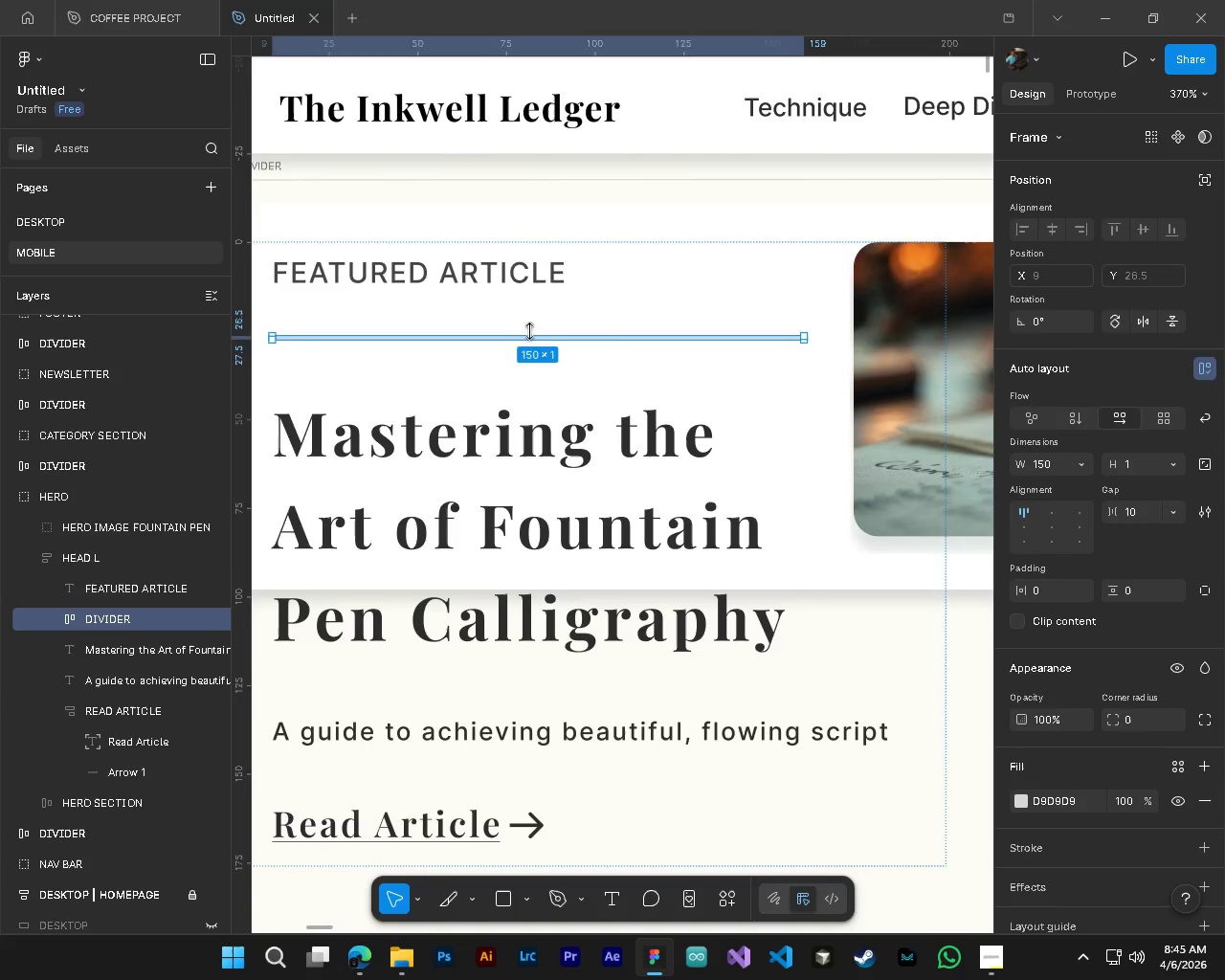 
key(Alt+AltLeft)
 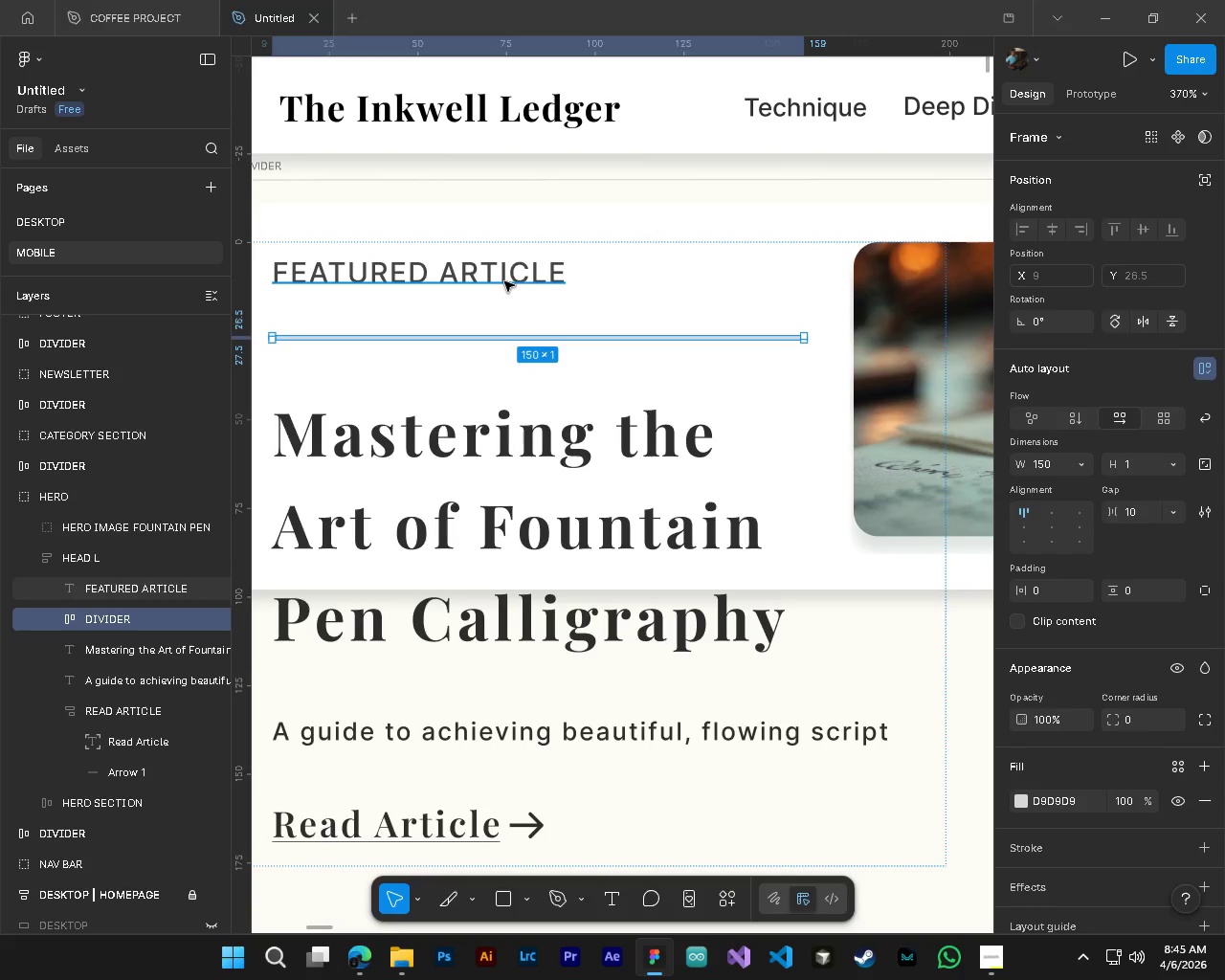 
left_click([504, 281])
 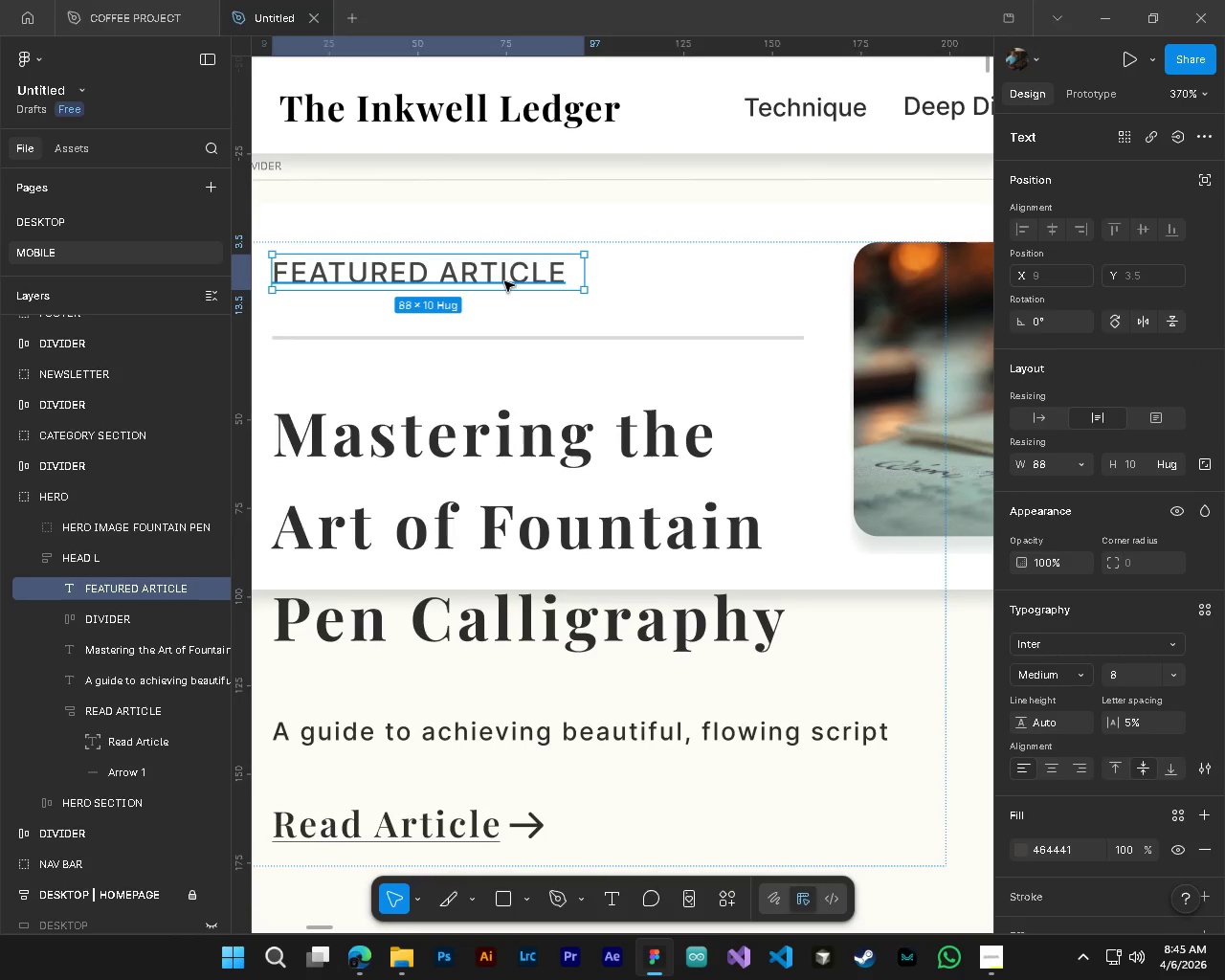 
hold_key(key=ControlLeft, duration=0.36)
 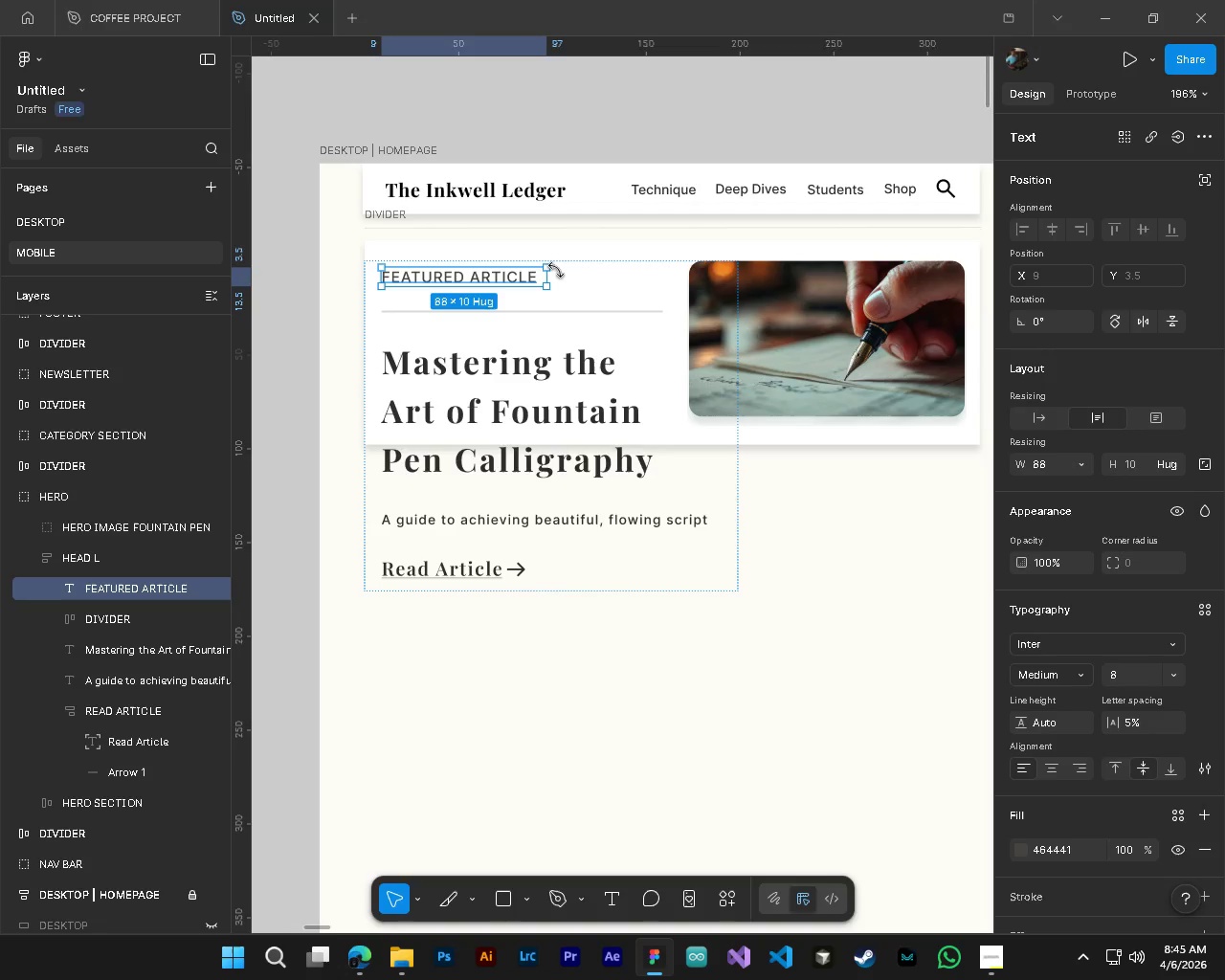 
hold_key(key=AltLeft, duration=0.31)
 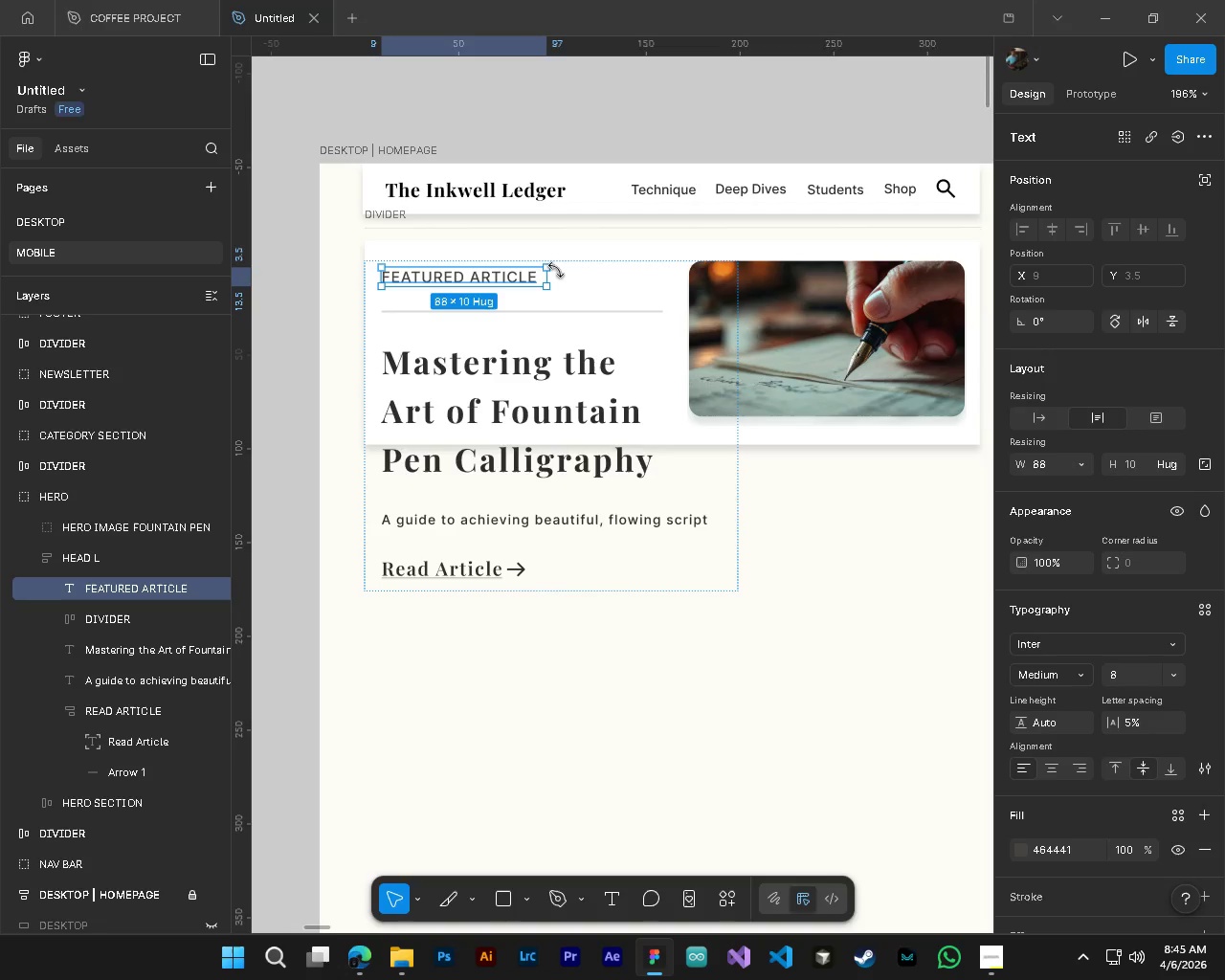 
scroll: coordinate [552, 533], scroll_direction: down, amount: 3.0
 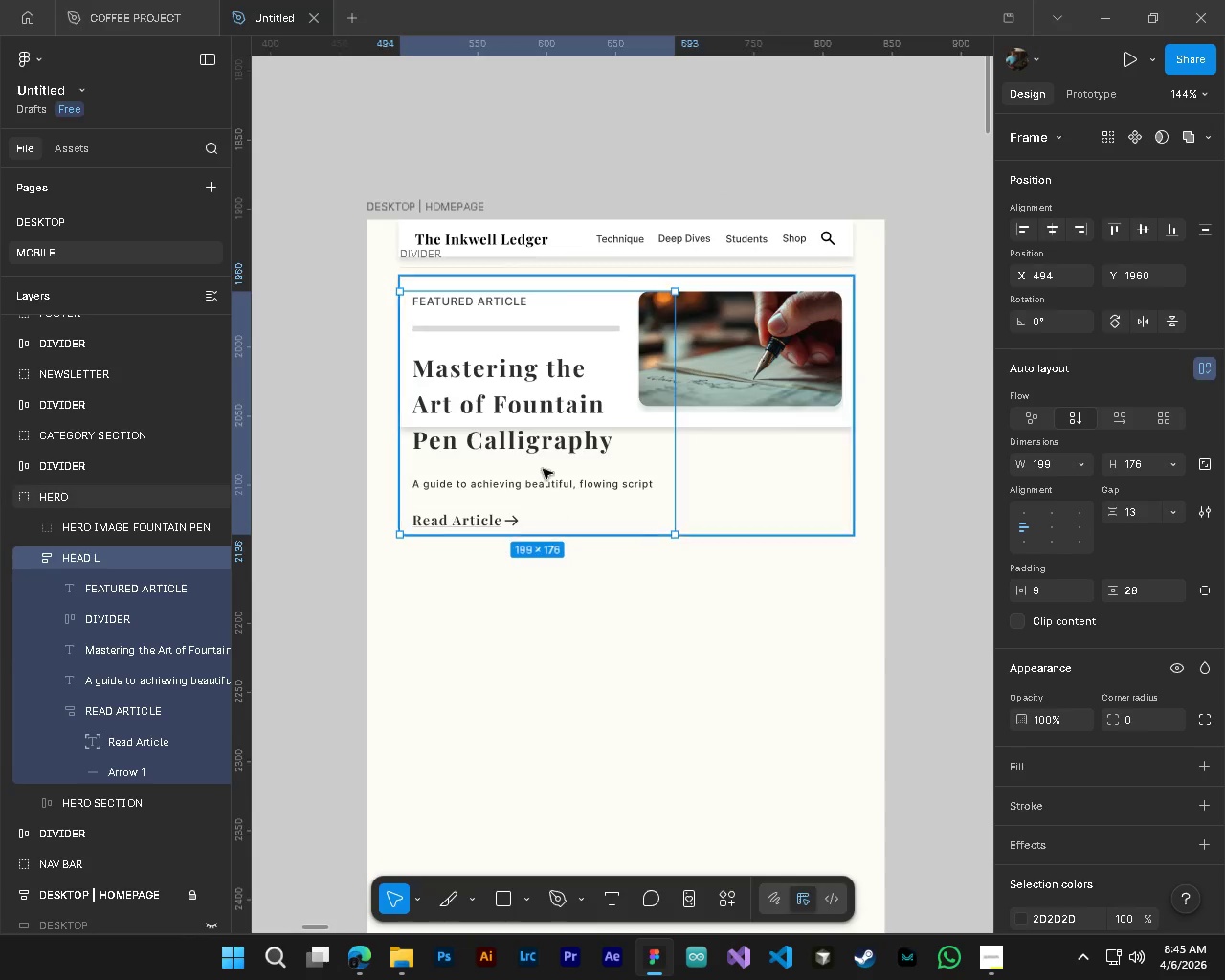 
scroll: coordinate [500, 327], scroll_direction: up, amount: 5.0
 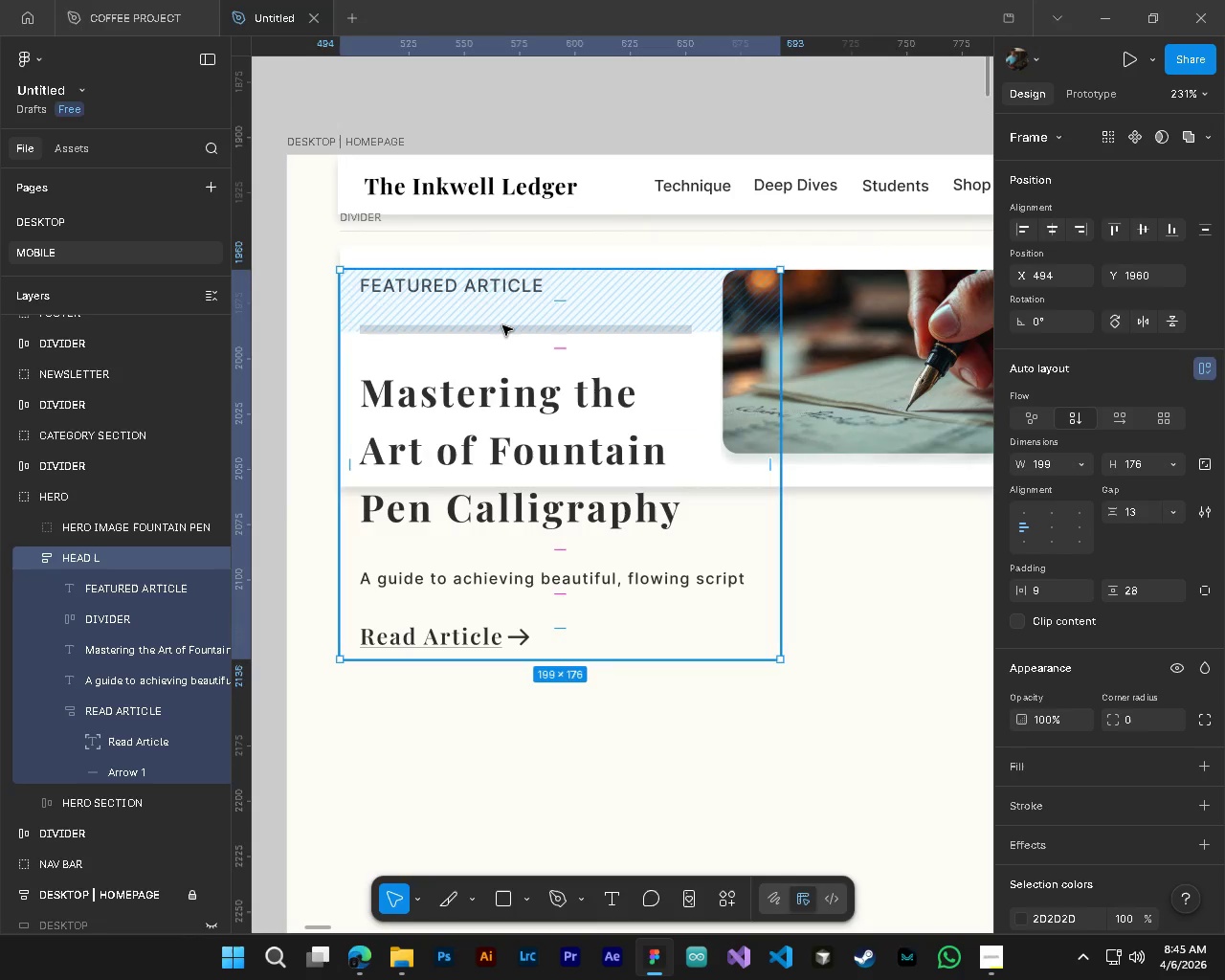 
hold_key(key=ControlLeft, duration=0.52)
 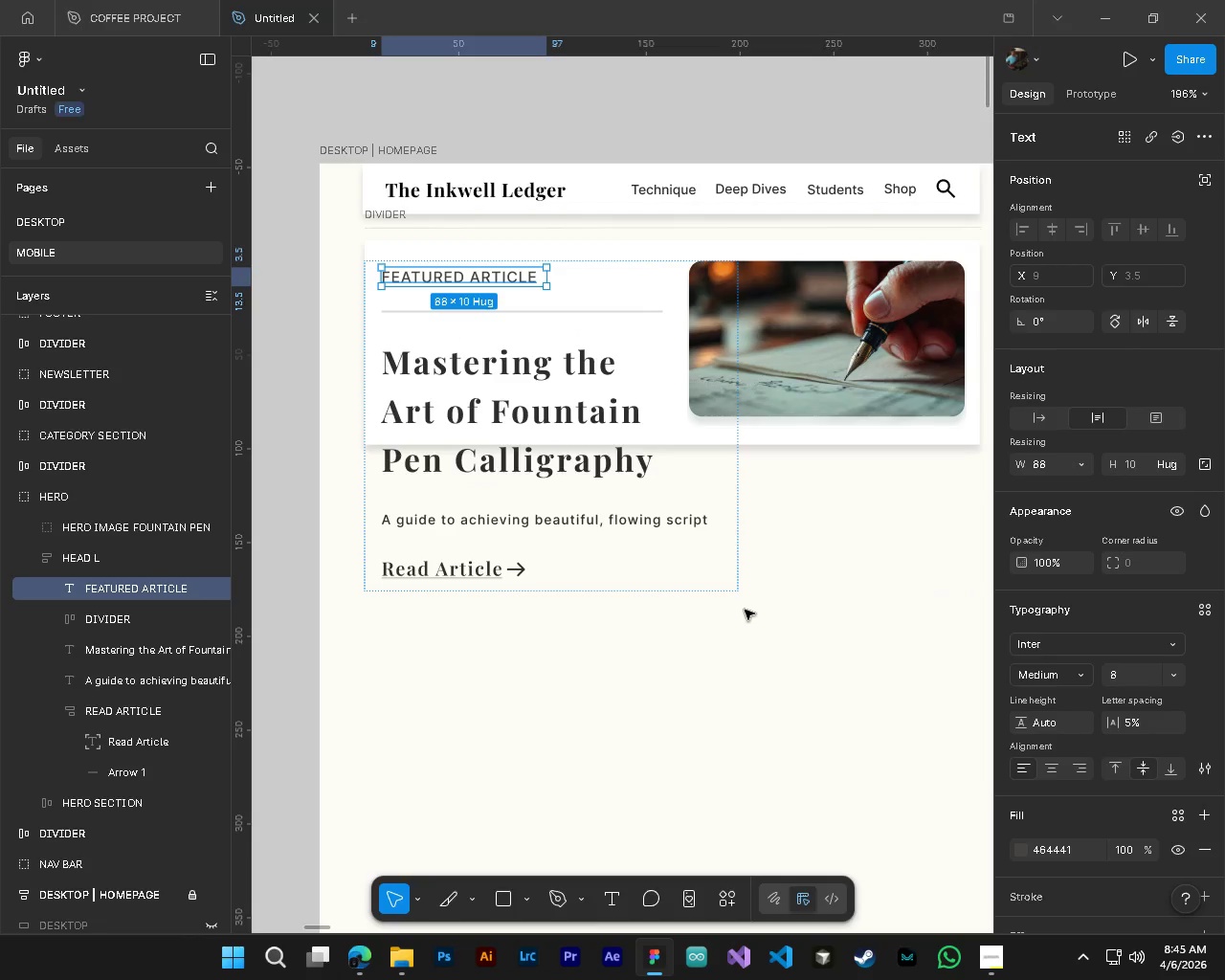 
hold_key(key=AltLeft, duration=0.39)
 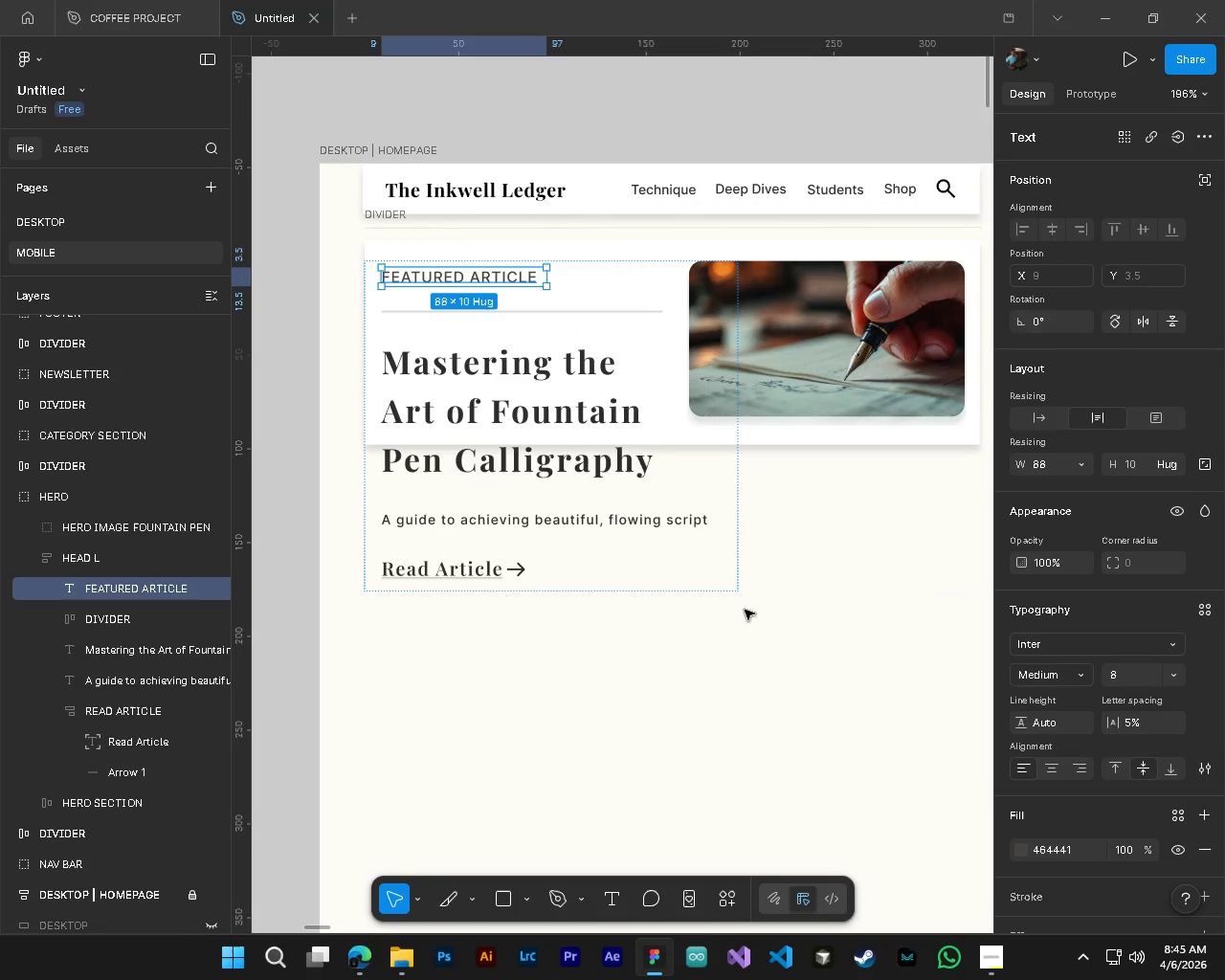 
scroll: coordinate [505, 316], scroll_direction: up, amount: 4.0
 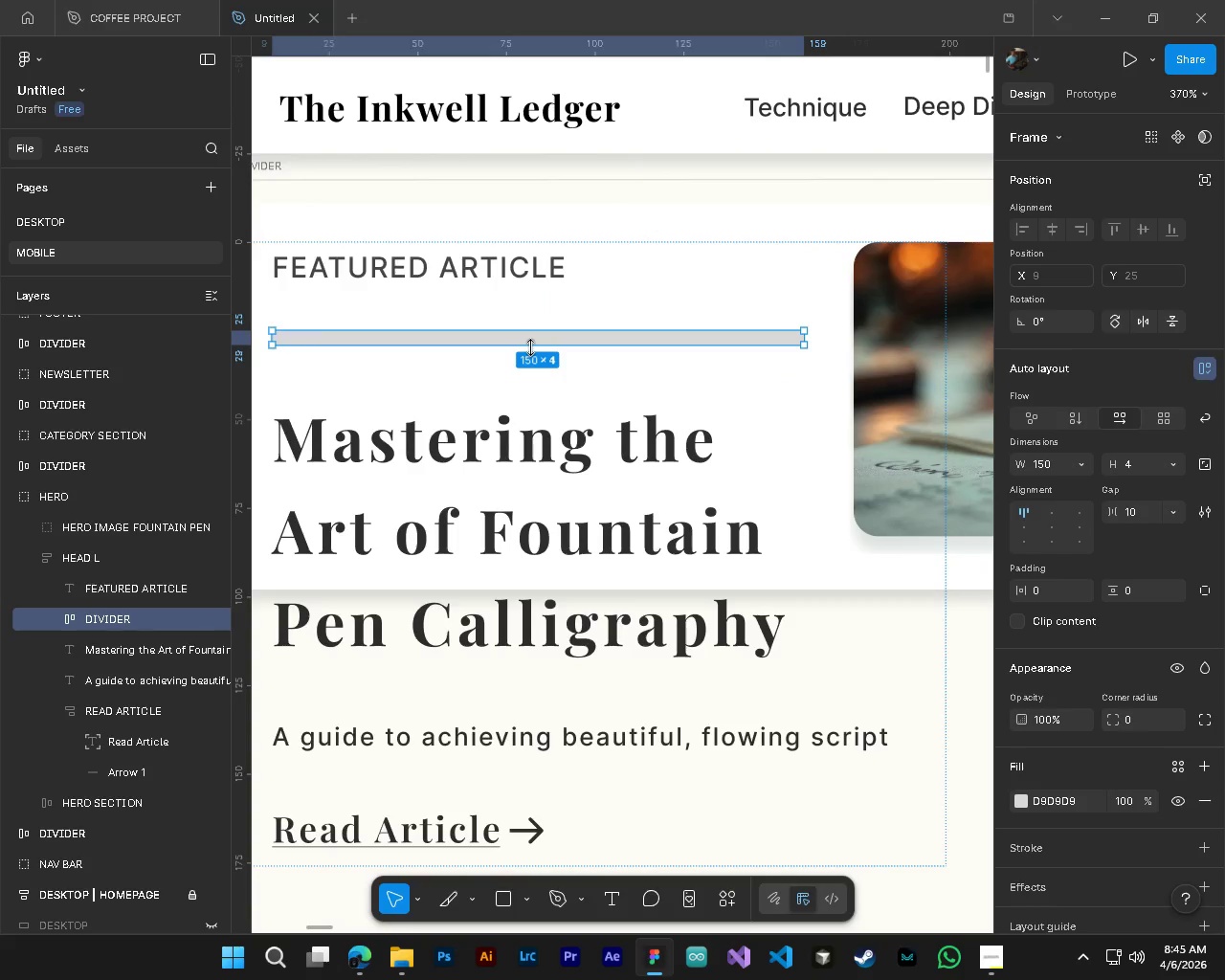 
scroll: coordinate [504, 281], scroll_direction: down, amount: 5.0
 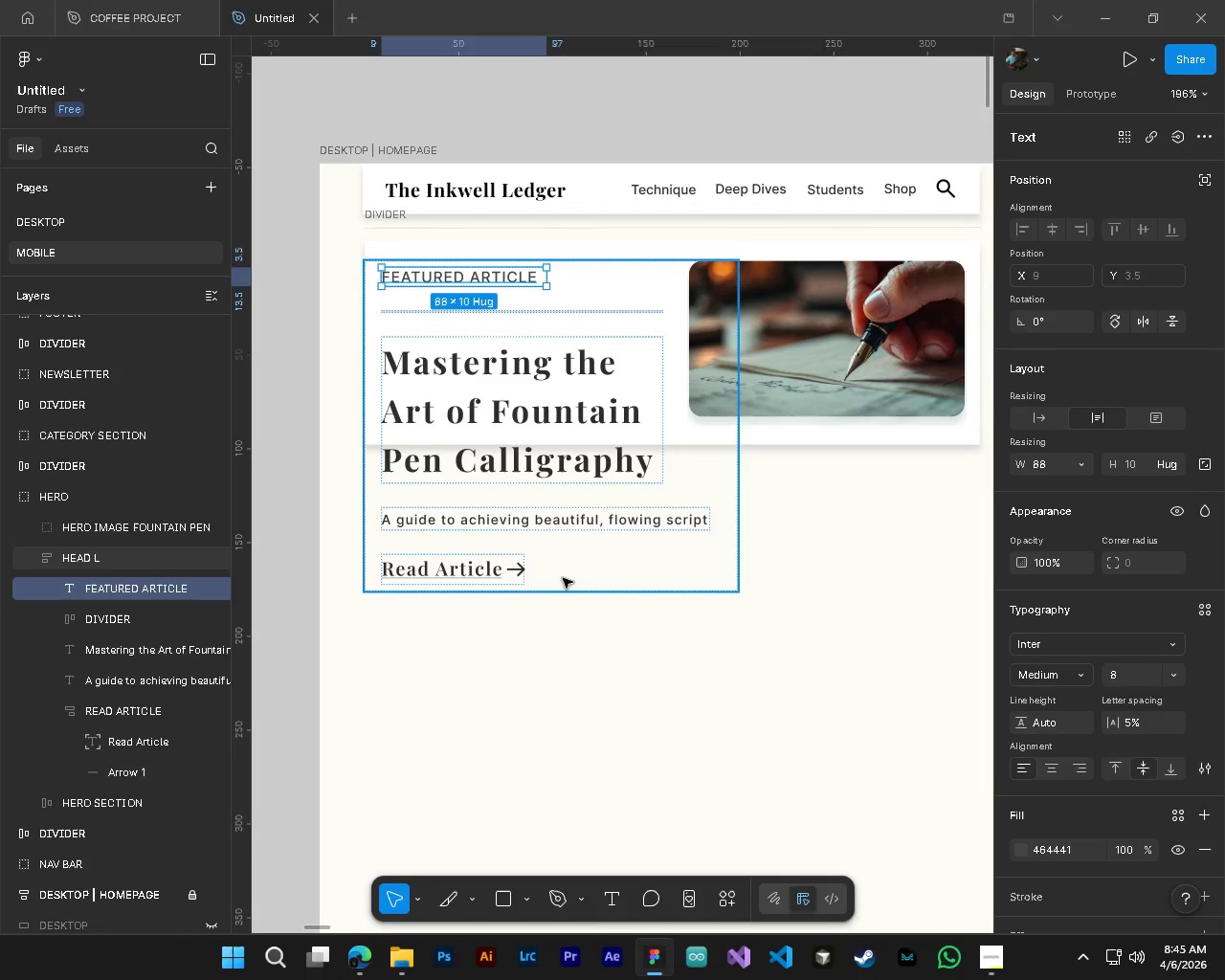 
wait(9.03)
 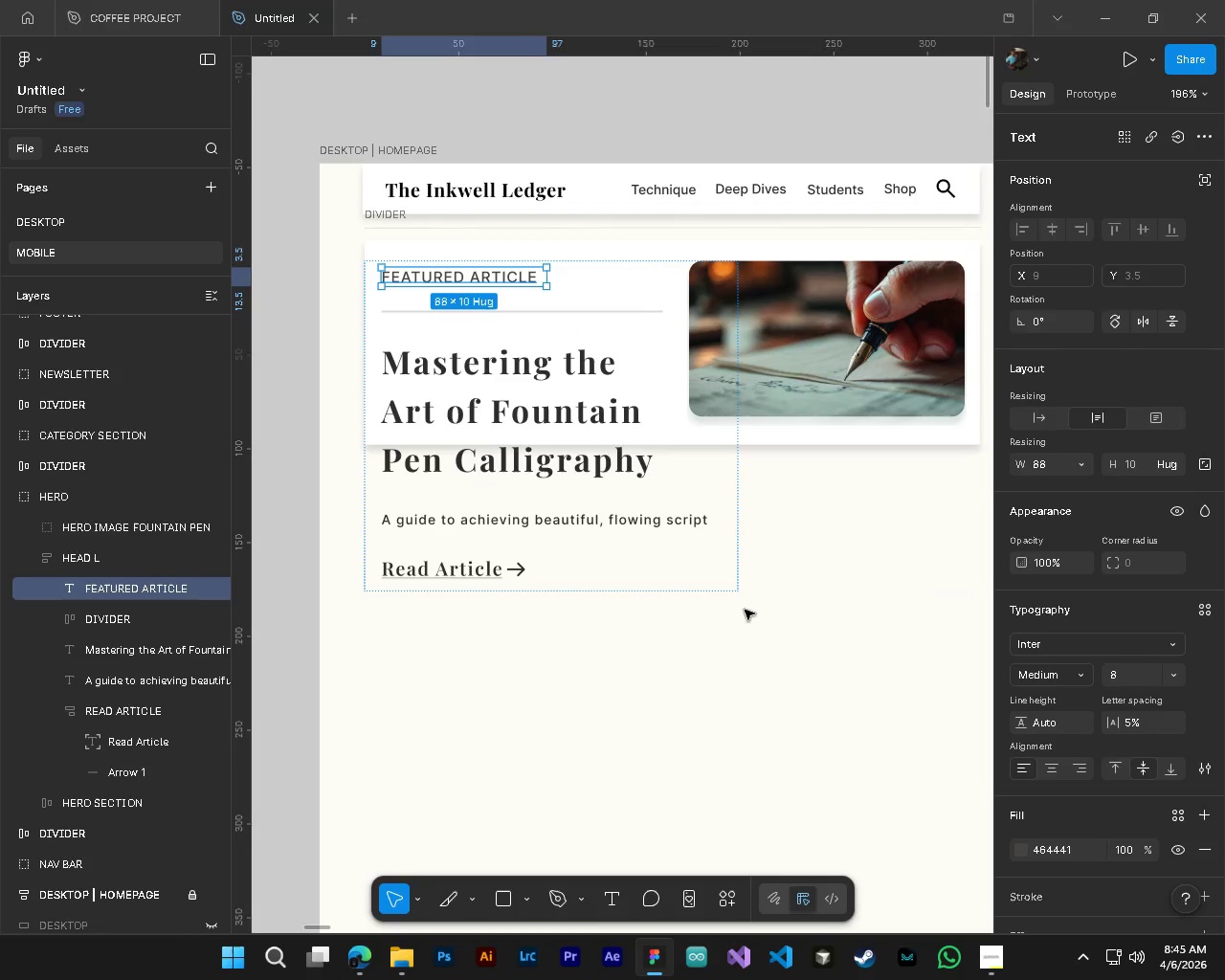 
key(Alt+AltLeft)
 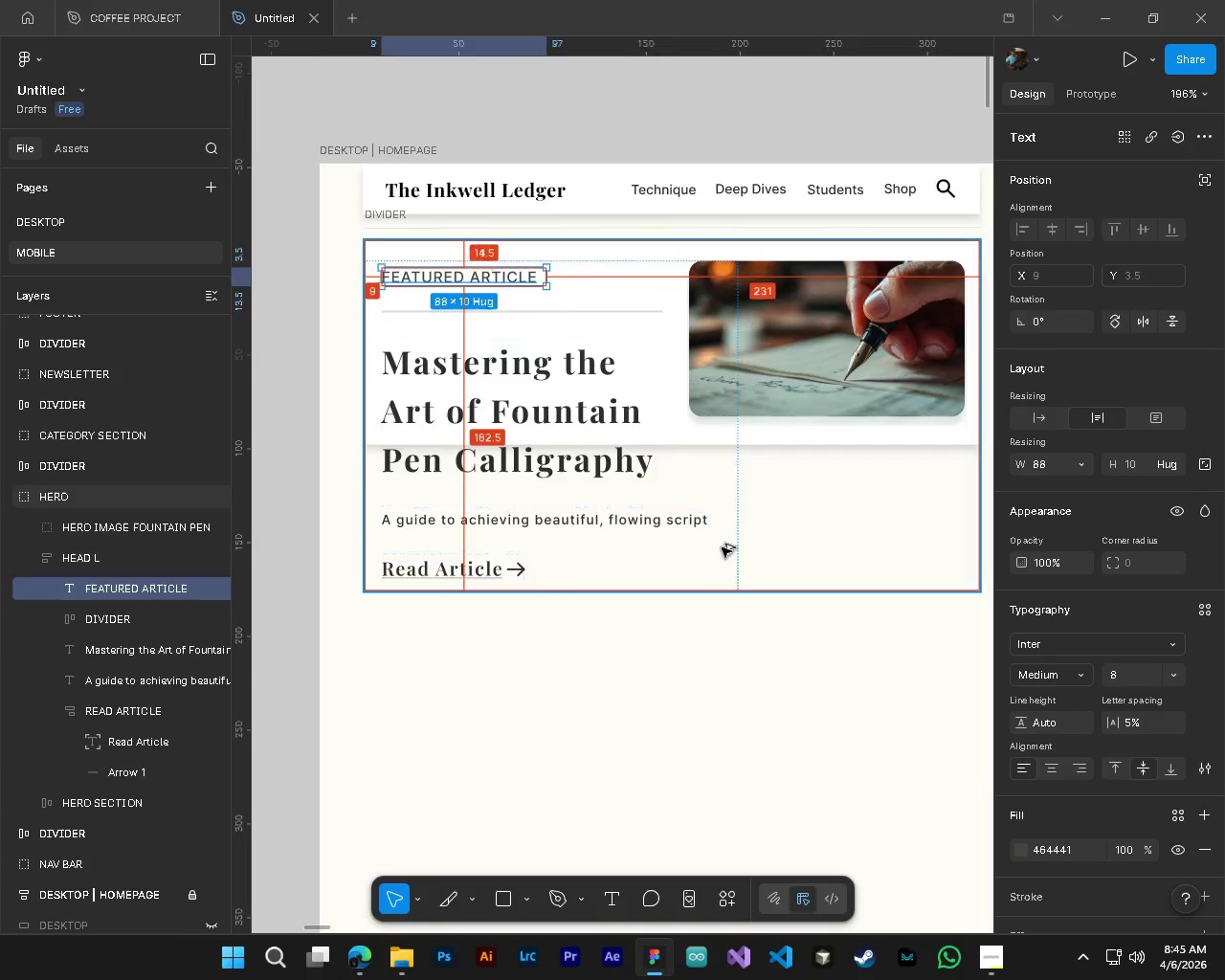 
hold_key(key=AltLeft, duration=0.64)
 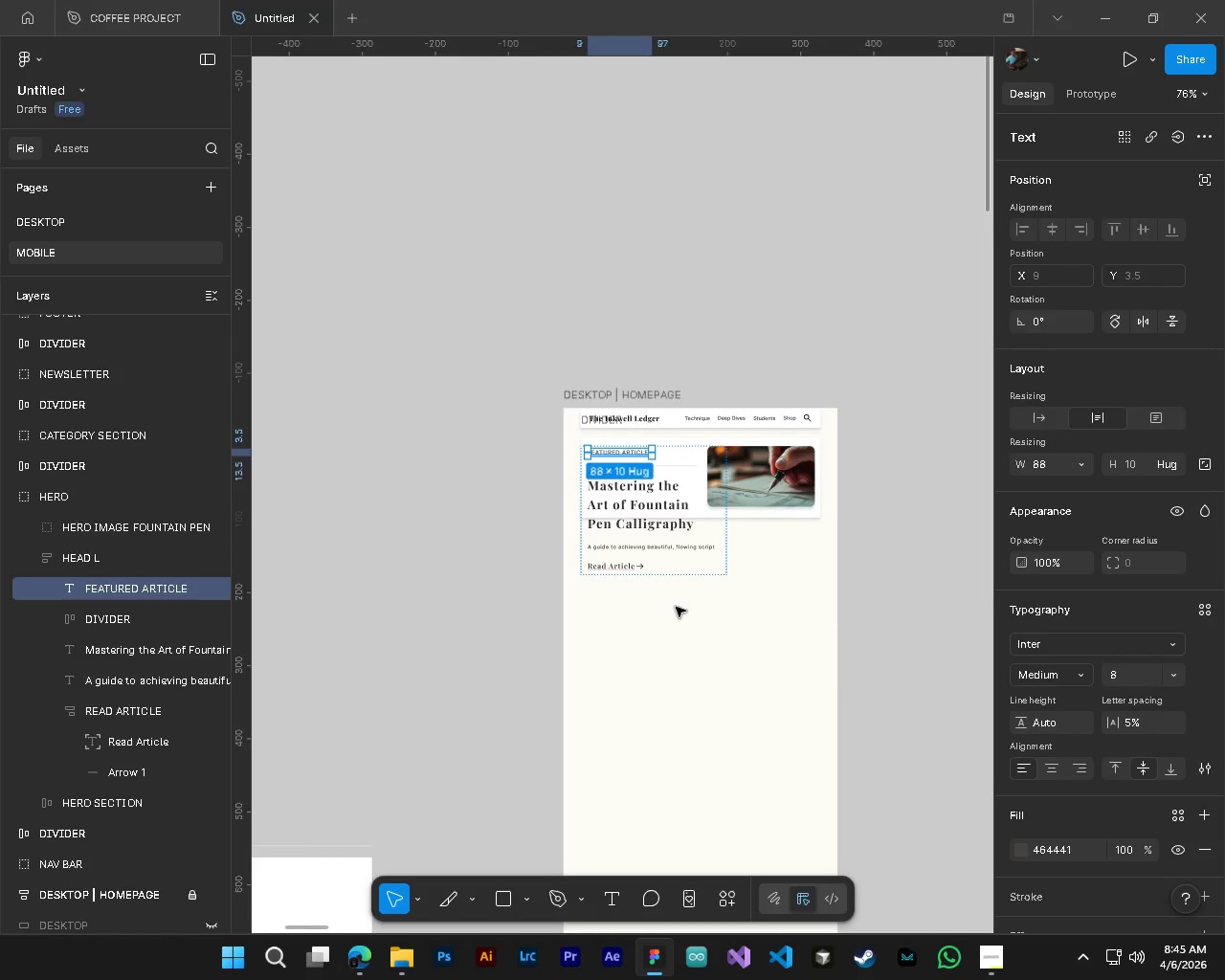 
key(Control+S)
 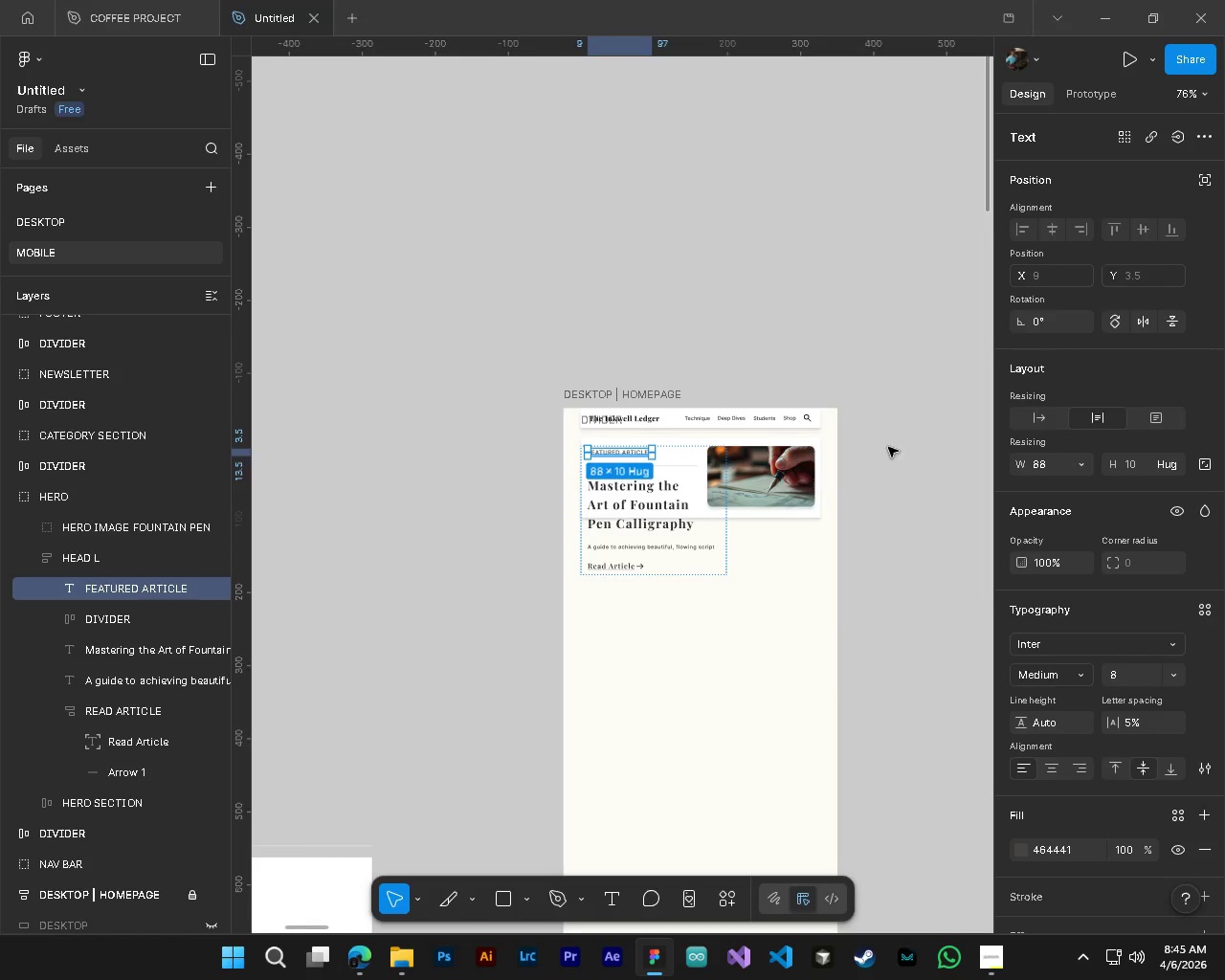 
hold_key(key=AltLeft, duration=0.8)
 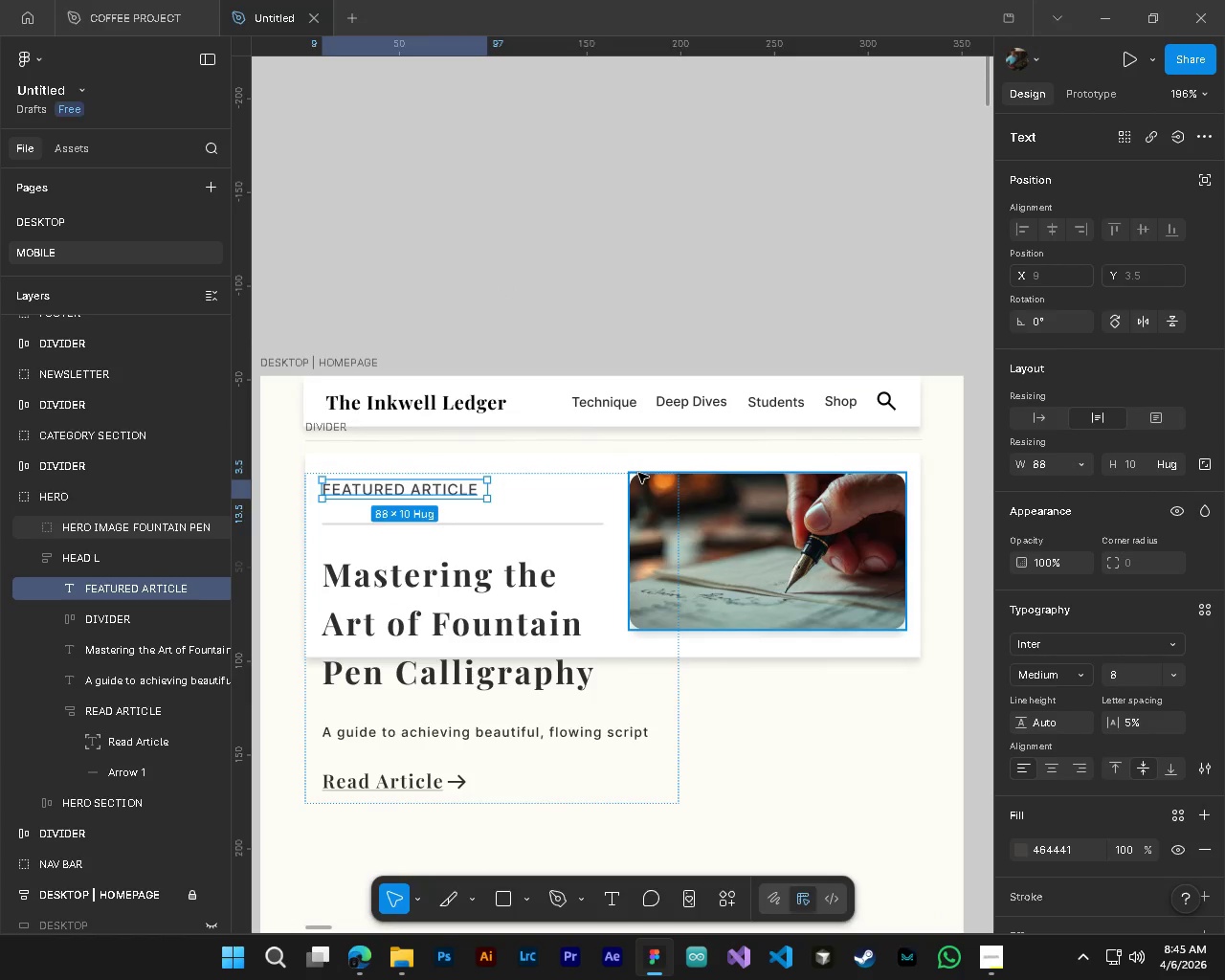 
hold_key(key=ControlLeft, duration=0.8)
 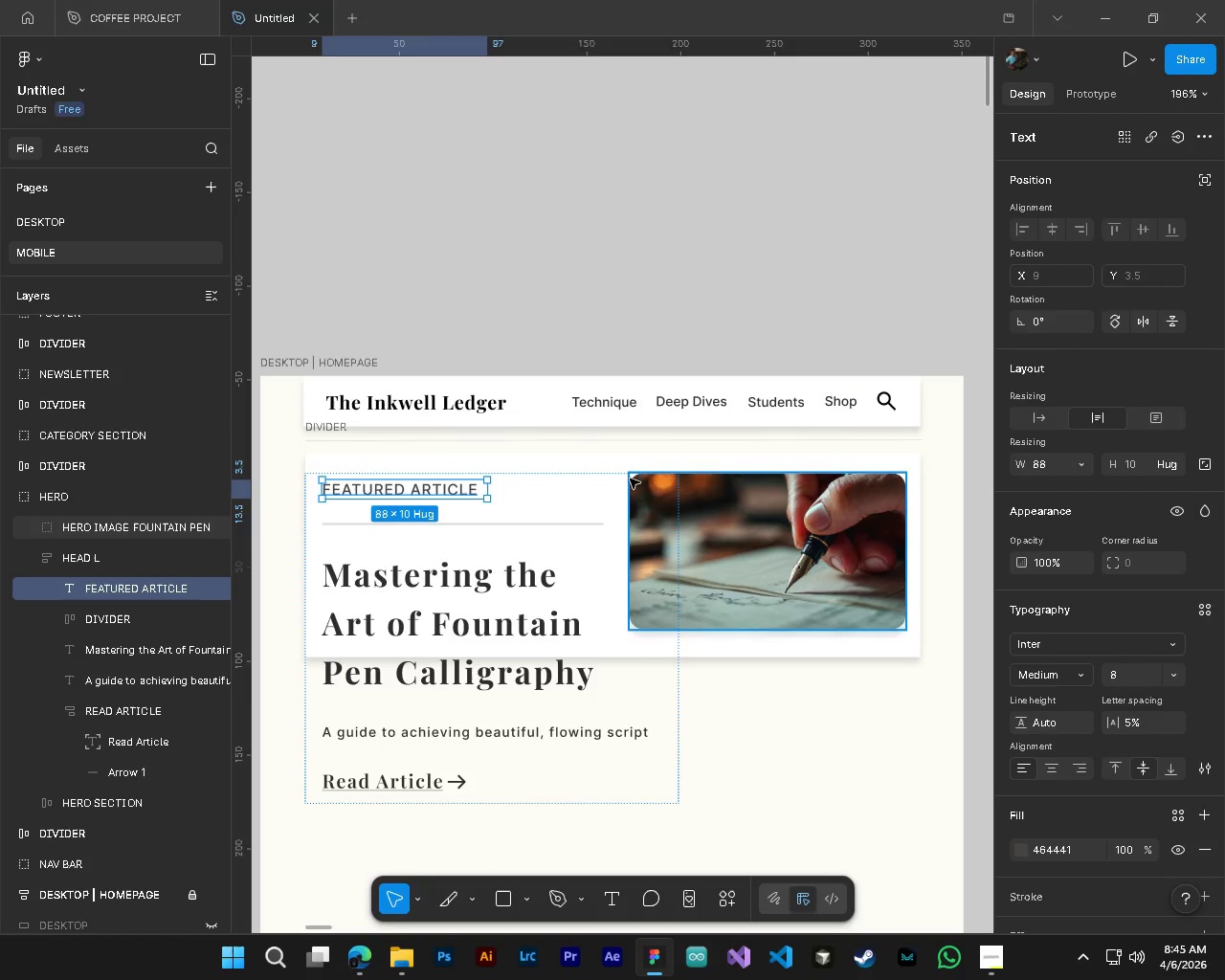 
hold_key(key=ShiftLeft, duration=1.11)
 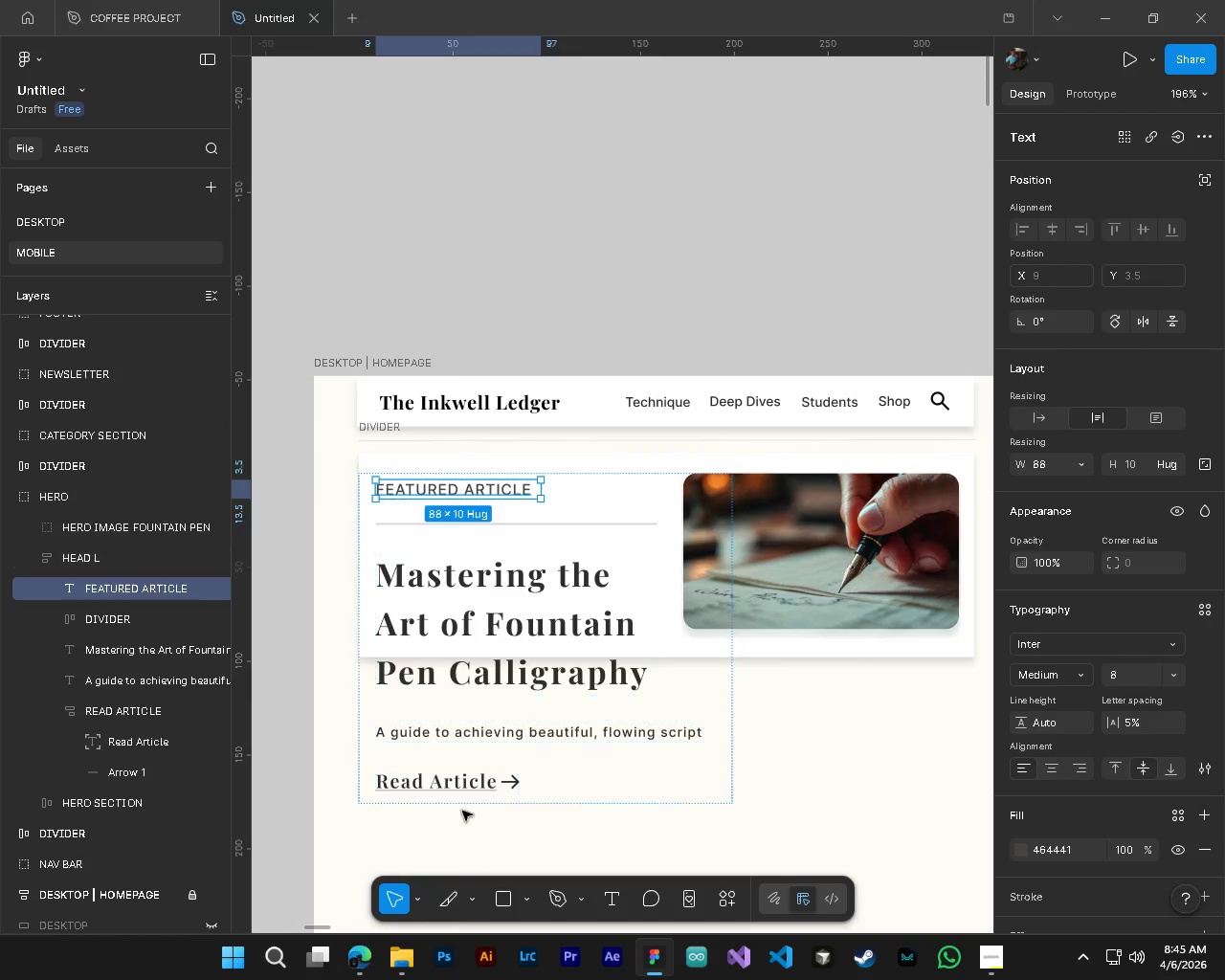 
hold_key(key=ShiftLeft, duration=9.98)
 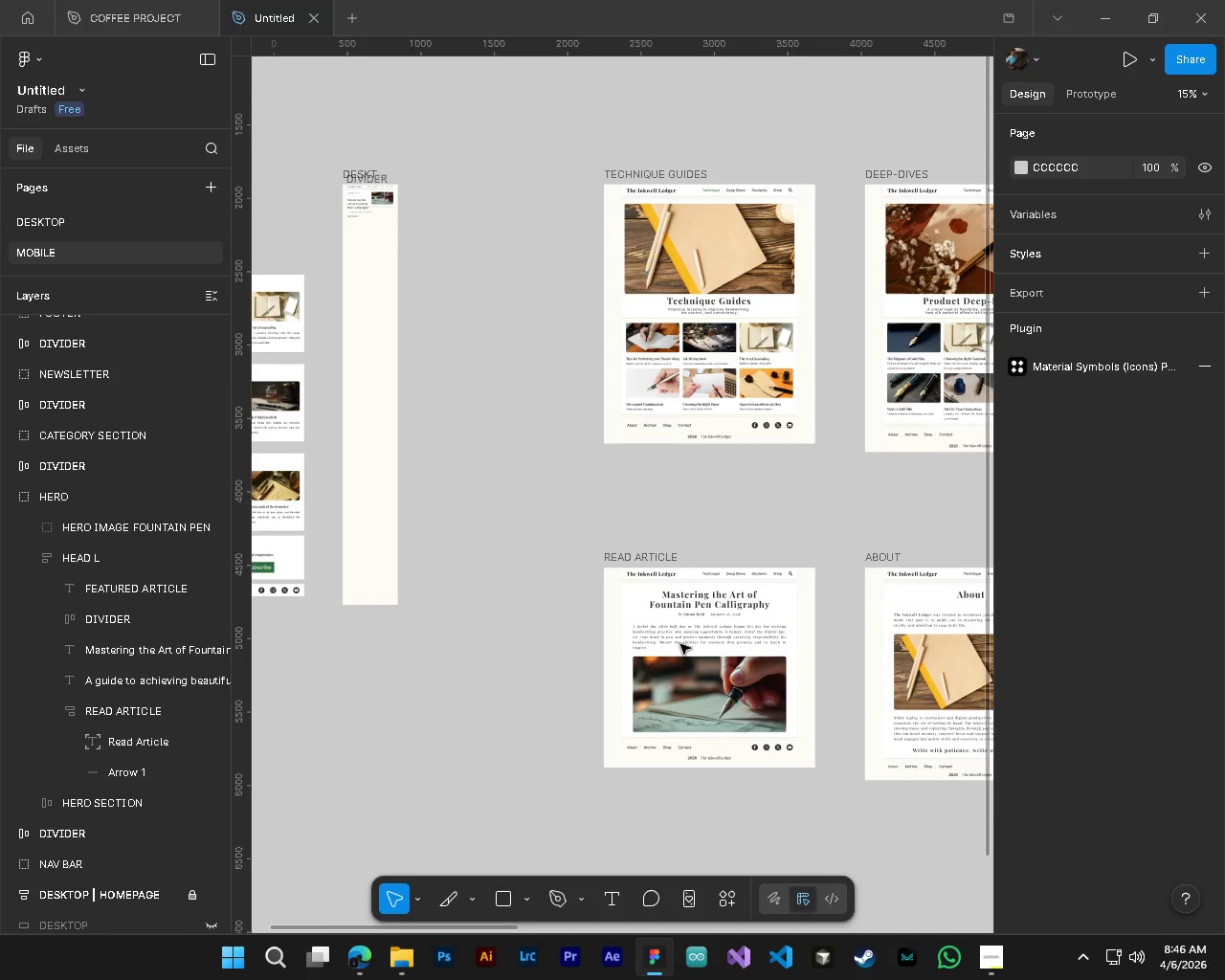 
hold_key(key=ControlLeft, duration=0.7)
 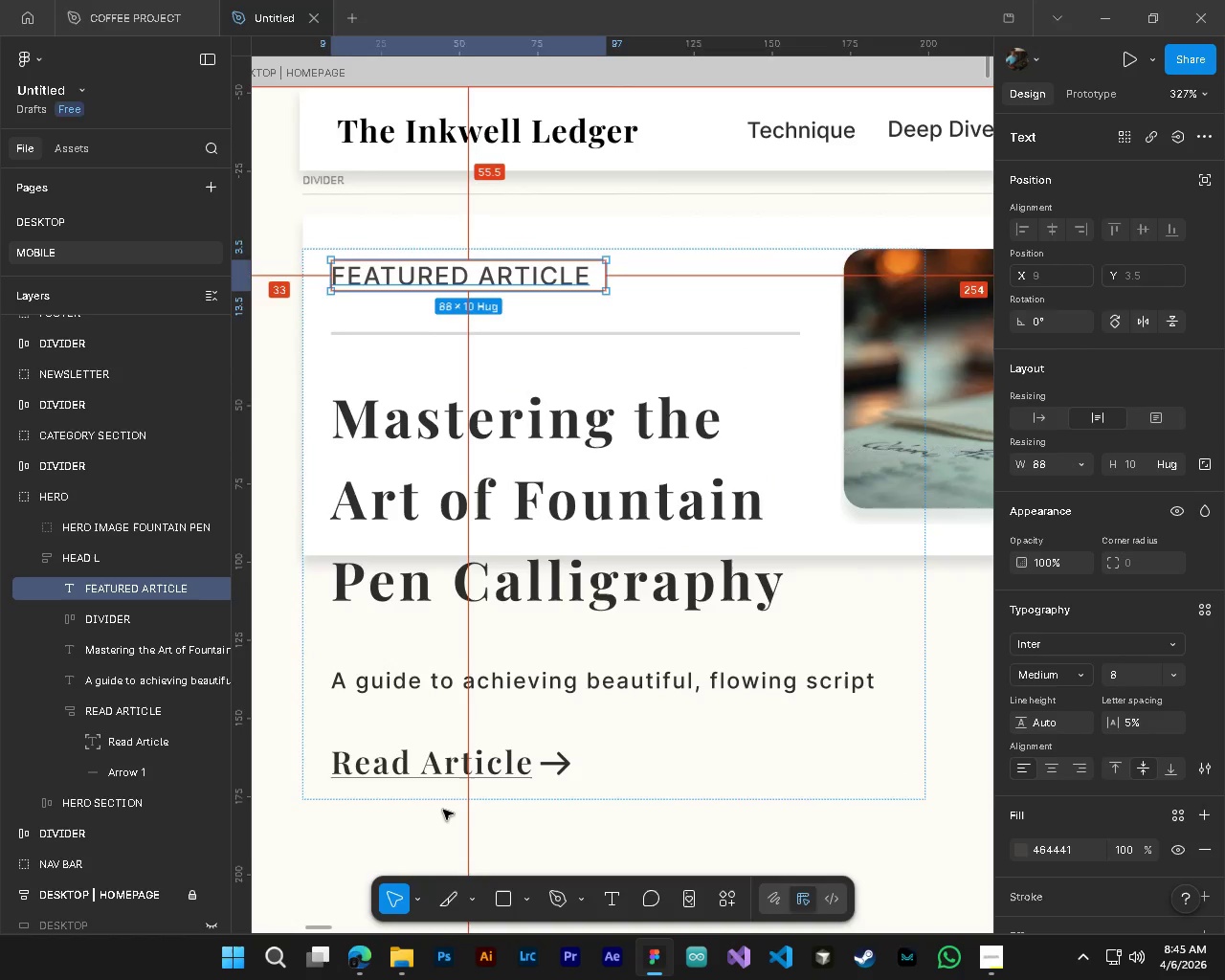 
hold_key(key=AltLeft, duration=0.61)
 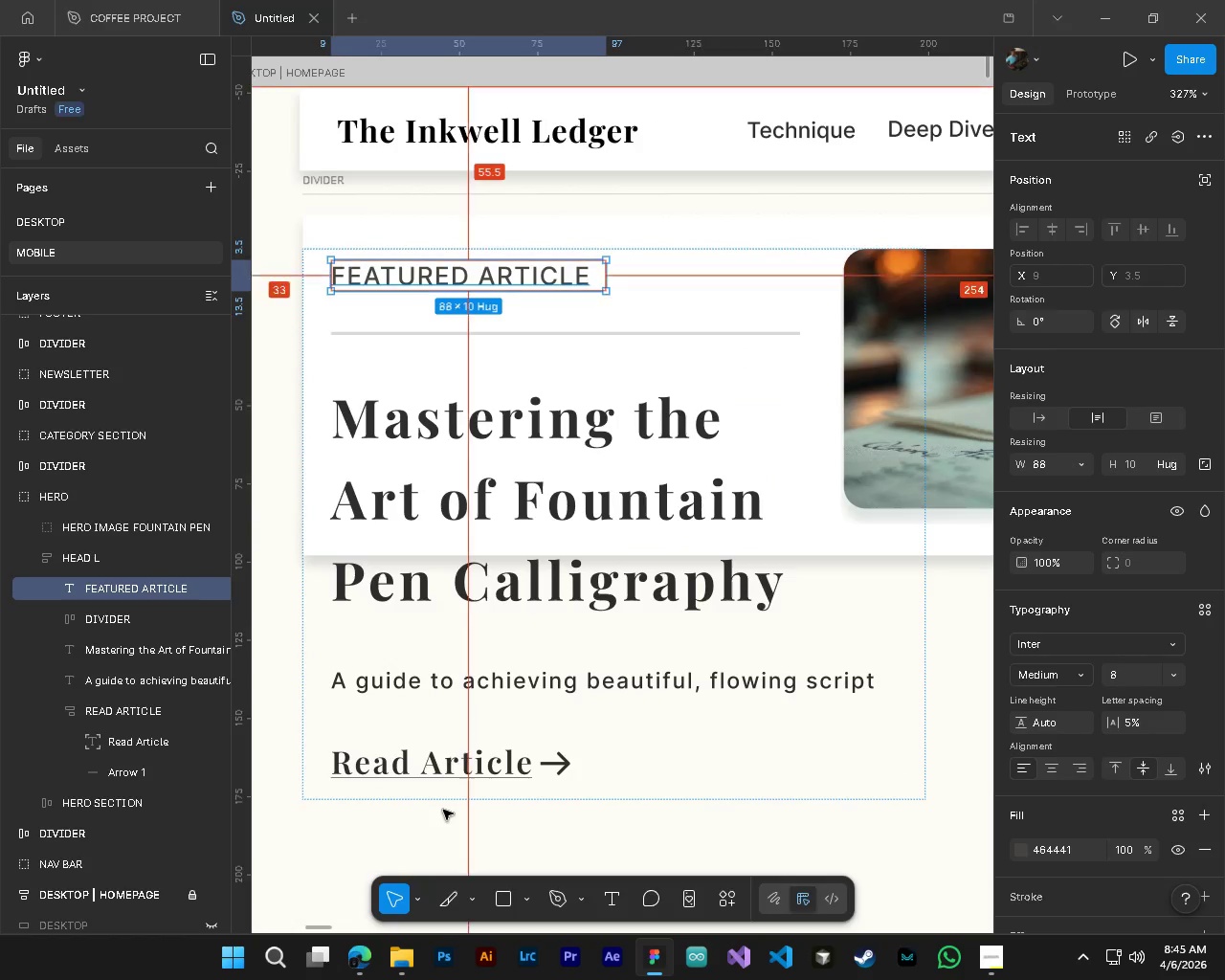 
hold_key(key=ControlLeft, duration=0.44)
 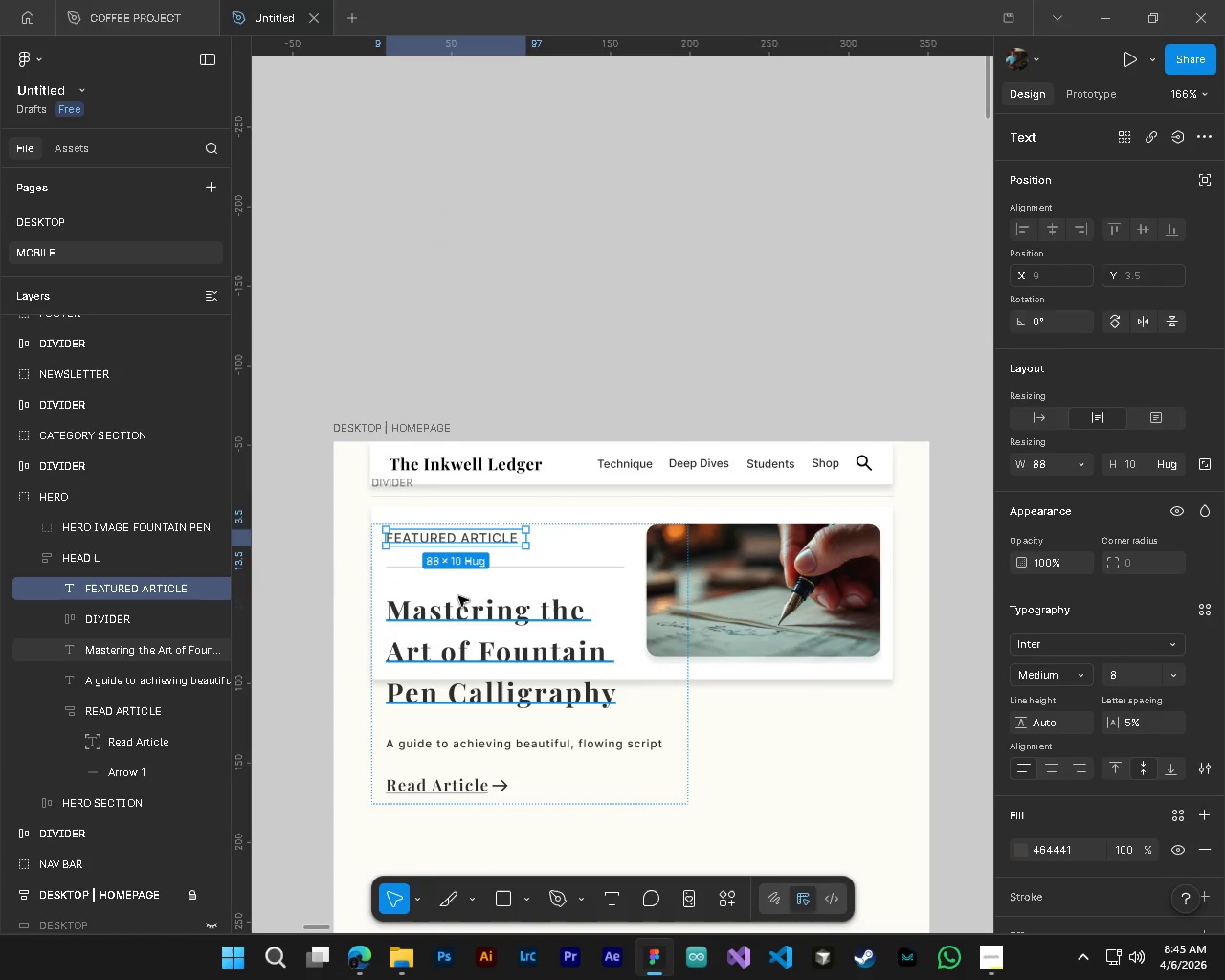 
hold_key(key=AltLeft, duration=0.36)
 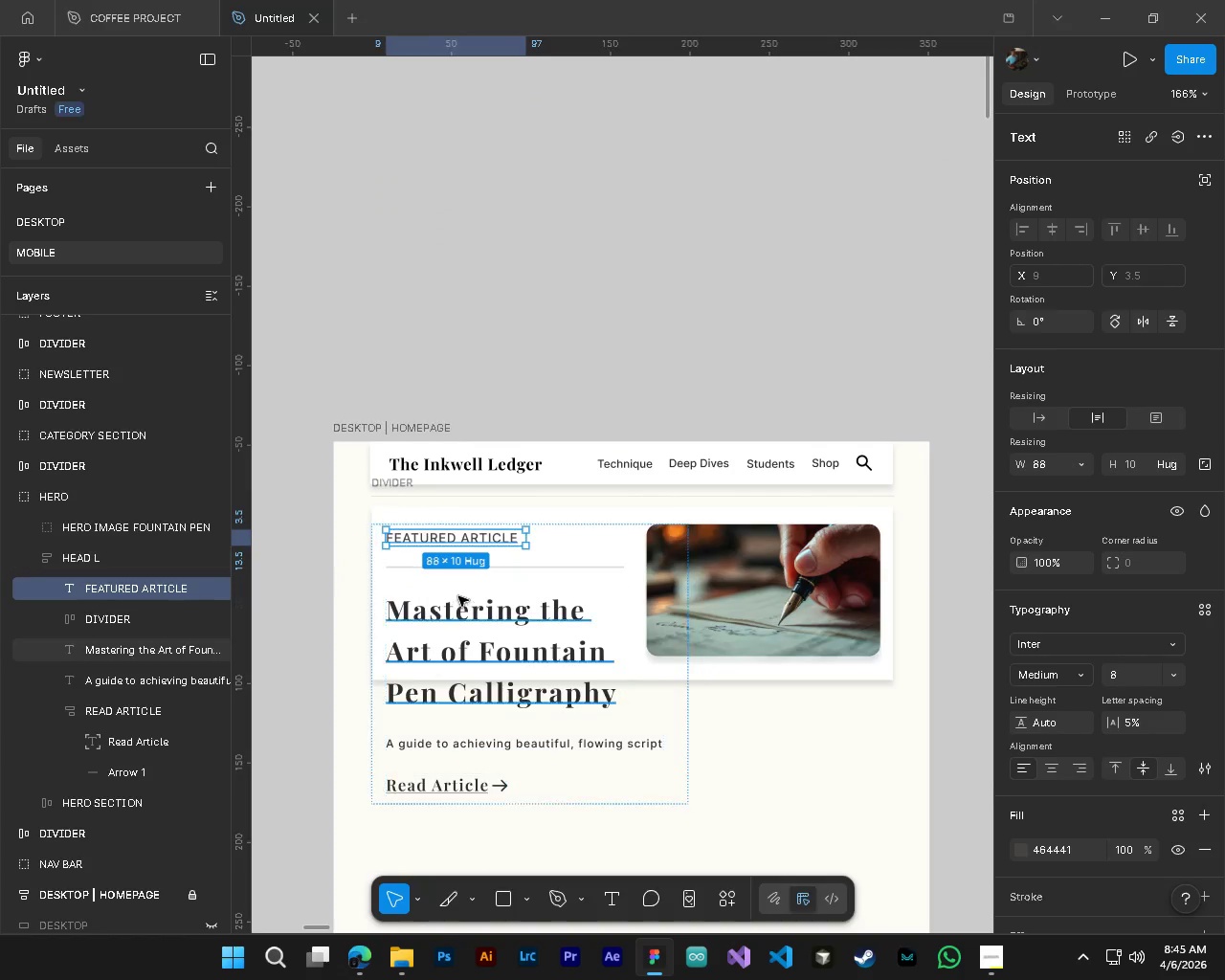 
key(Alt+AltLeft)
 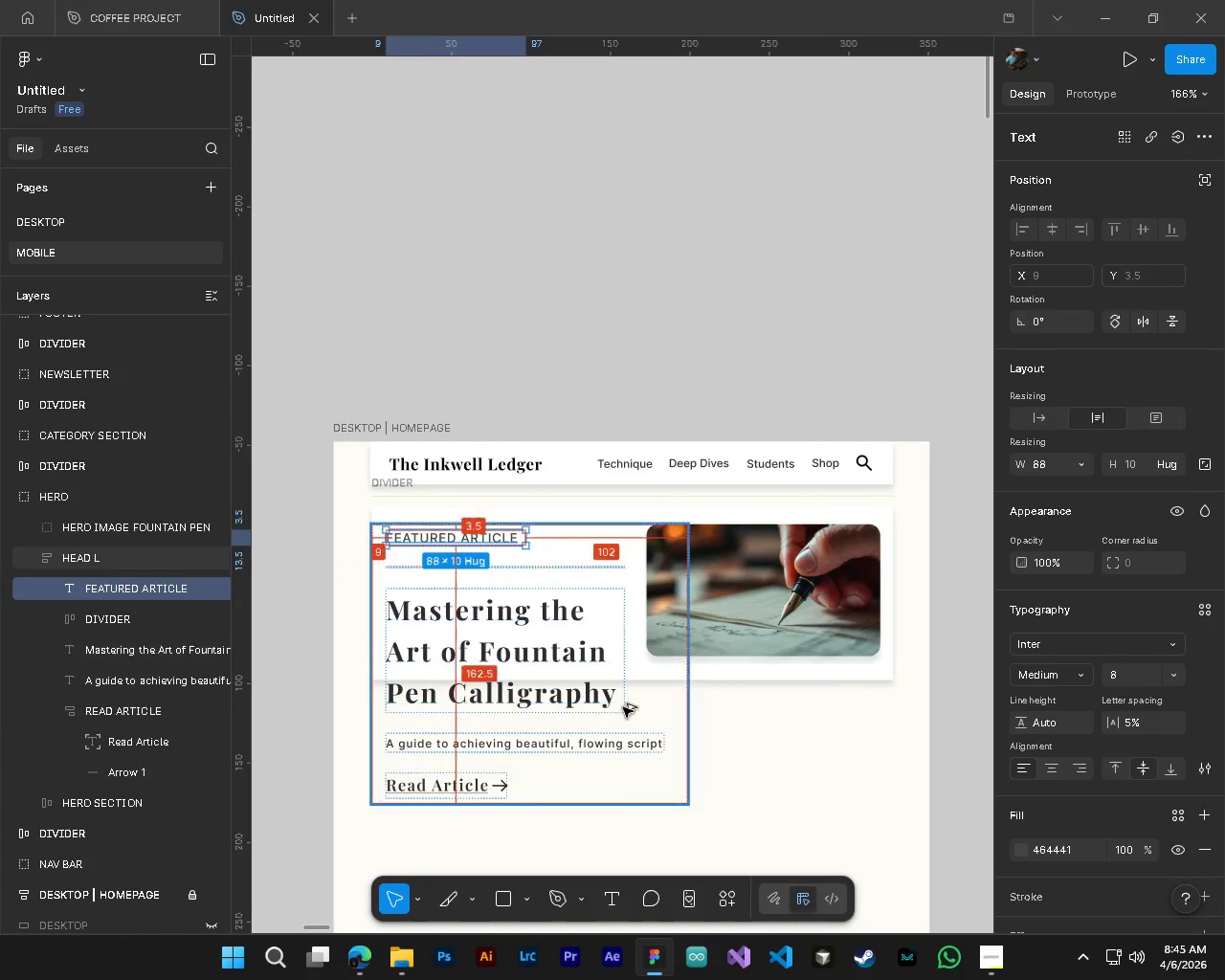 
key(Alt+Control+ControlLeft)
 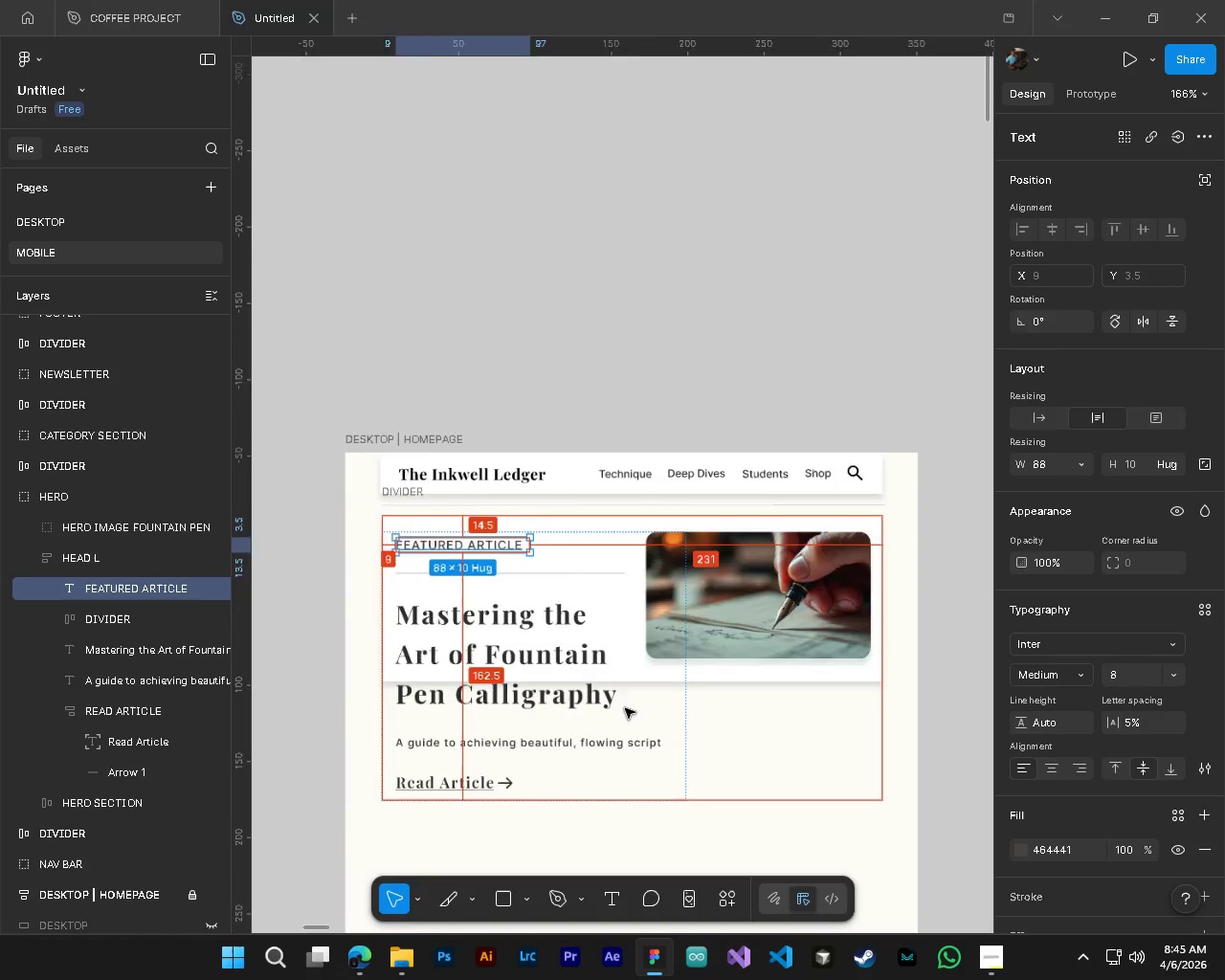 
scroll: coordinate [718, 576], scroll_direction: down, amount: 9.0
 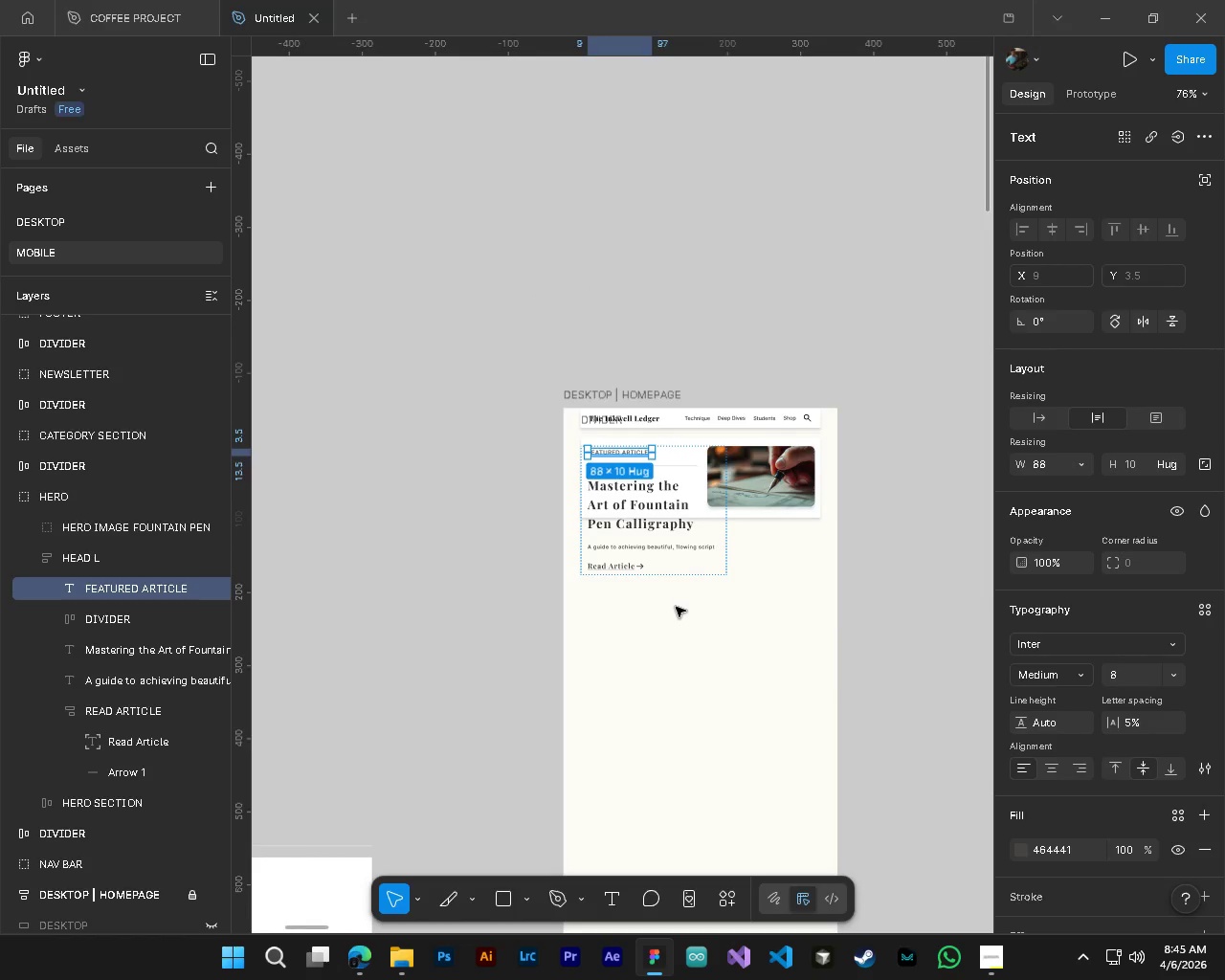 
left_click([913, 698])
 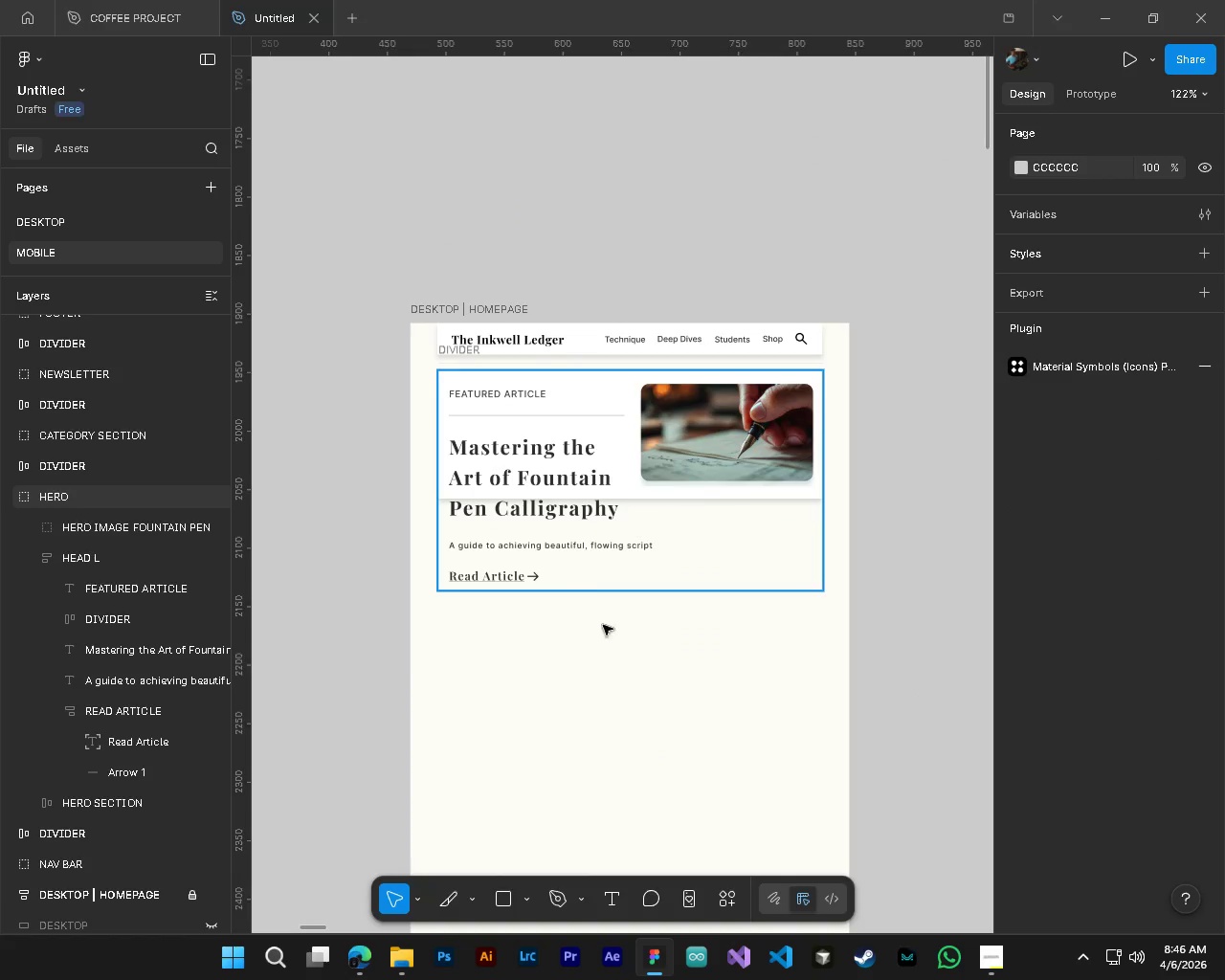 
scroll: coordinate [799, 667], scroll_direction: up, amount: 13.0
 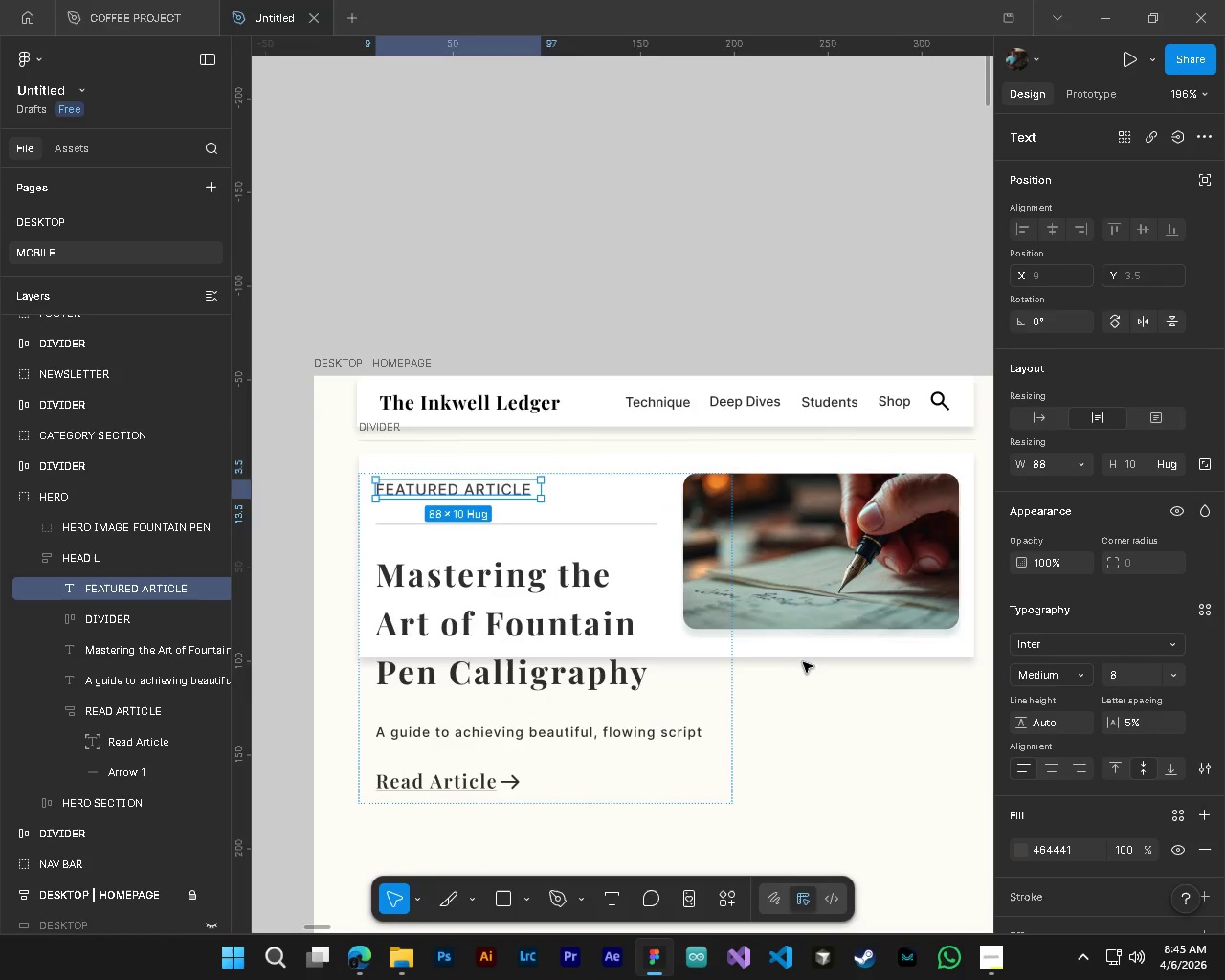 
hold_key(key=AltLeft, duration=0.98)
 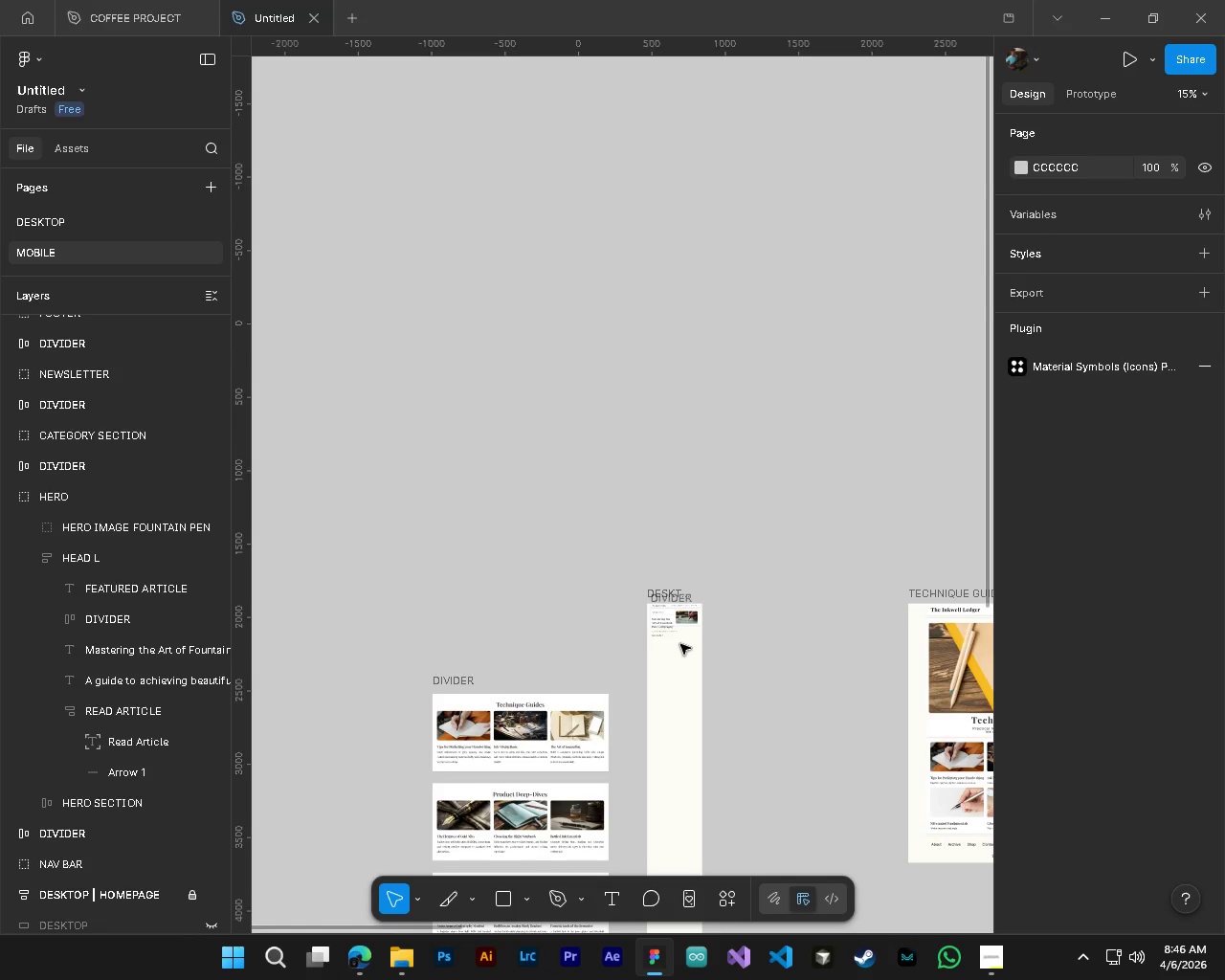 
scroll: coordinate [443, 810], scroll_direction: up, amount: 5.0
 